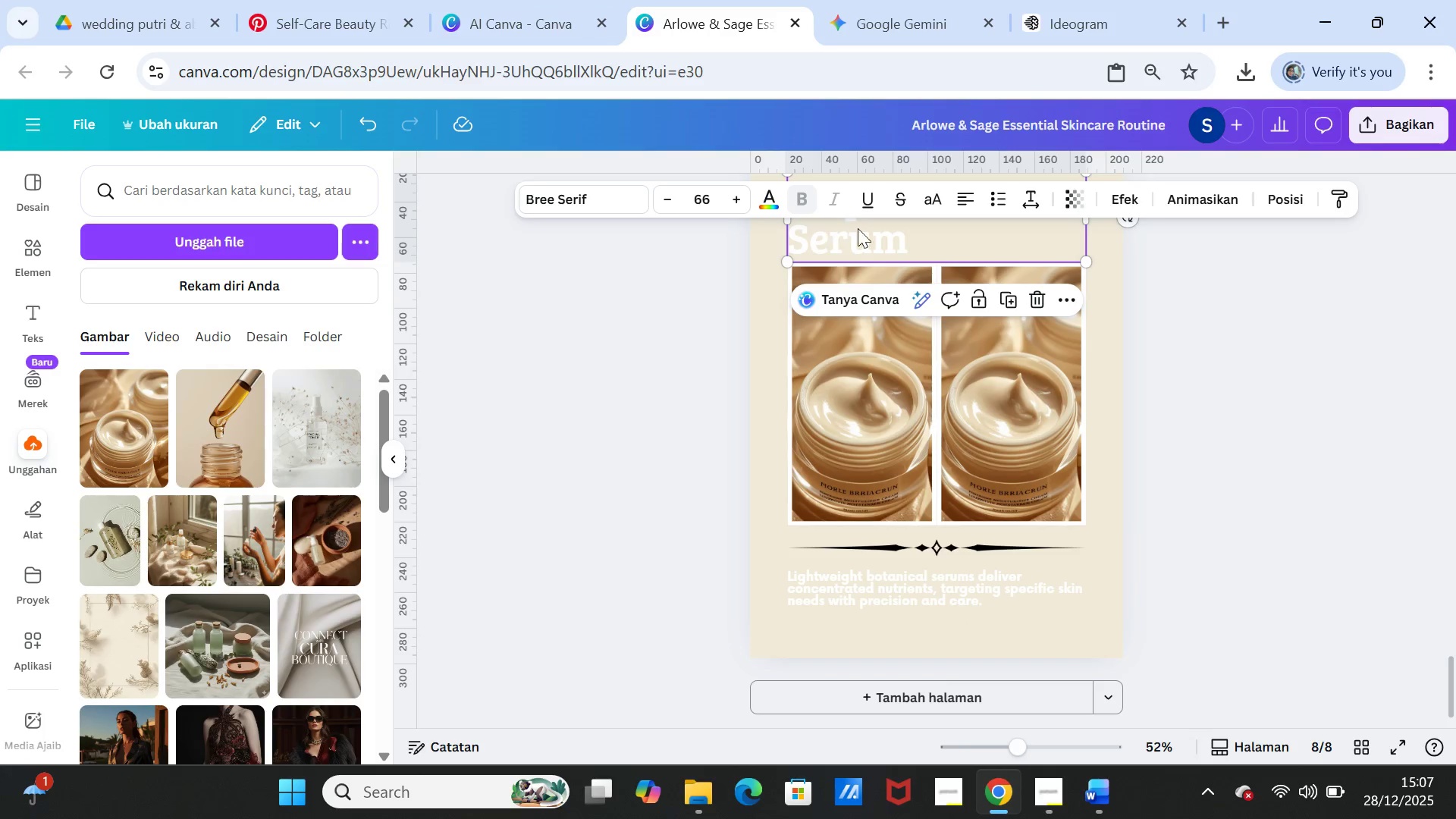 
scroll: coordinate [868, 234], scroll_direction: up, amount: 1.0
 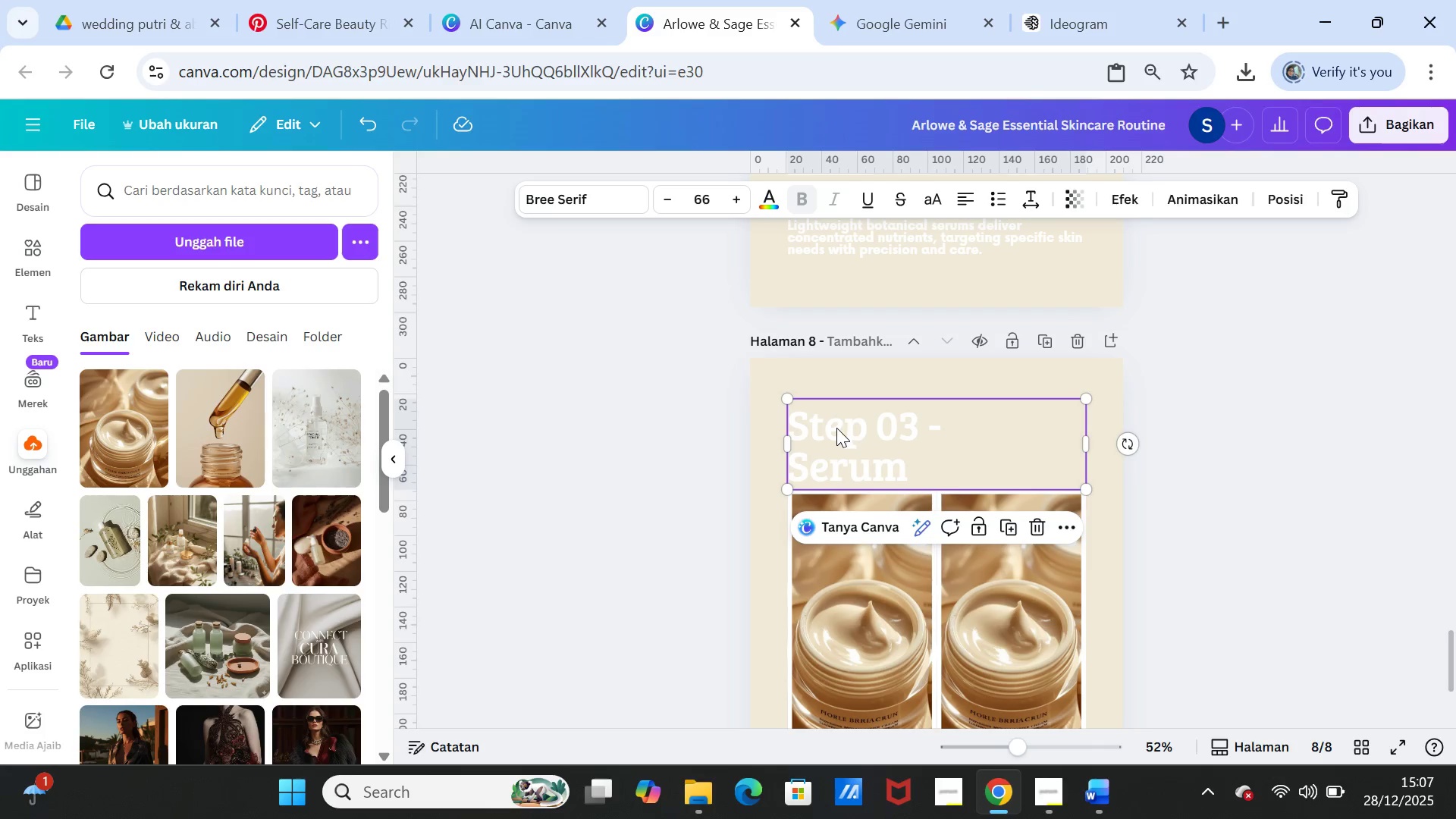 
double_click([836, 428])
 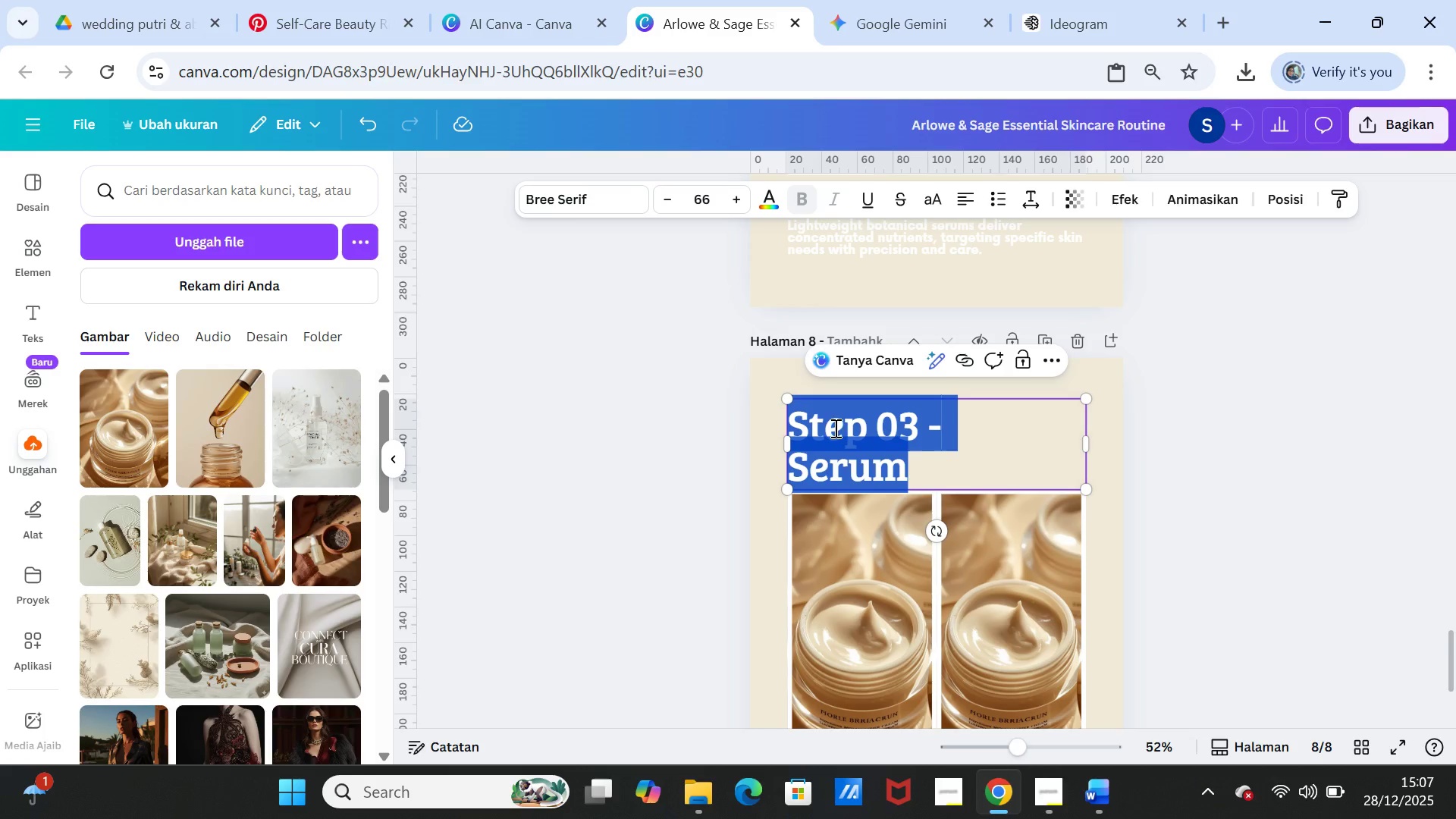 
key(Control+V)
 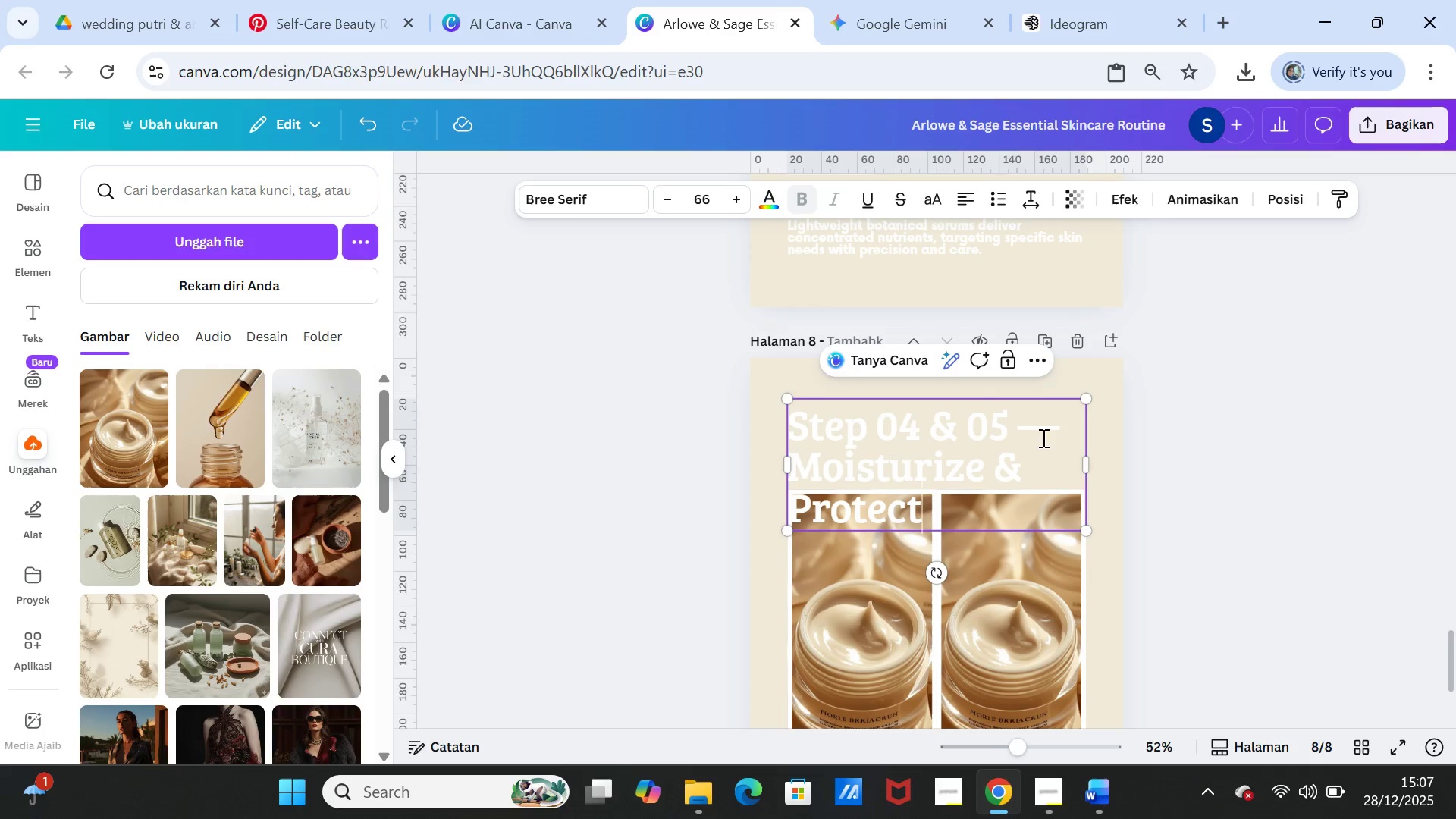 
left_click([1065, 432])
 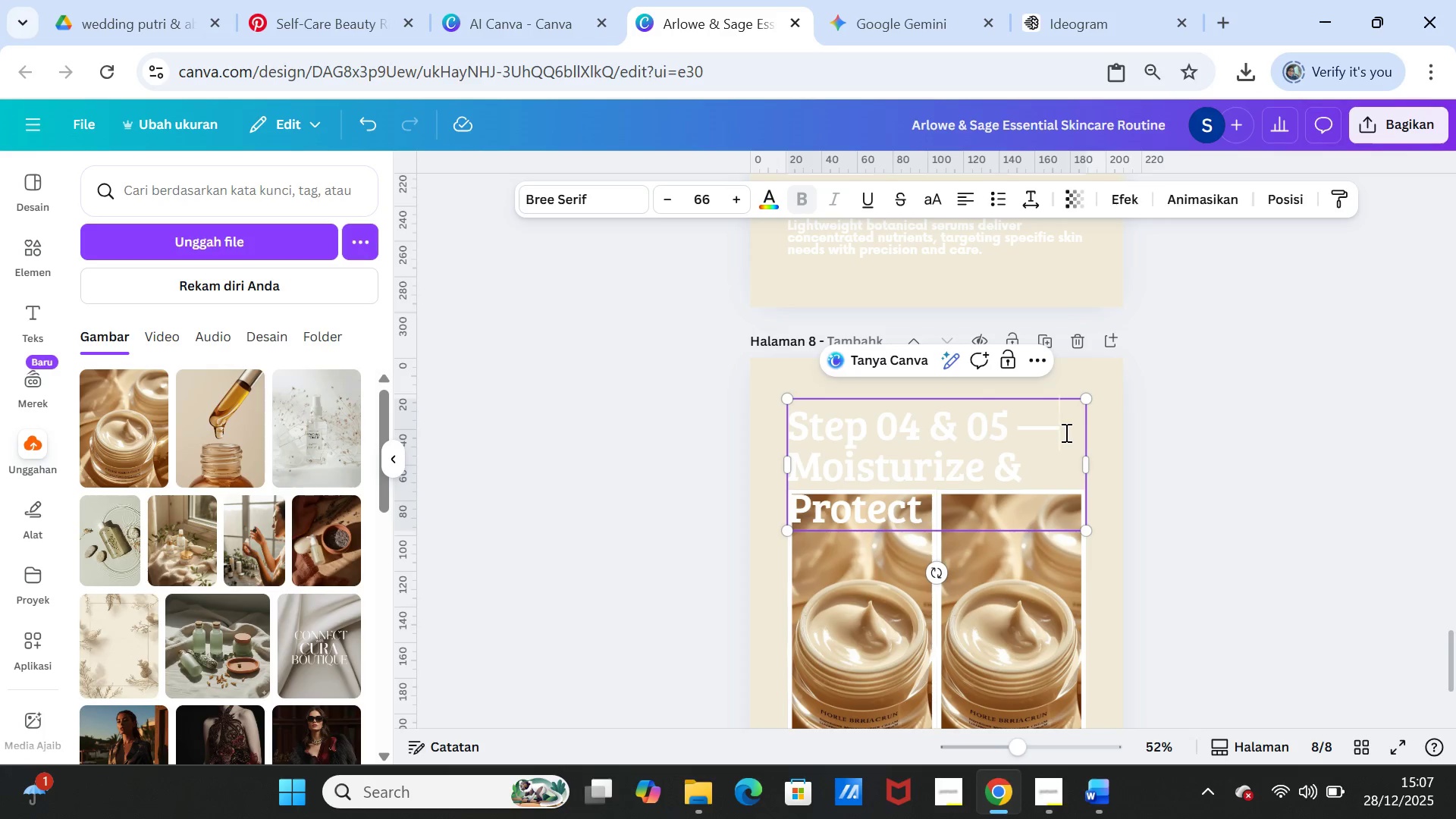 
key(Backspace)
 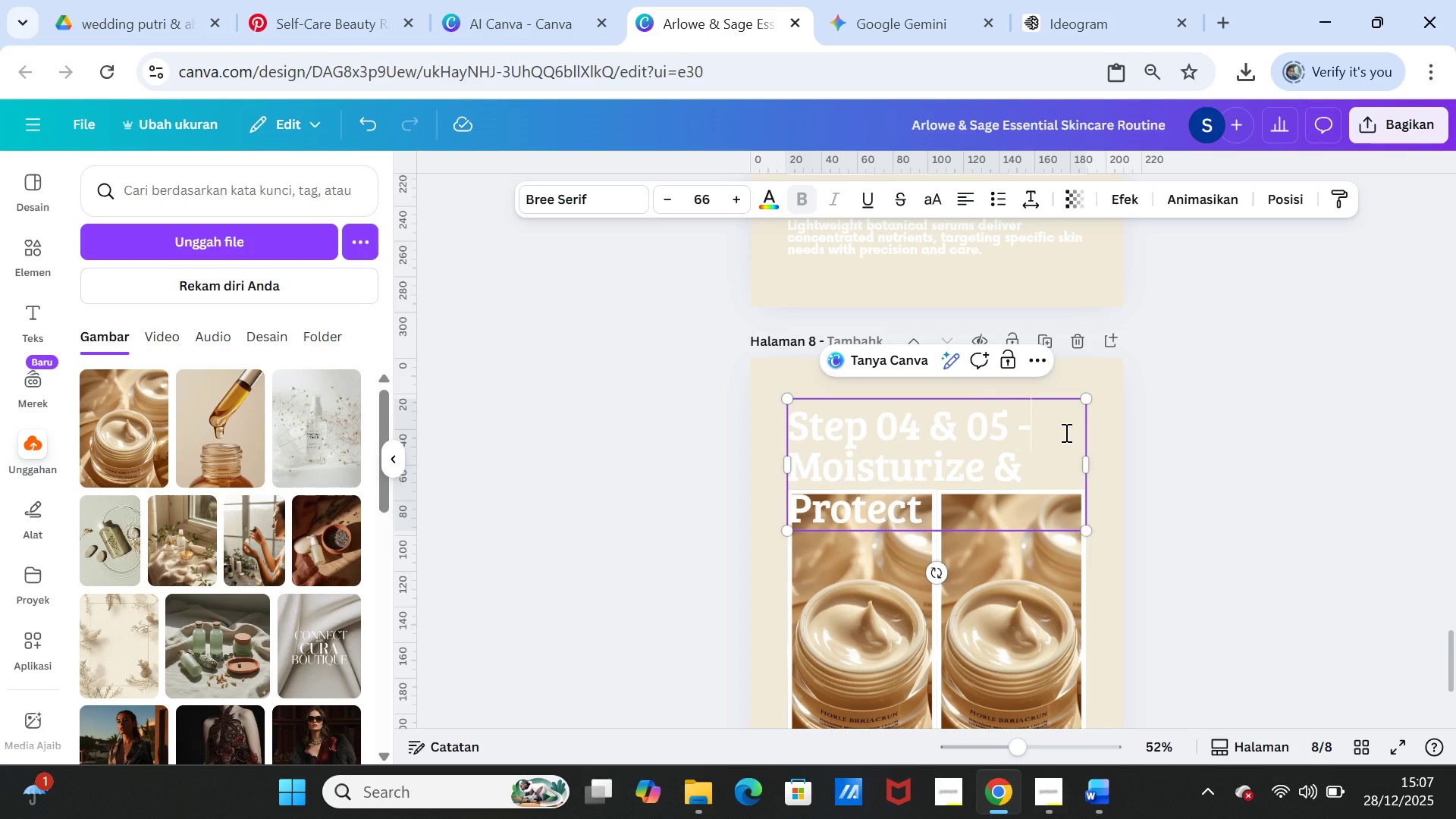 
key(Minus)
 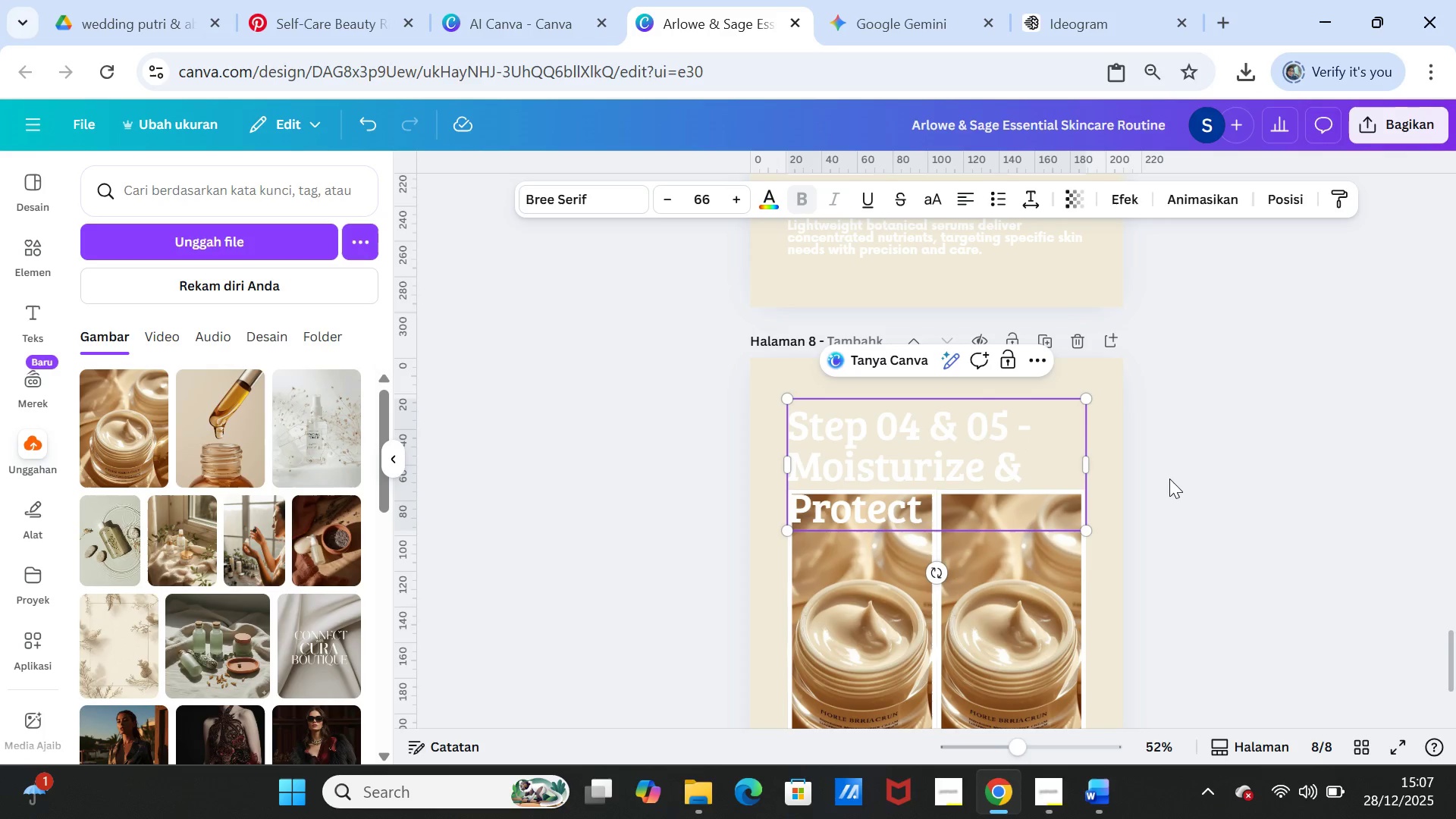 
left_click([1170, 478])
 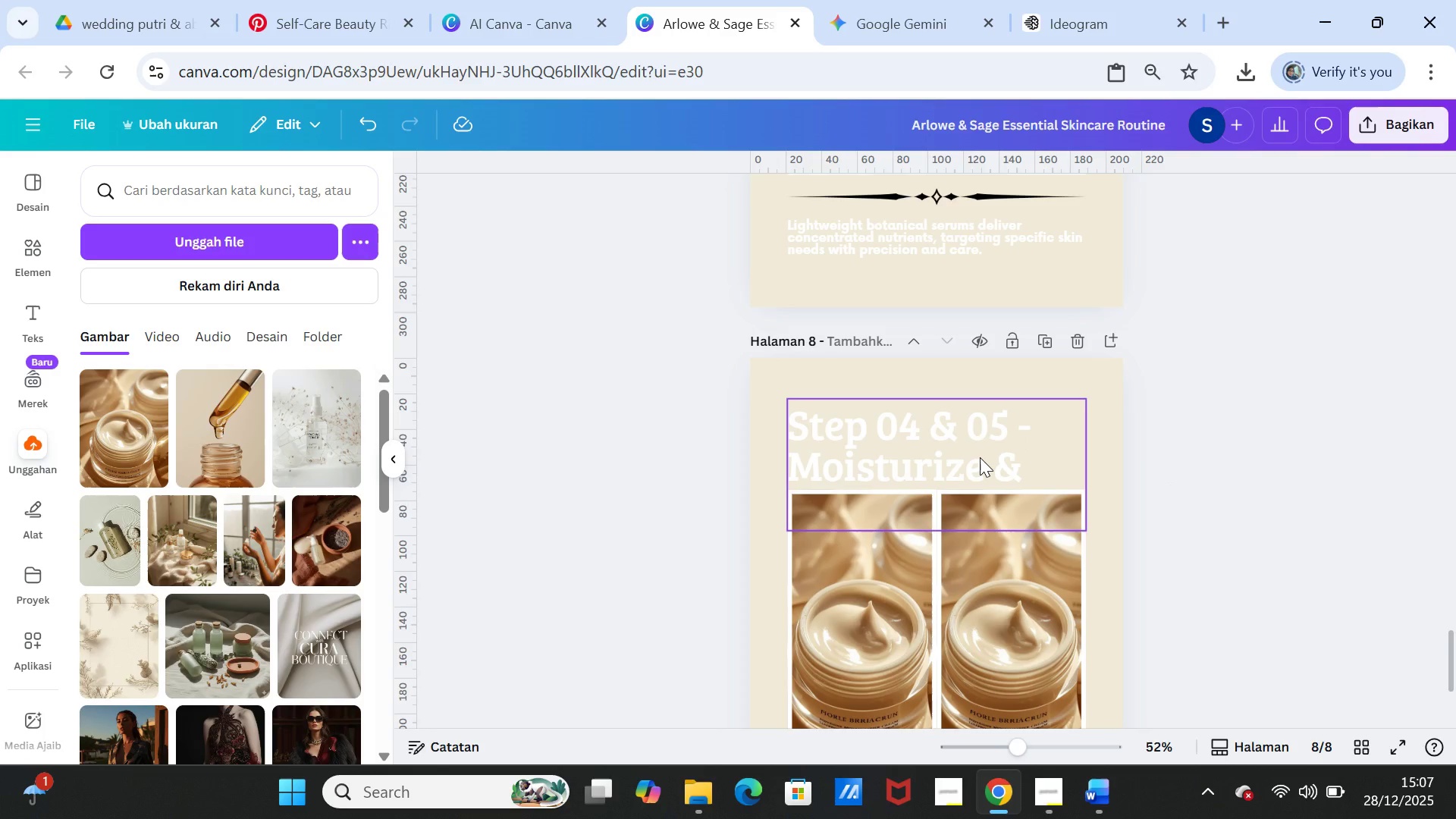 
left_click([980, 457])
 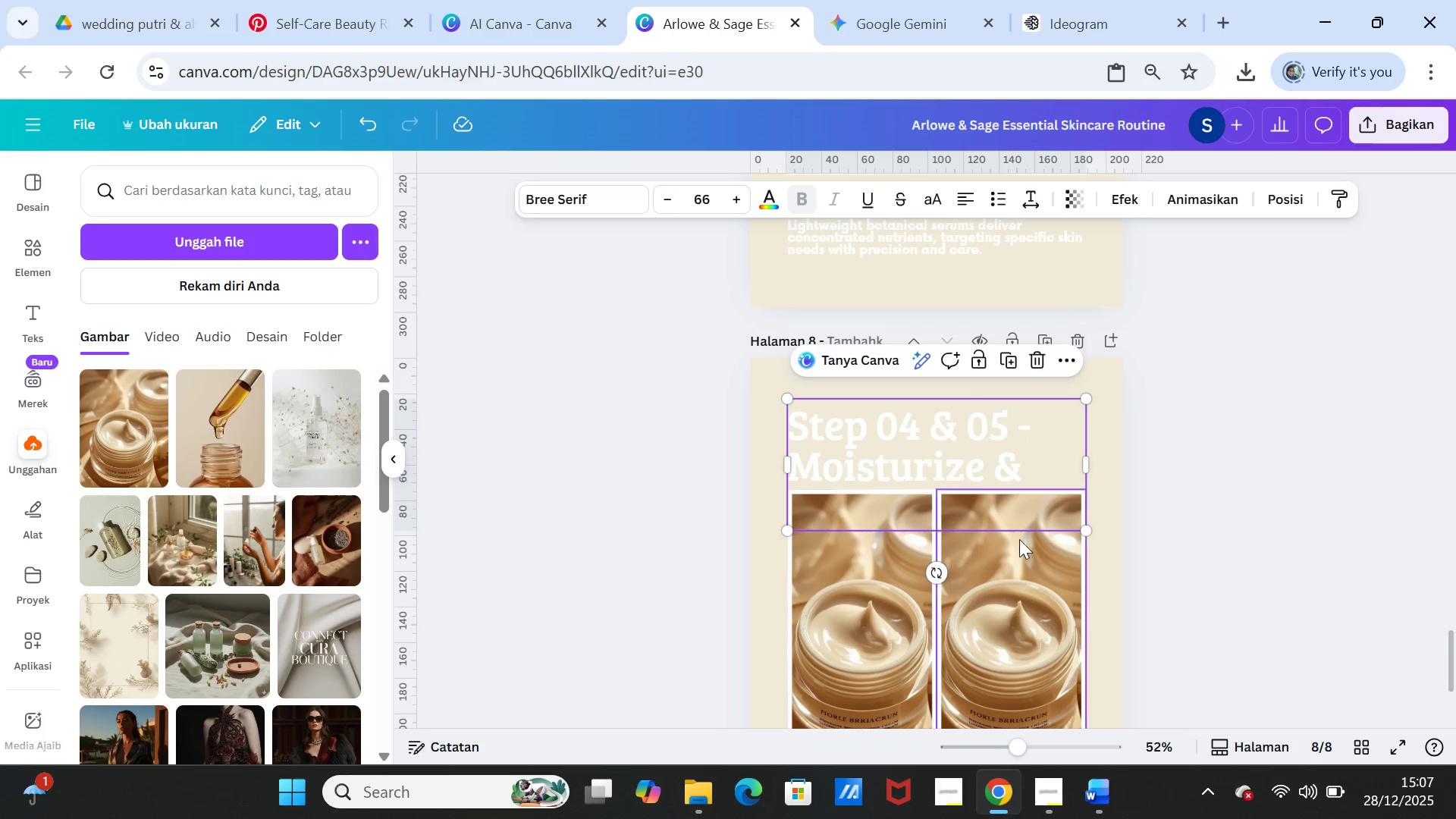 
left_click([1021, 559])
 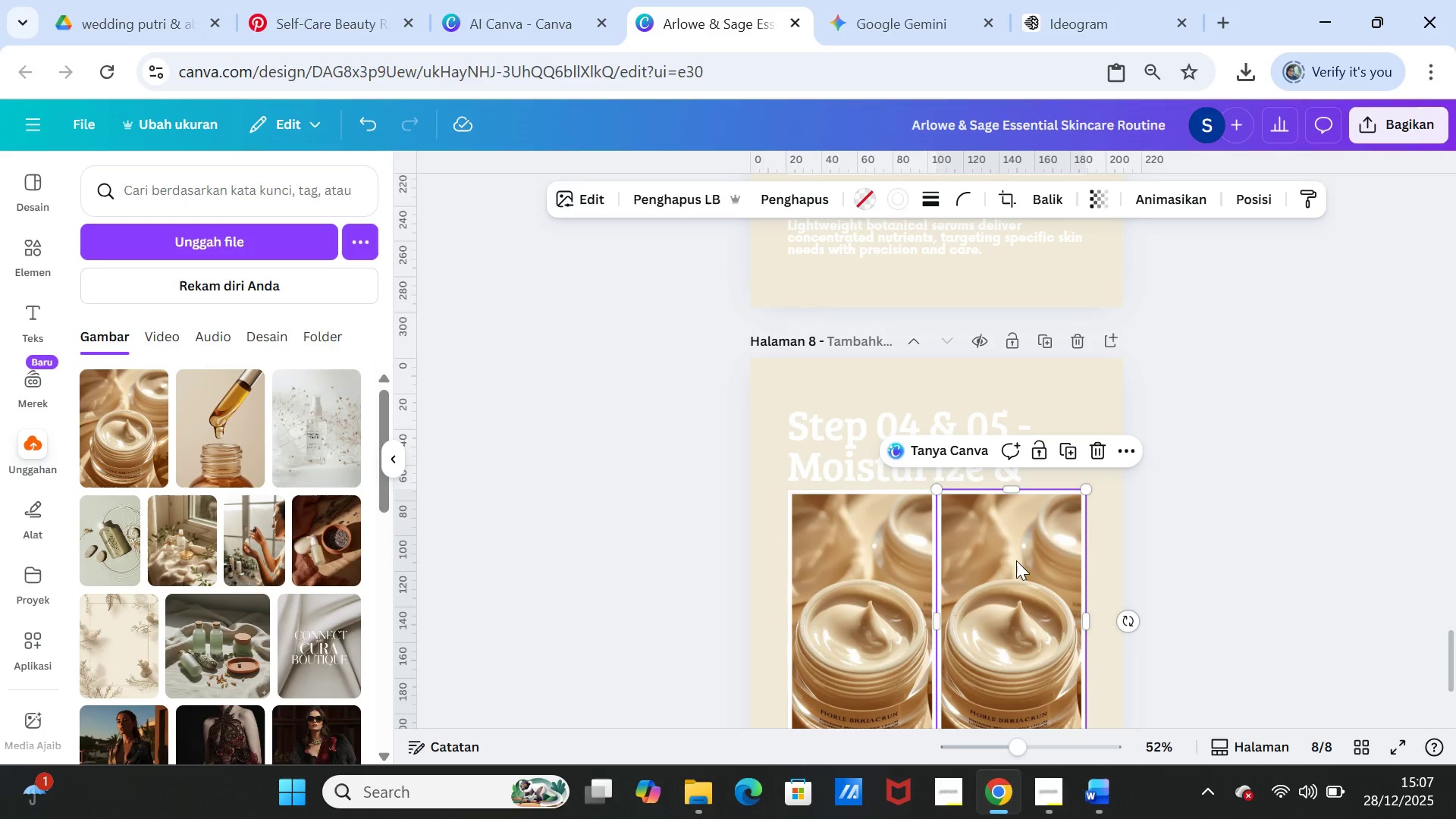 
left_click([856, 591])
 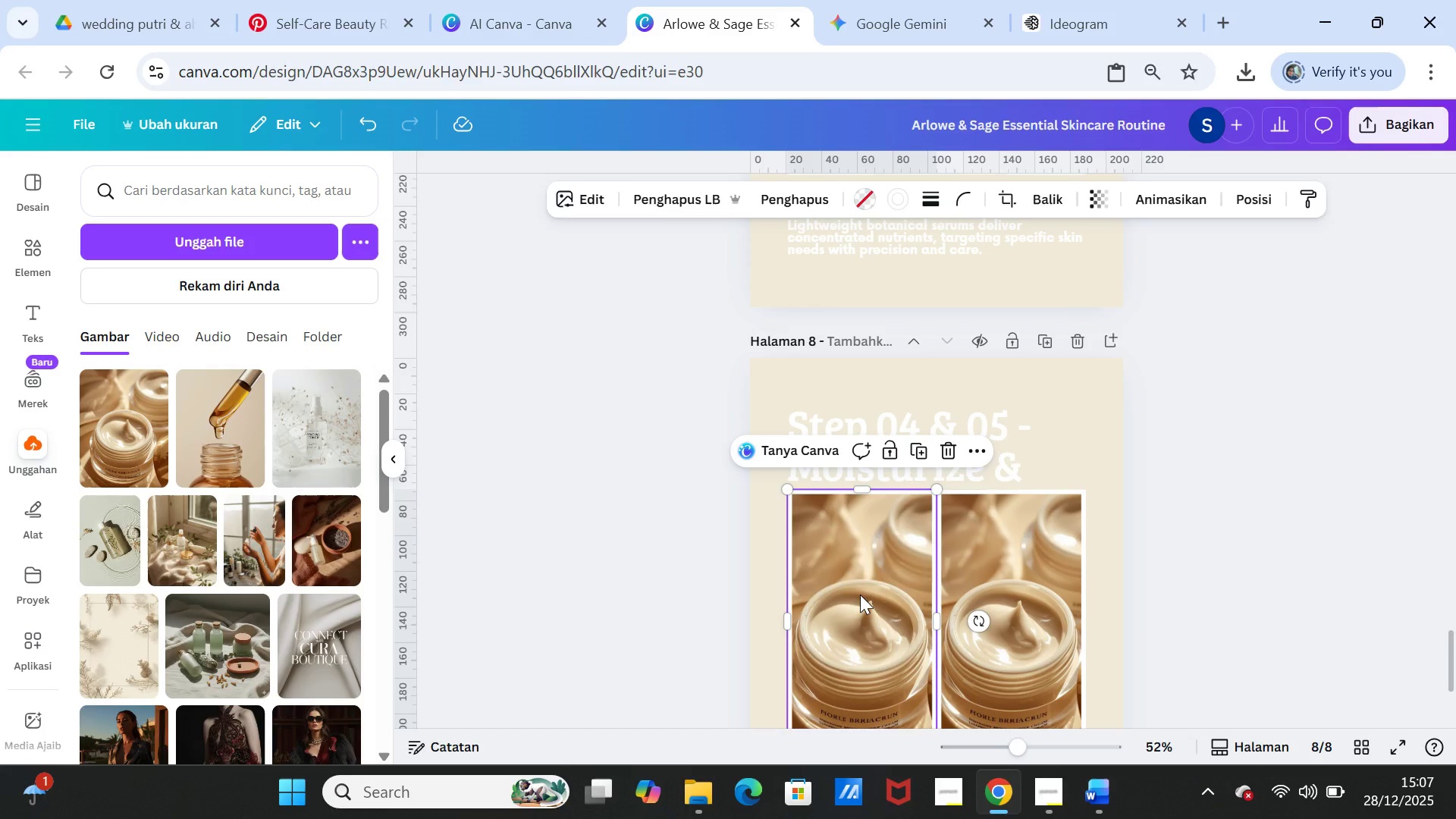 
key(Delete)
 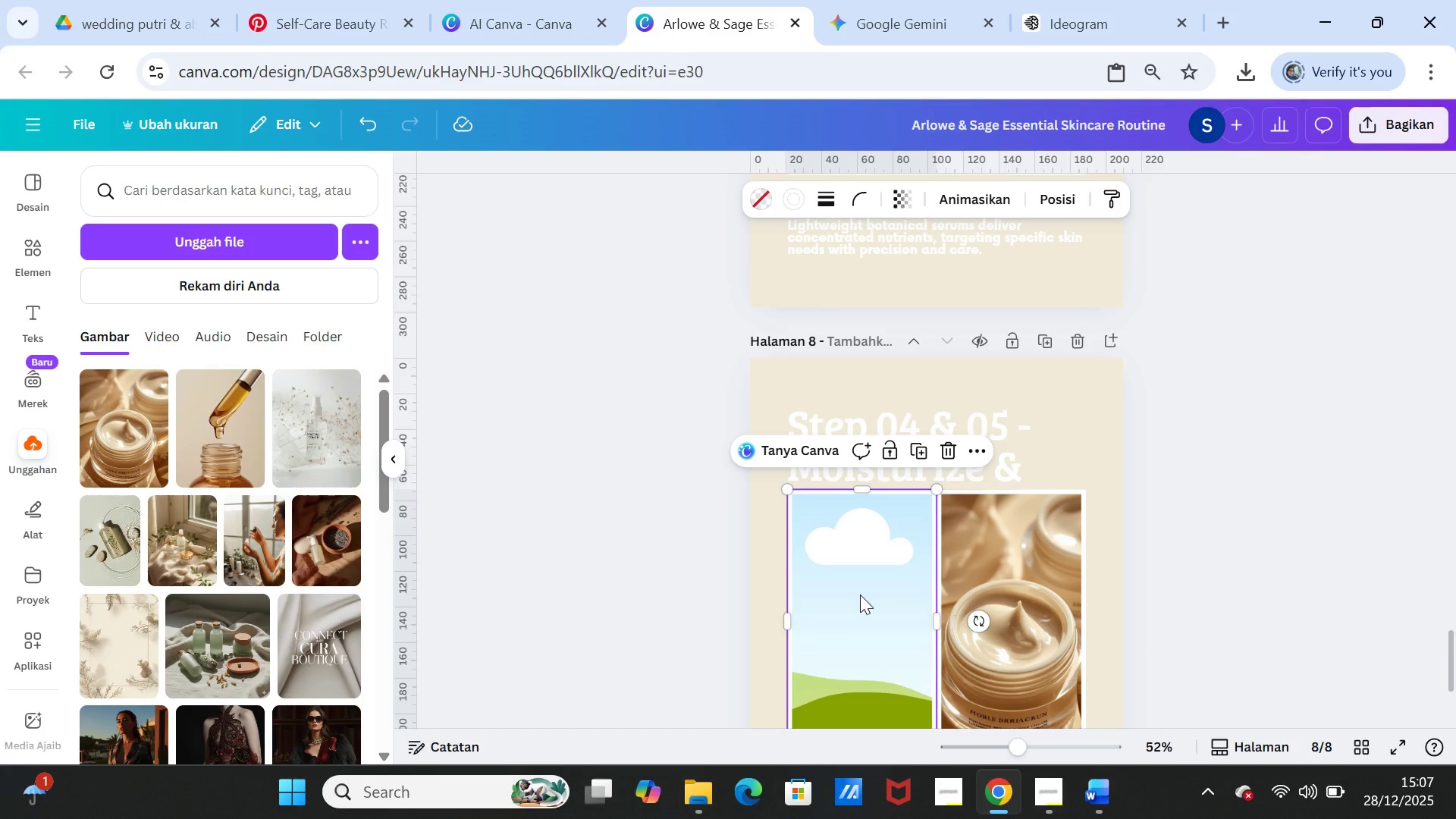 
key(Delete)
 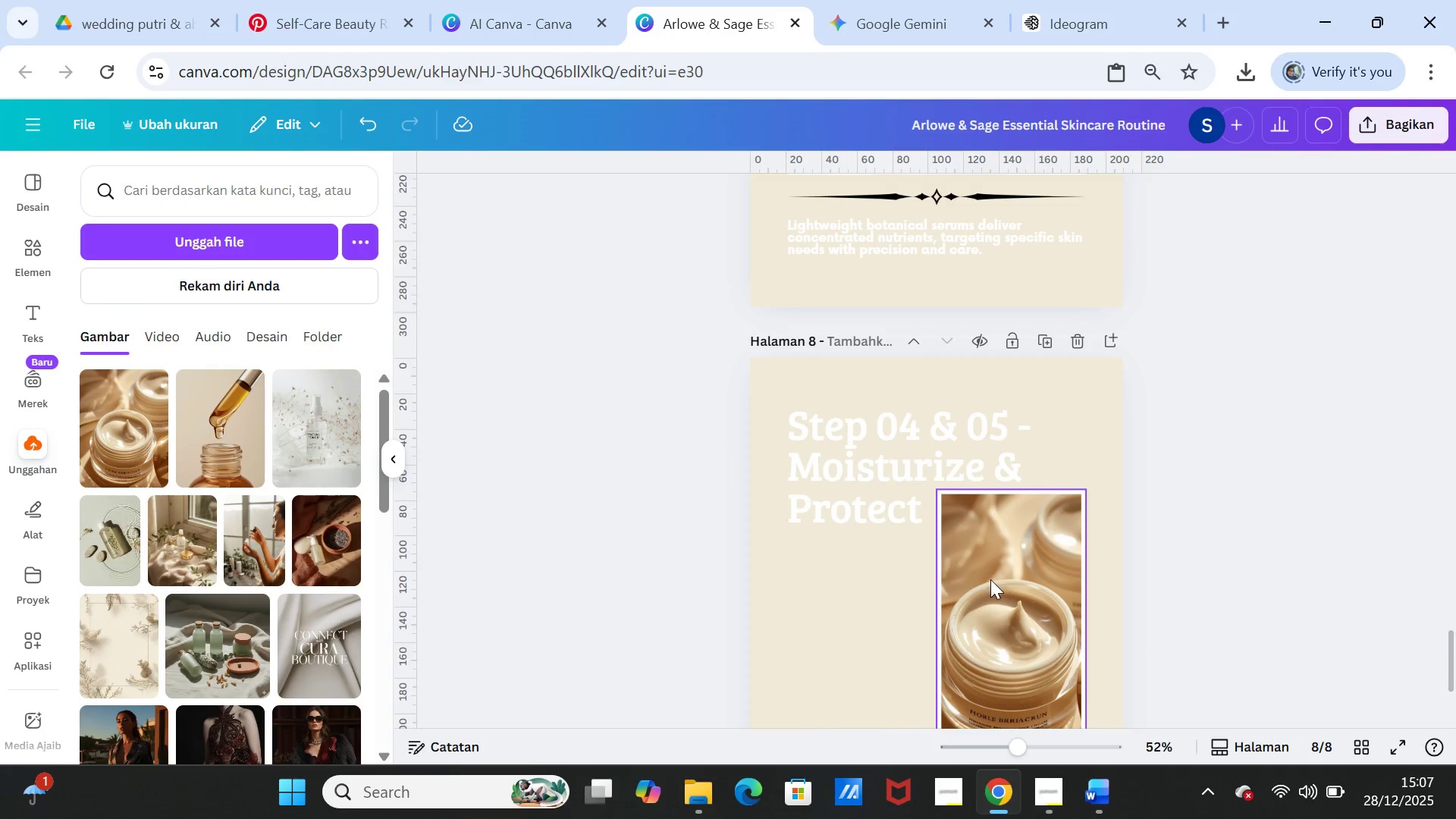 
scroll: coordinate [996, 583], scroll_direction: down, amount: 1.0
 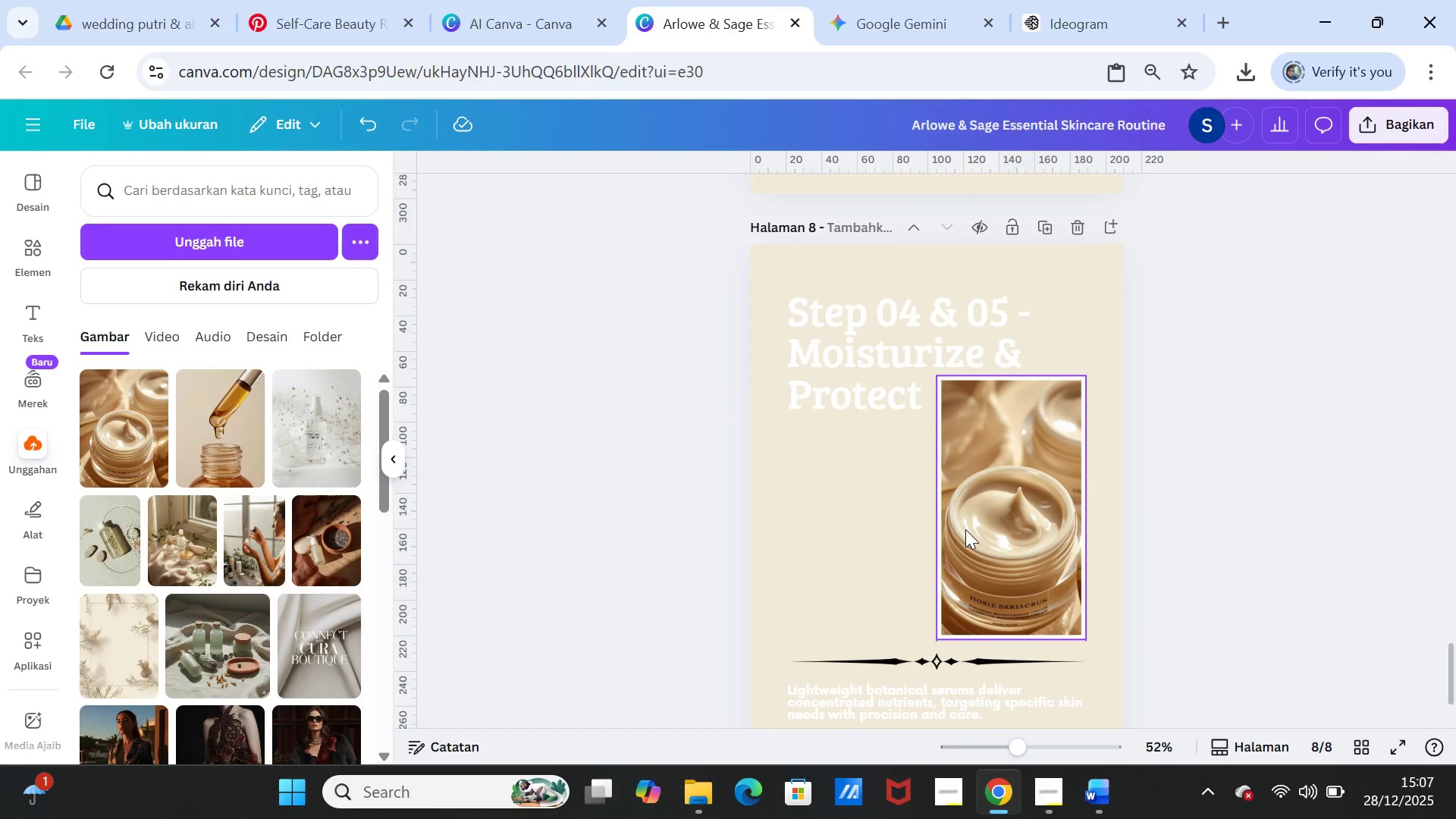 
left_click([965, 529])
 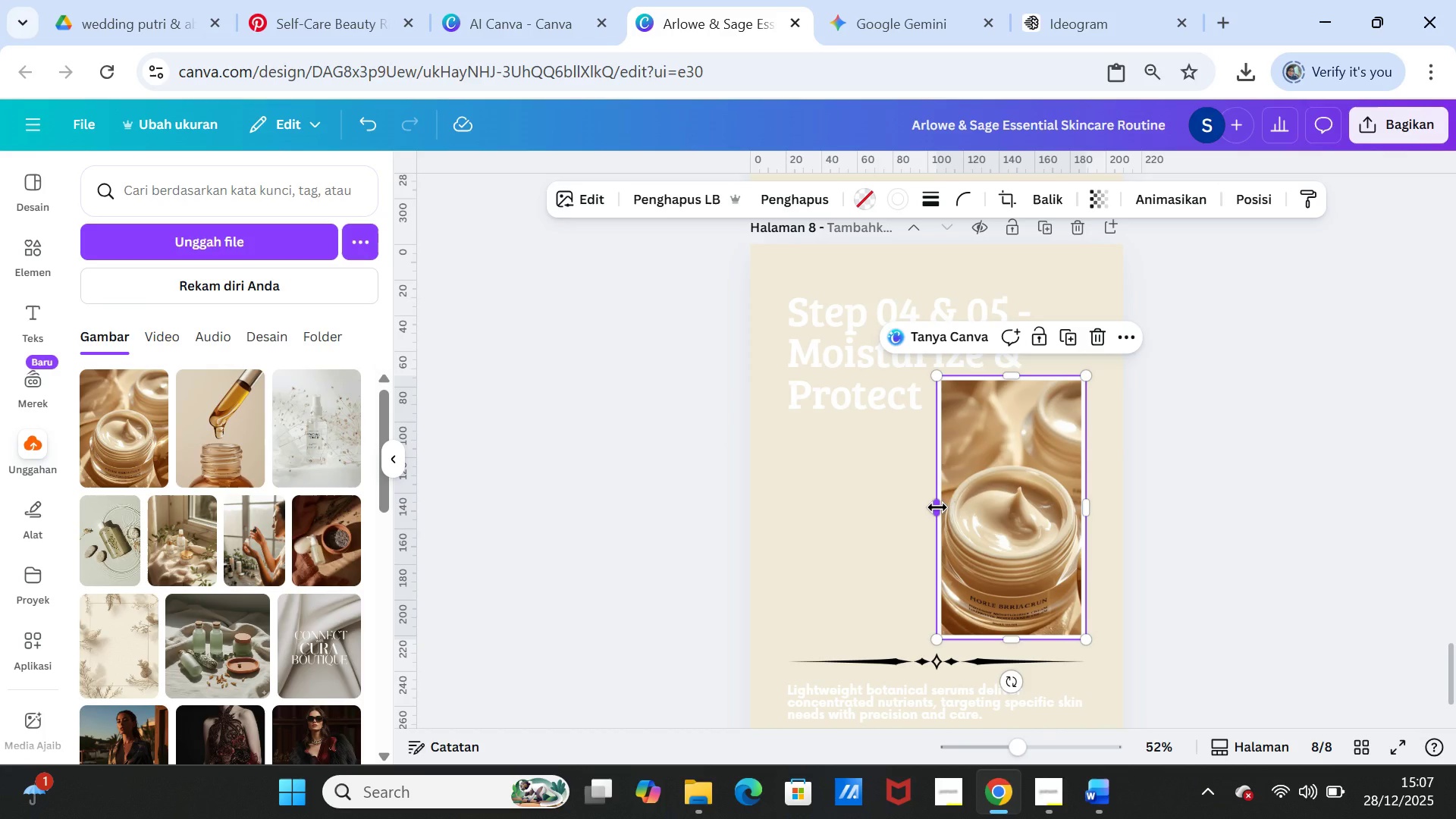 
left_click_drag(start_coordinate=[937, 507], to_coordinate=[930, 494])
 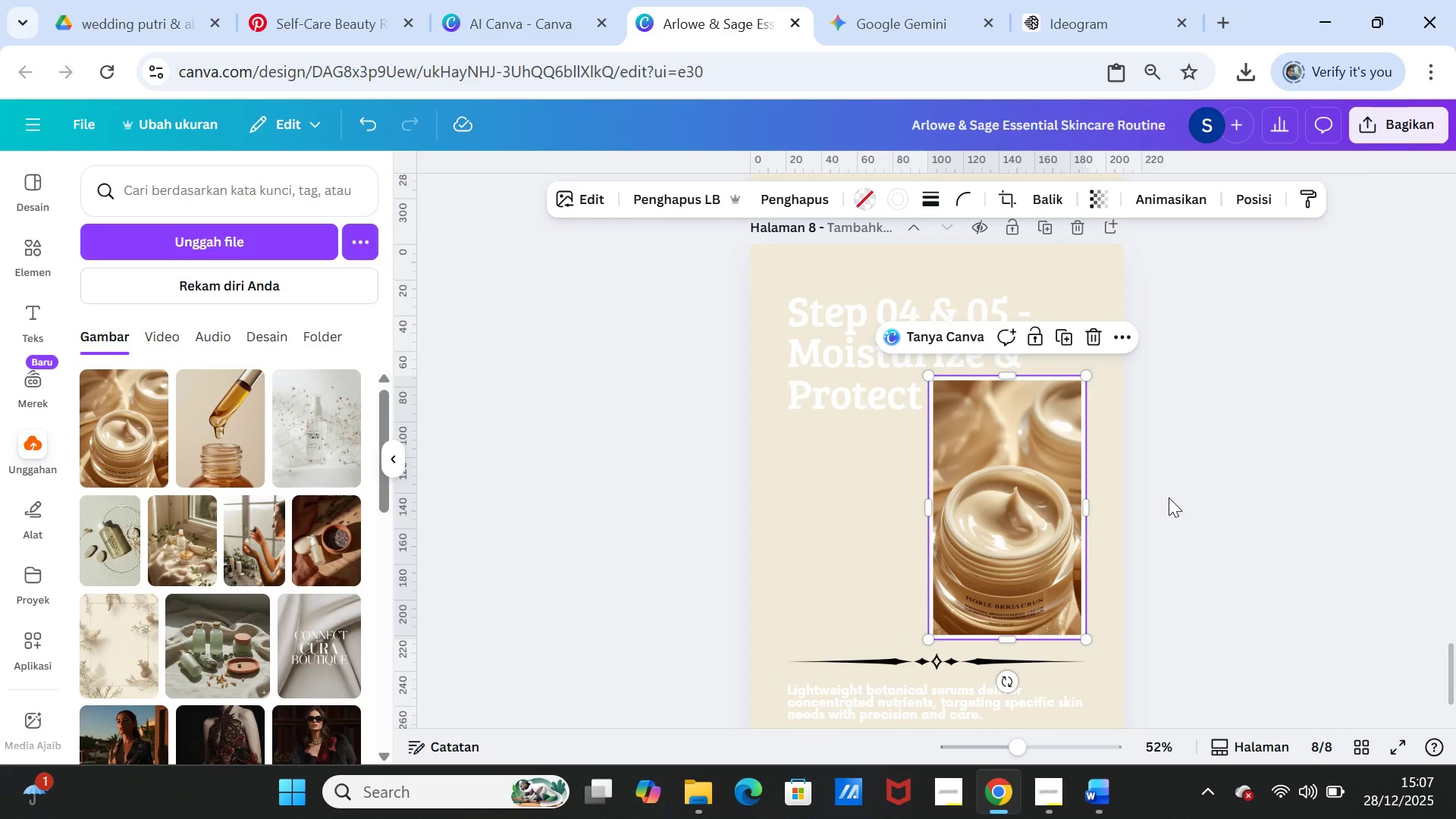 
left_click([1169, 497])
 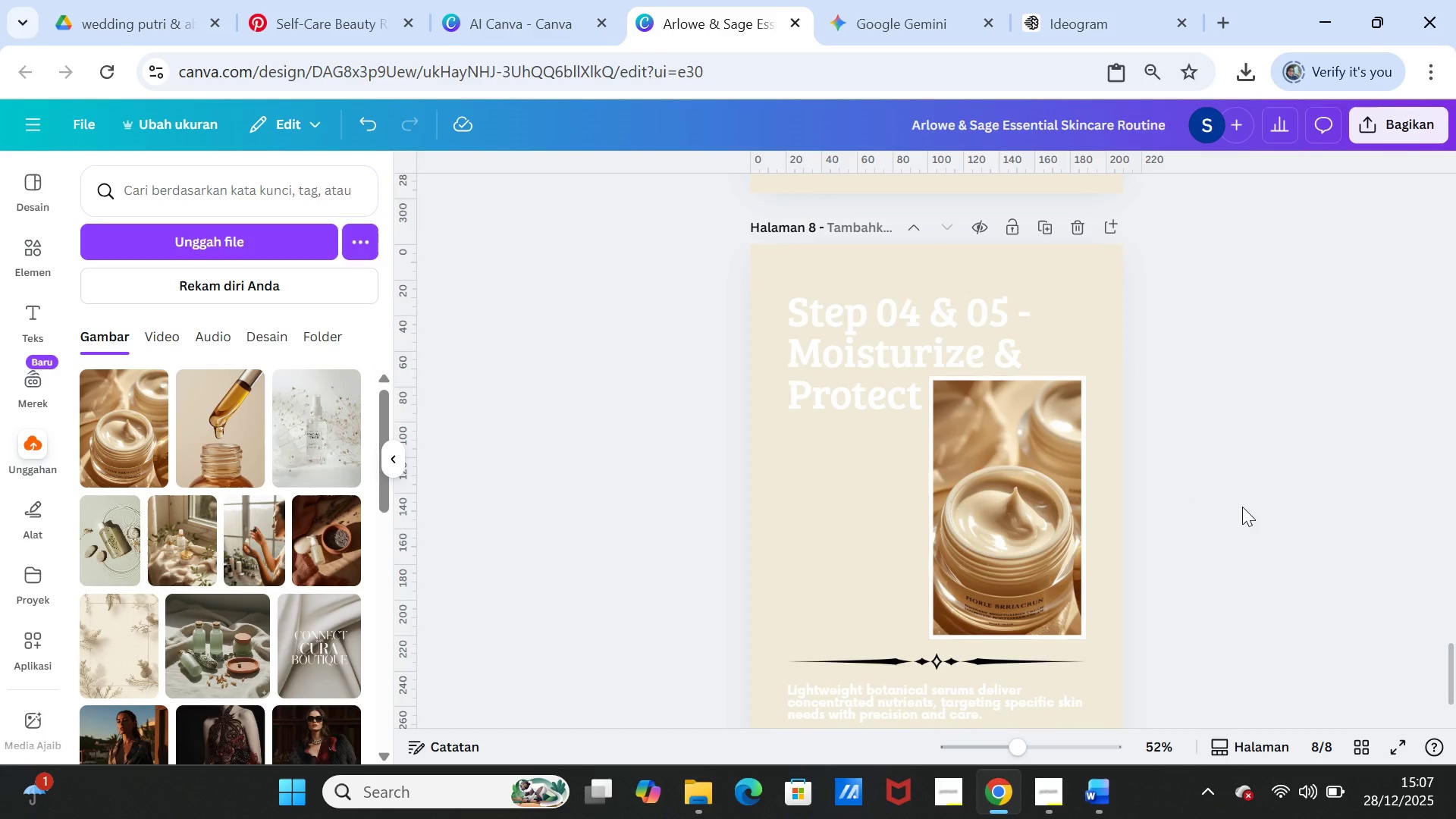 
left_click([1242, 507])
 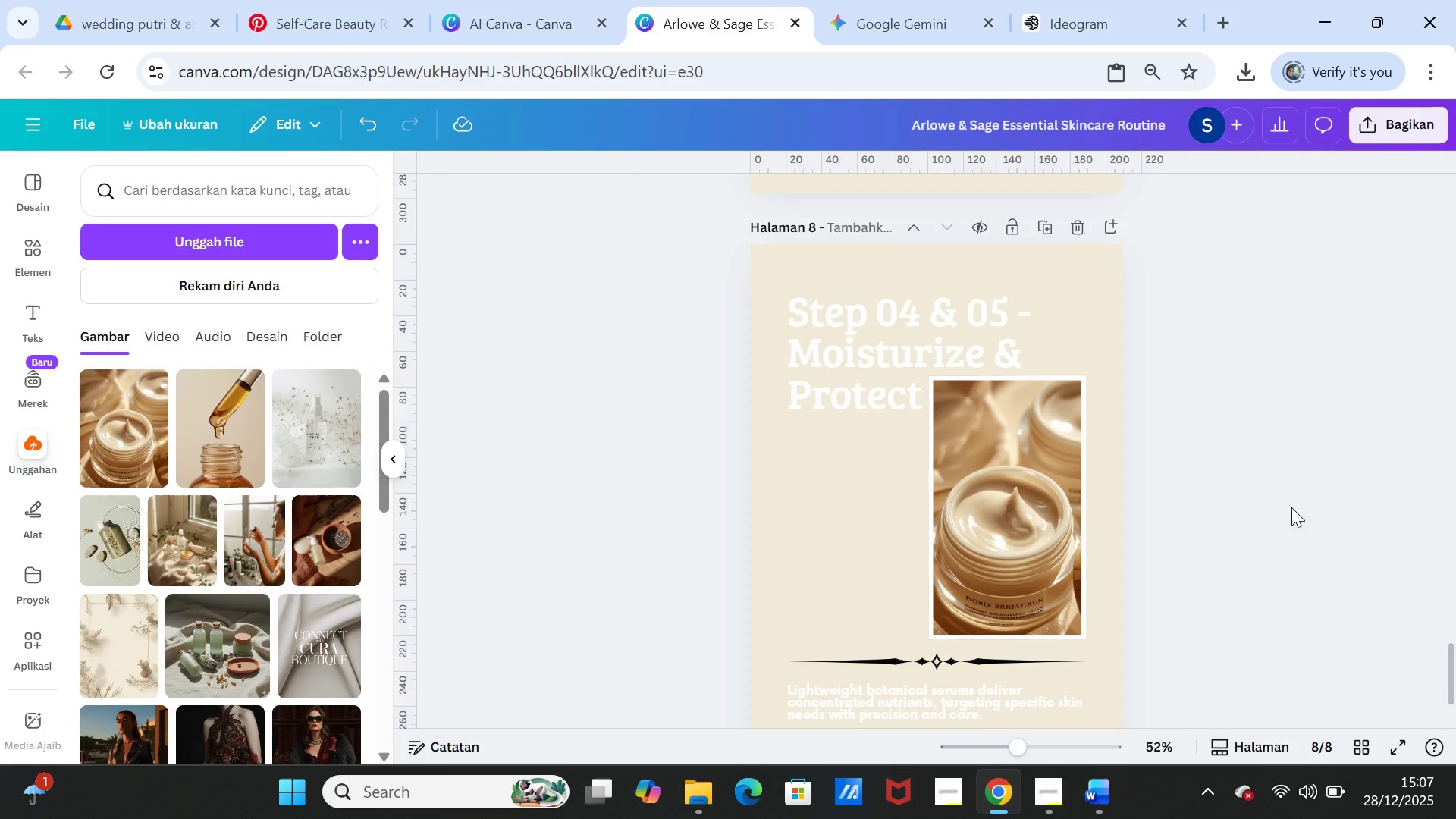 
scroll: coordinate [1325, 484], scroll_direction: down, amount: 1.0
 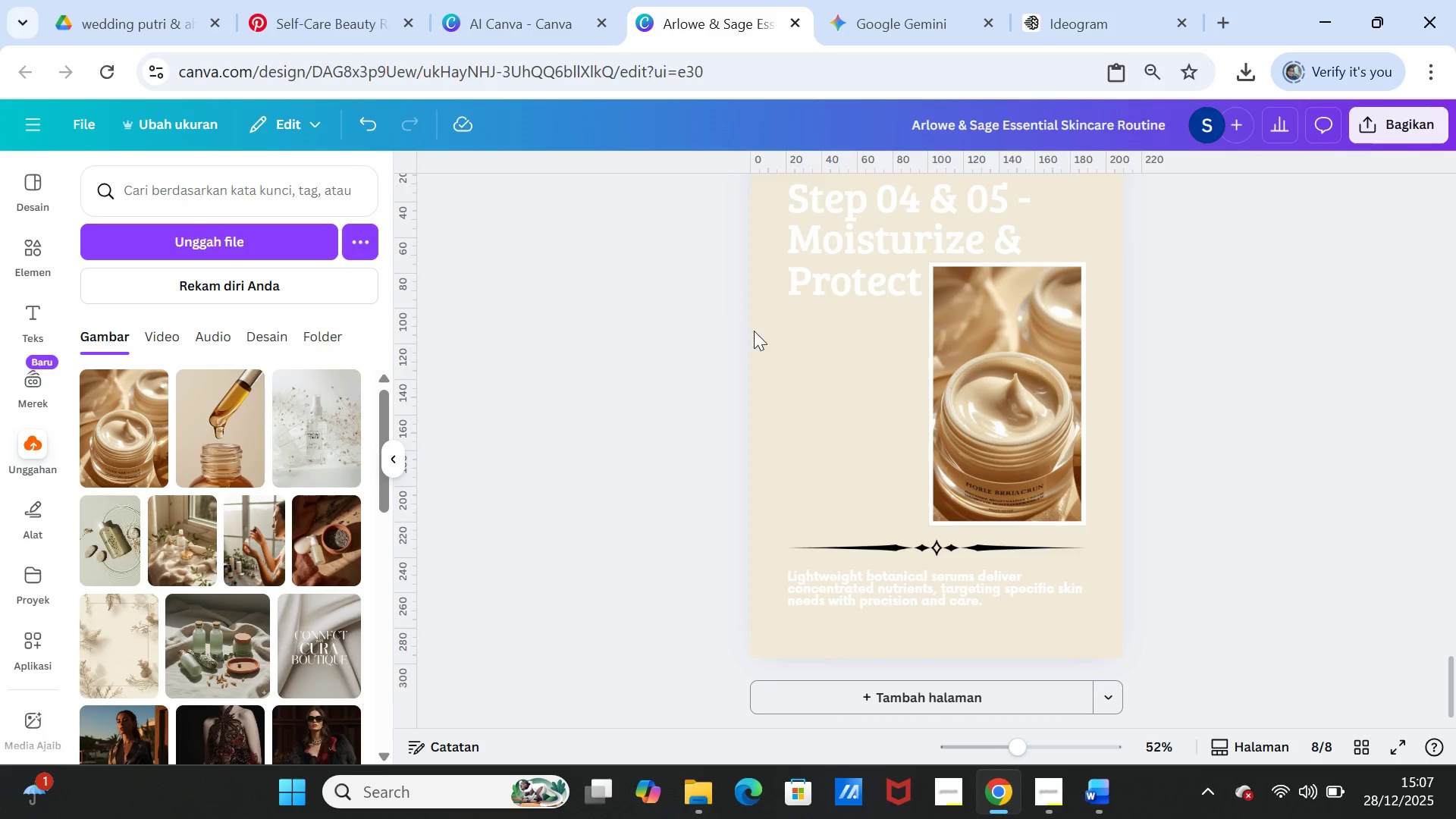 
left_click([980, 408])
 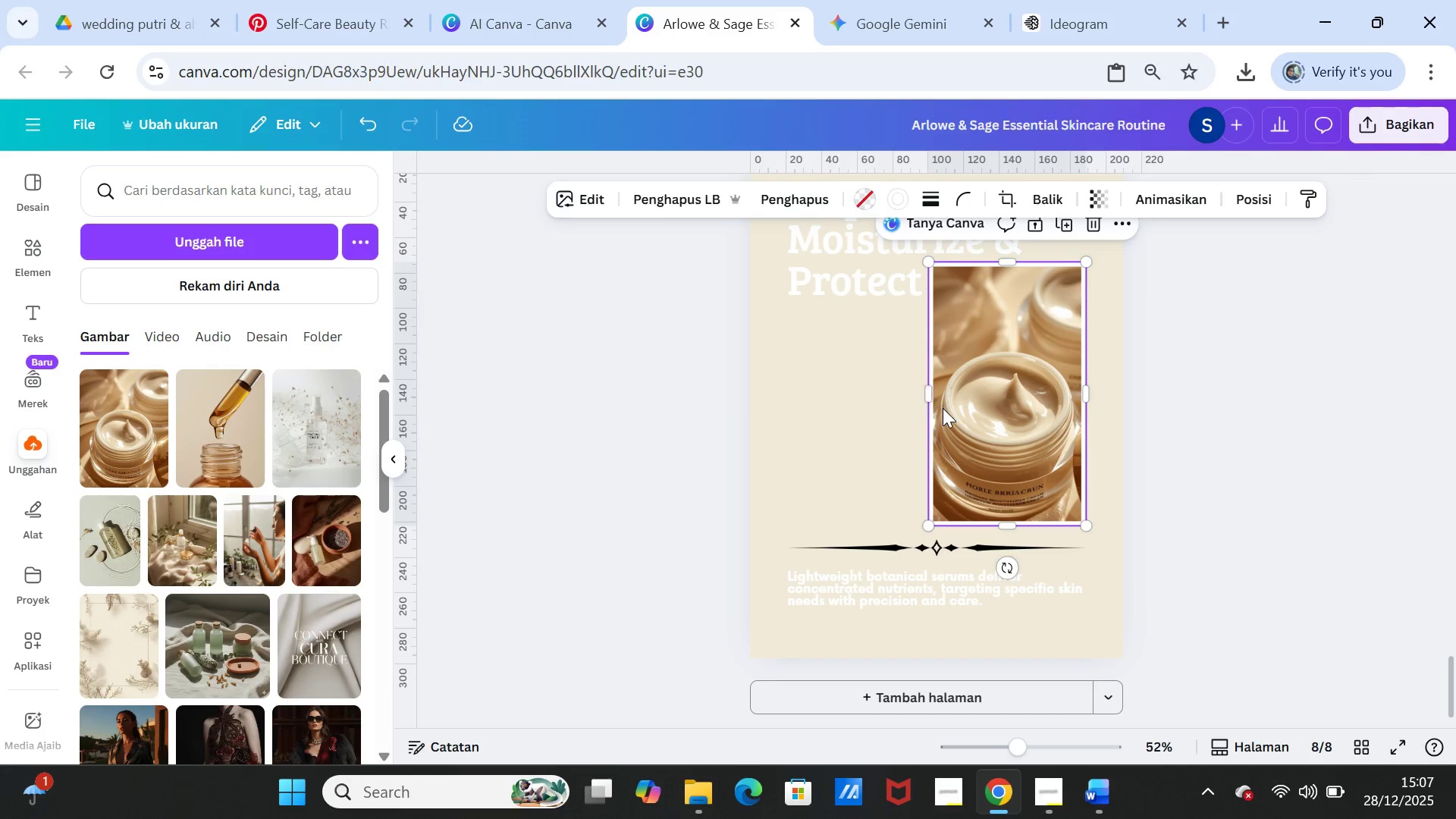 
wait(5.97)
 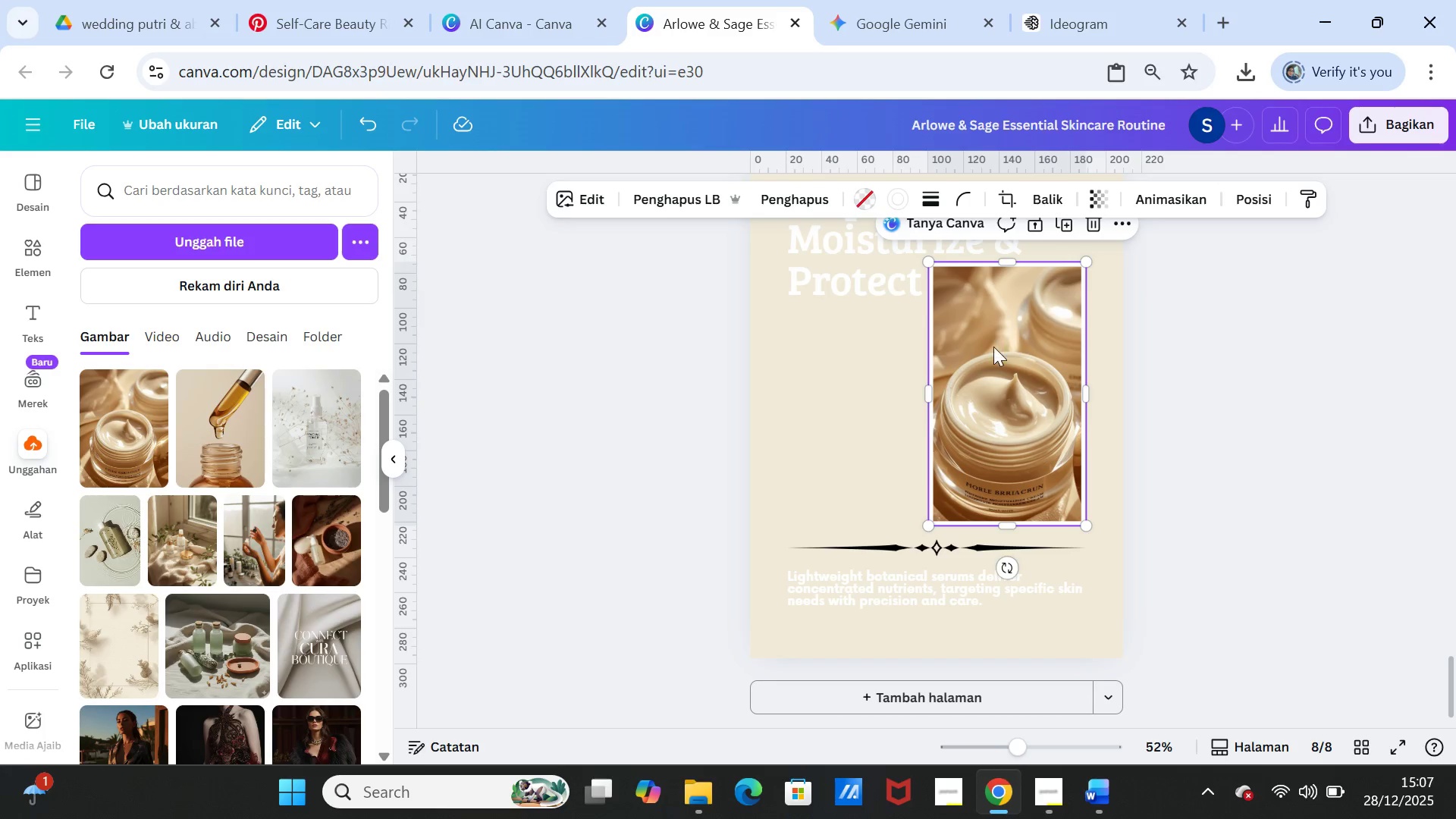 
left_click_drag(start_coordinate=[931, 397], to_coordinate=[786, 394])
 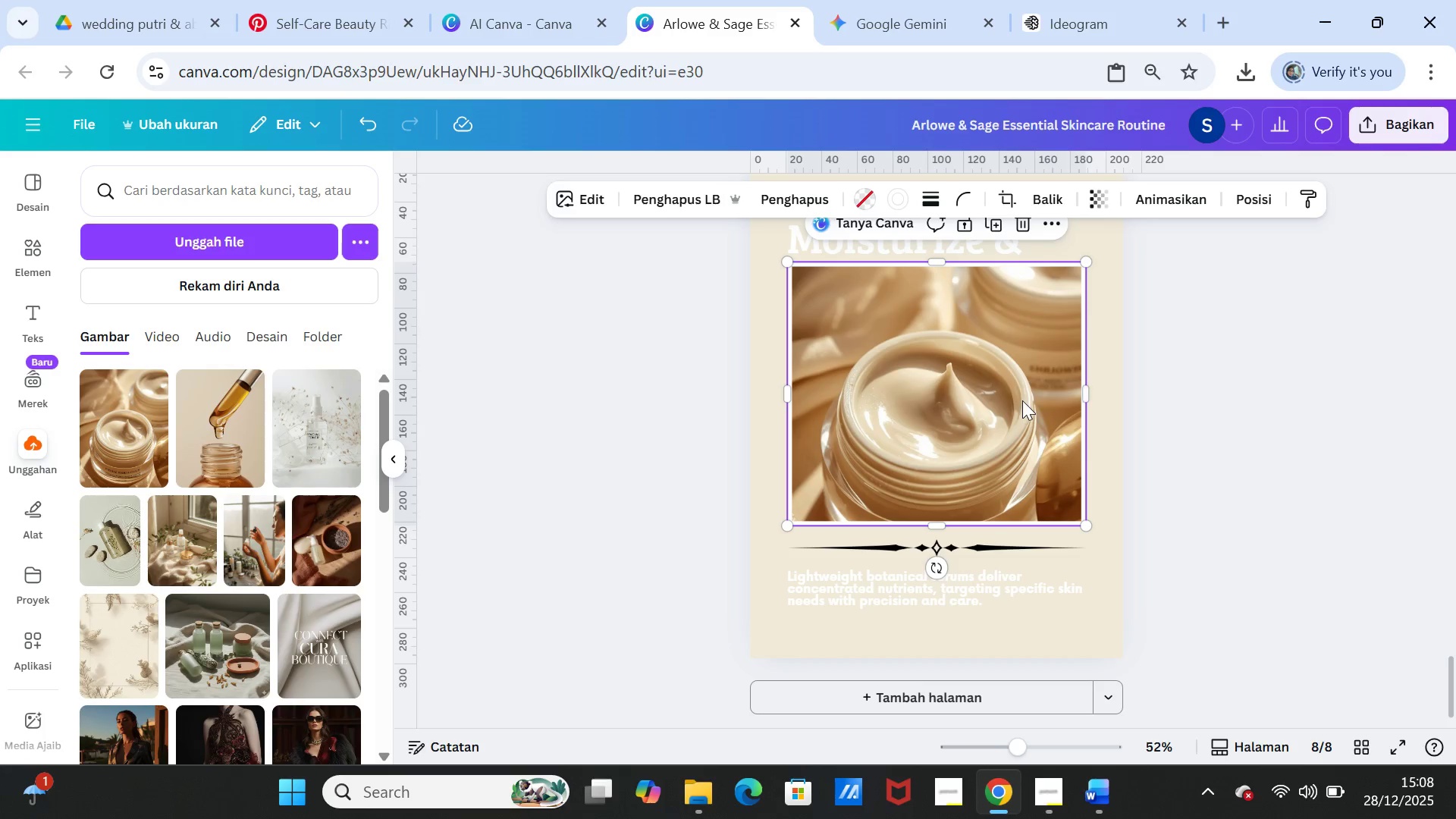 
left_click([1021, 400])
 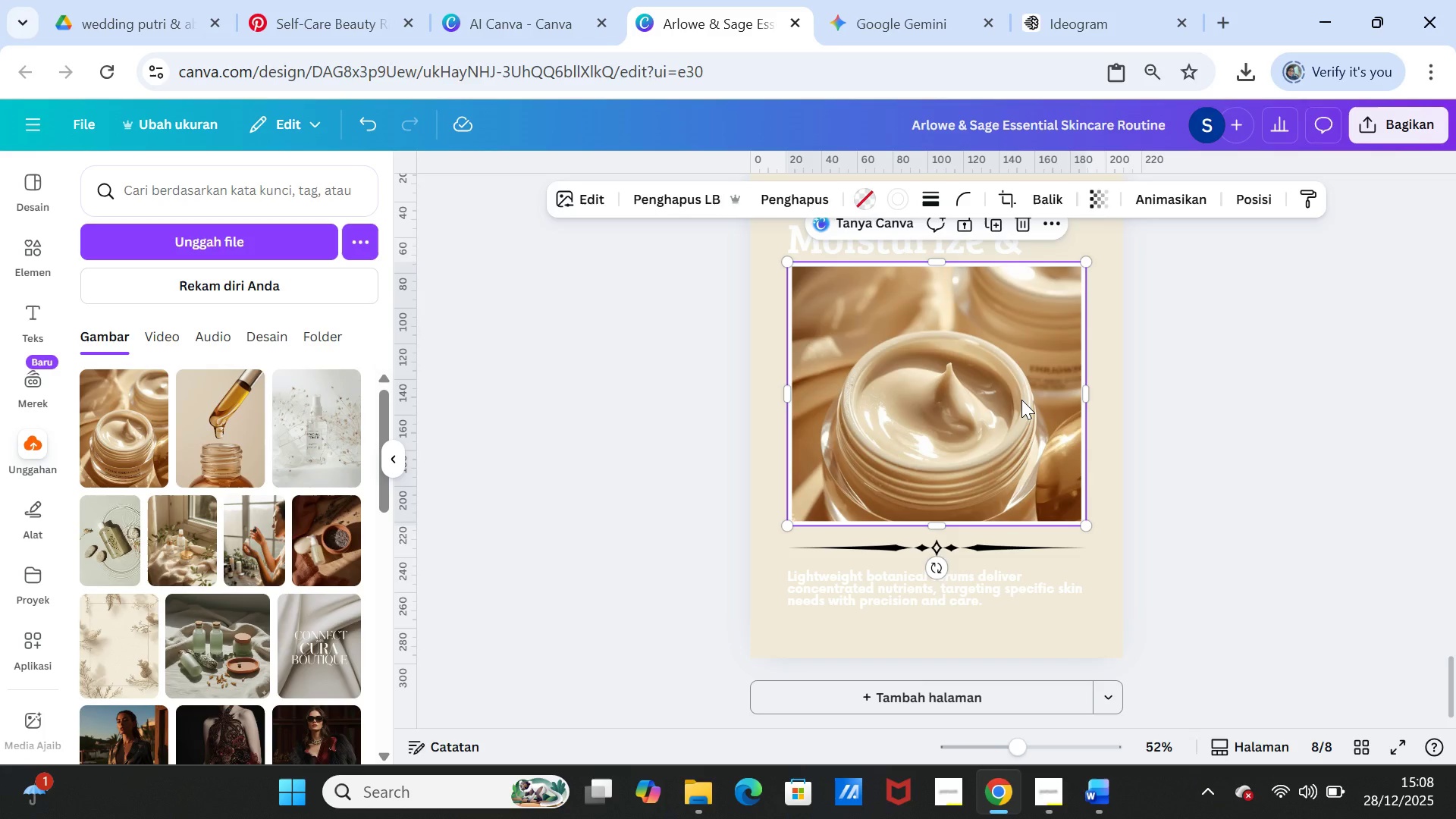 
key(Delete)
 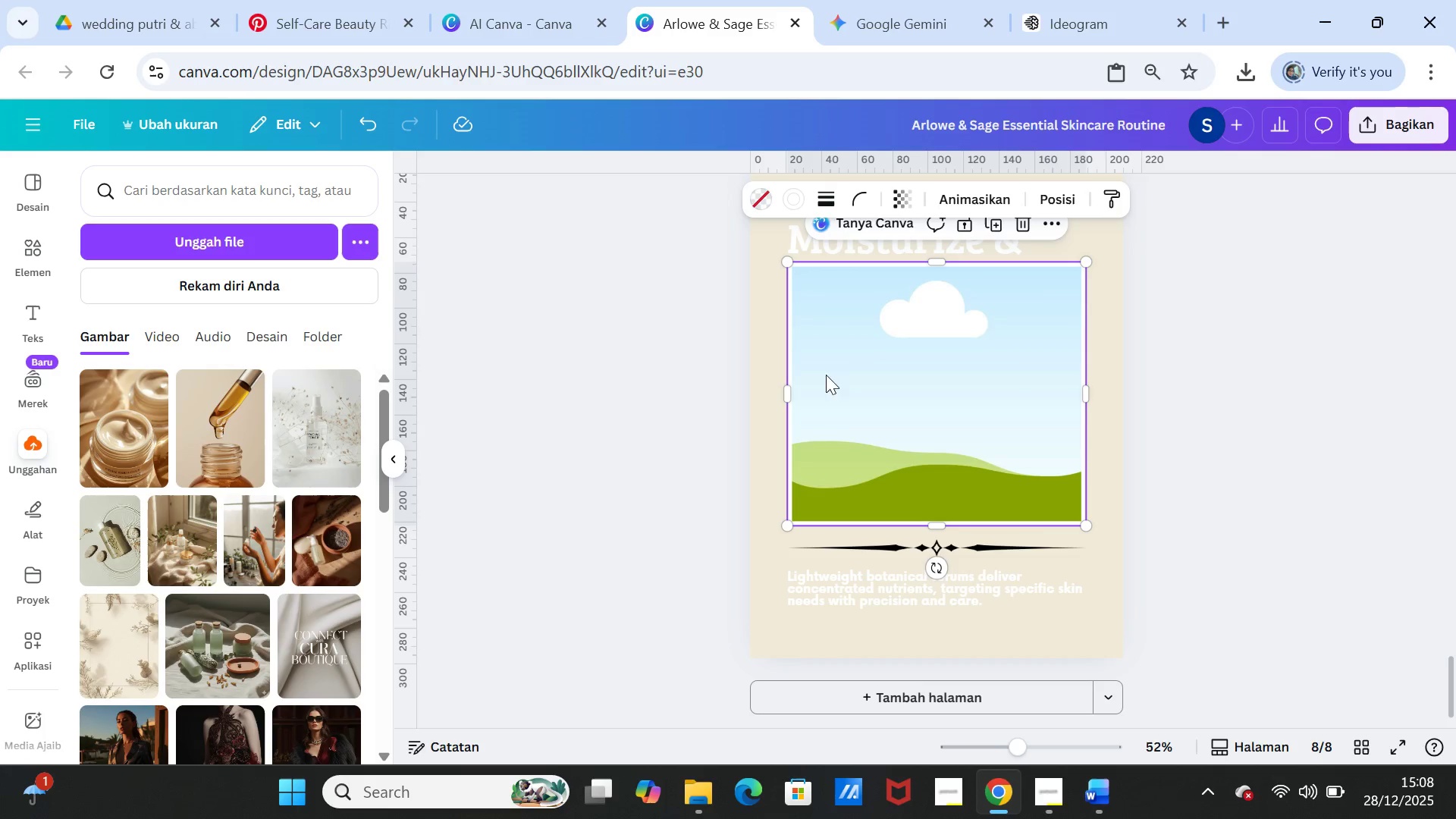 
left_click_drag(start_coordinate=[786, 389], to_coordinate=[939, 378])
 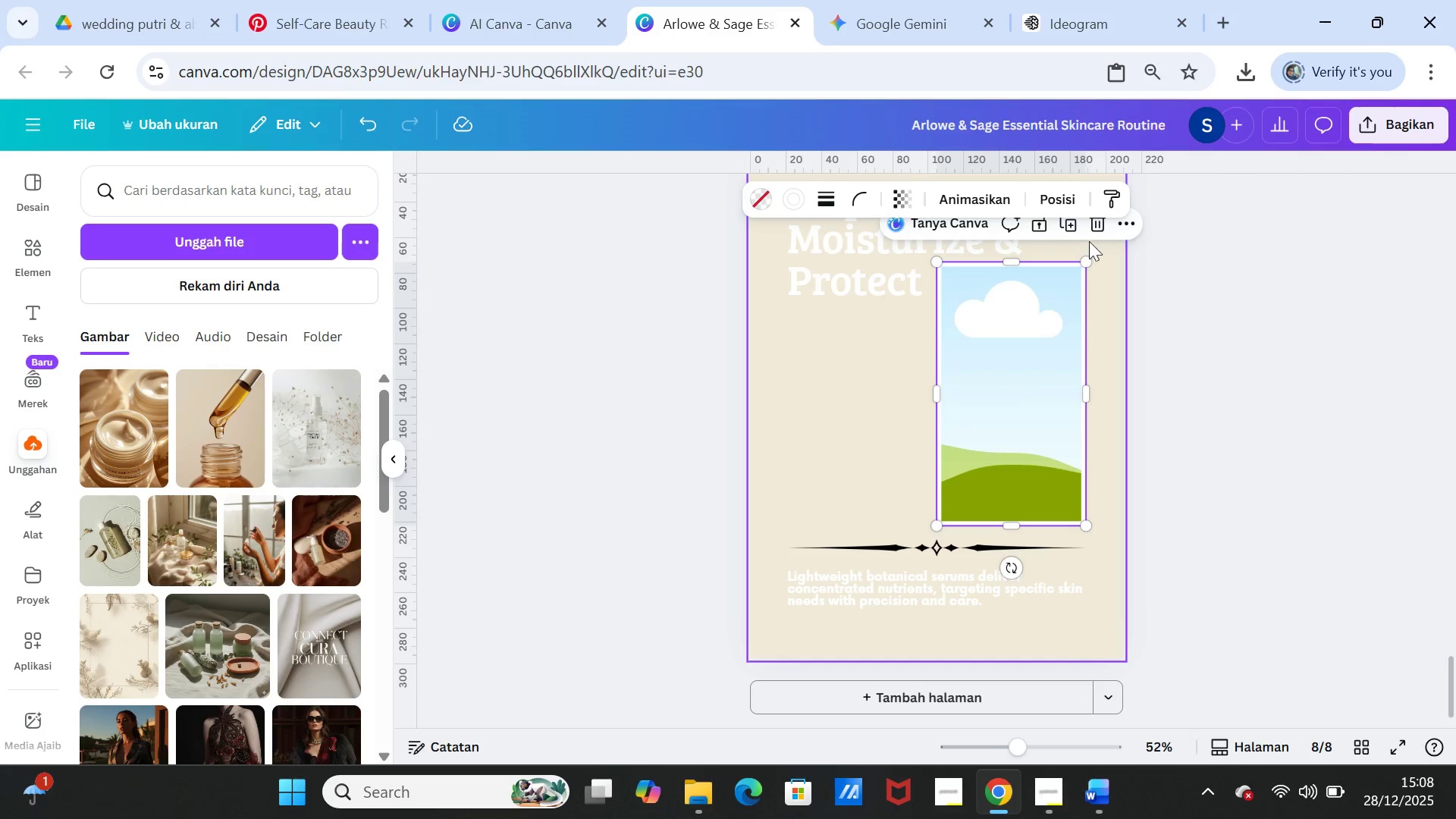 
left_click([1067, 224])
 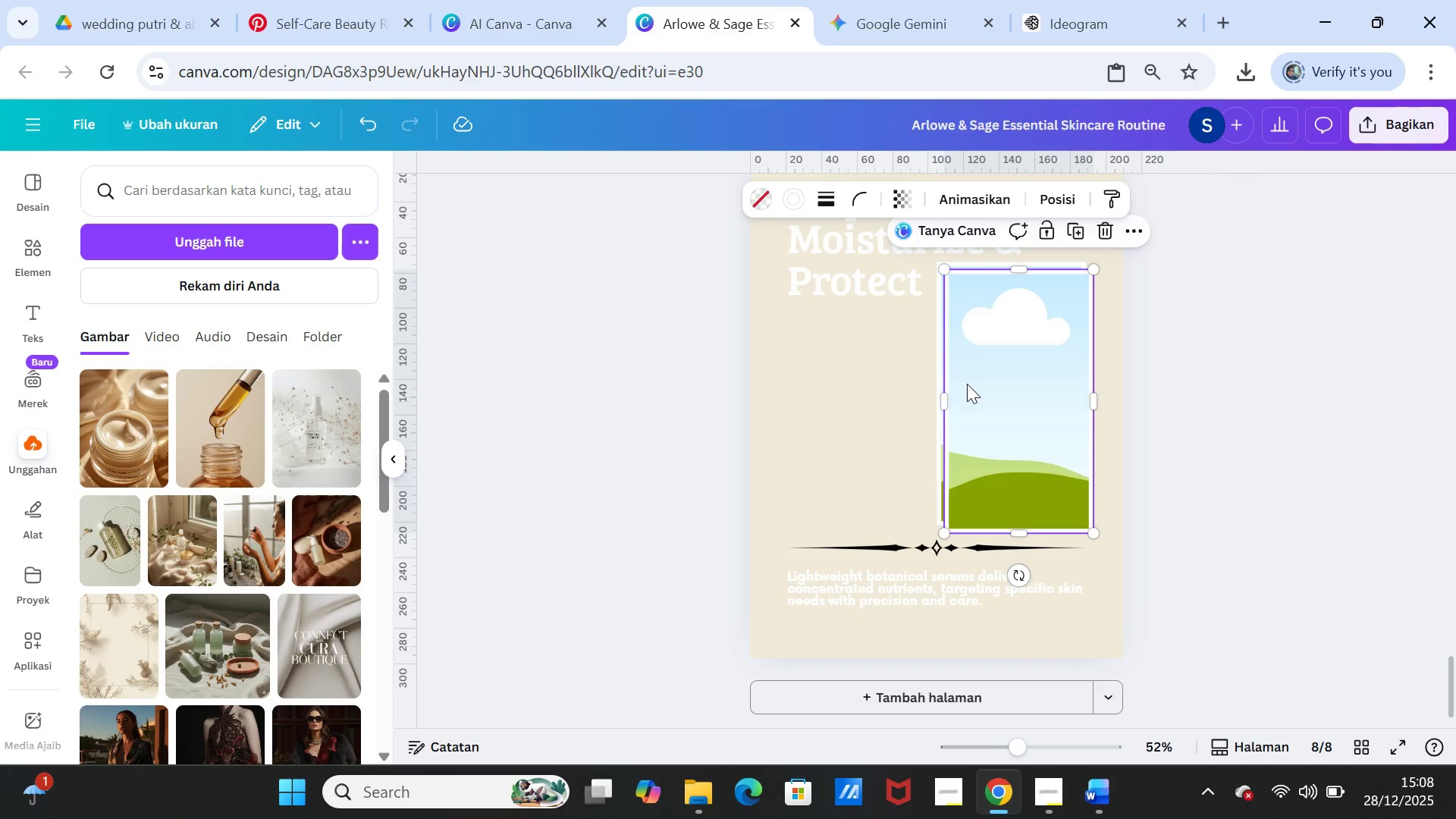 
left_click_drag(start_coordinate=[969, 384], to_coordinate=[812, 378])
 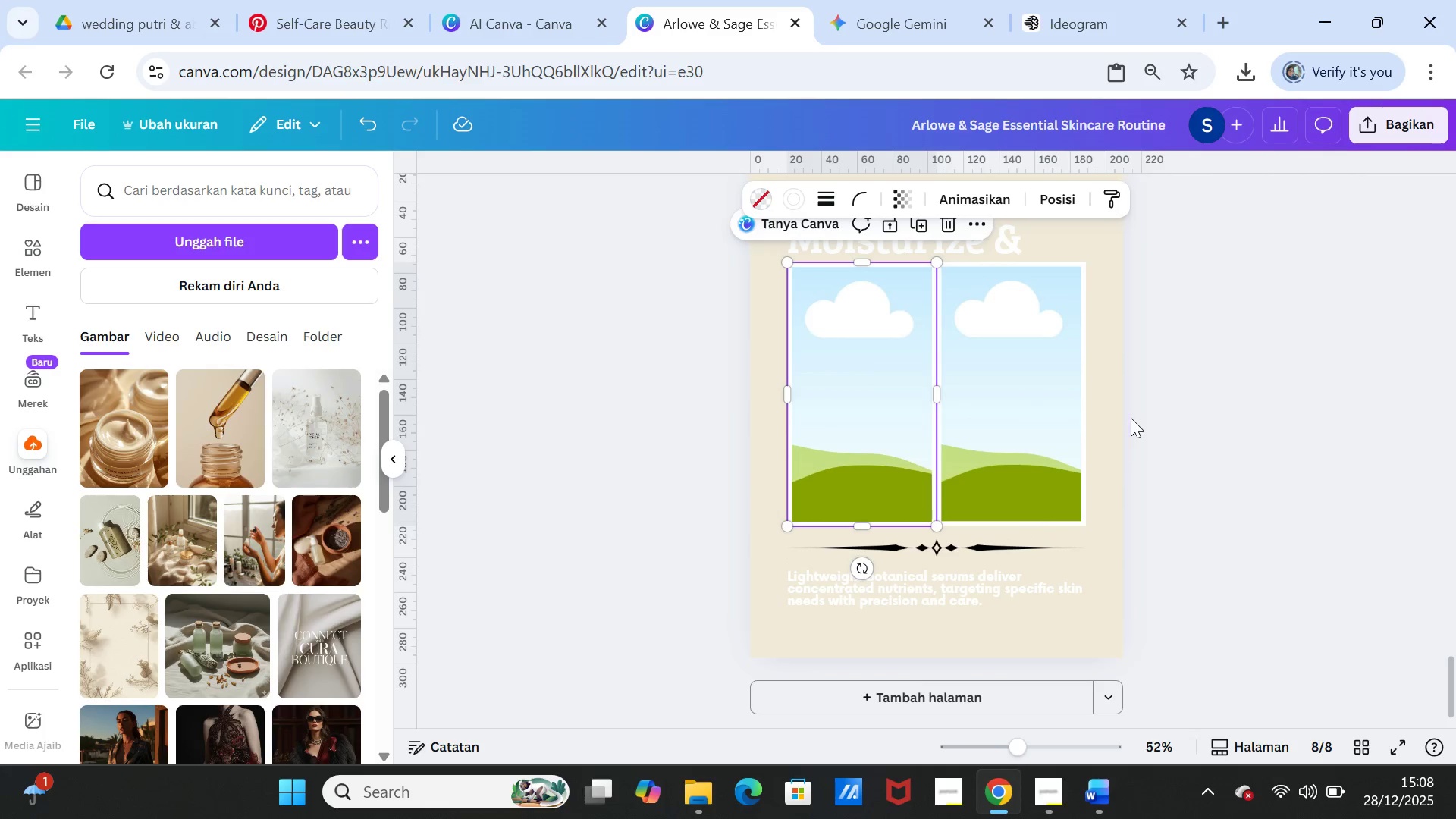 
left_click([1131, 418])
 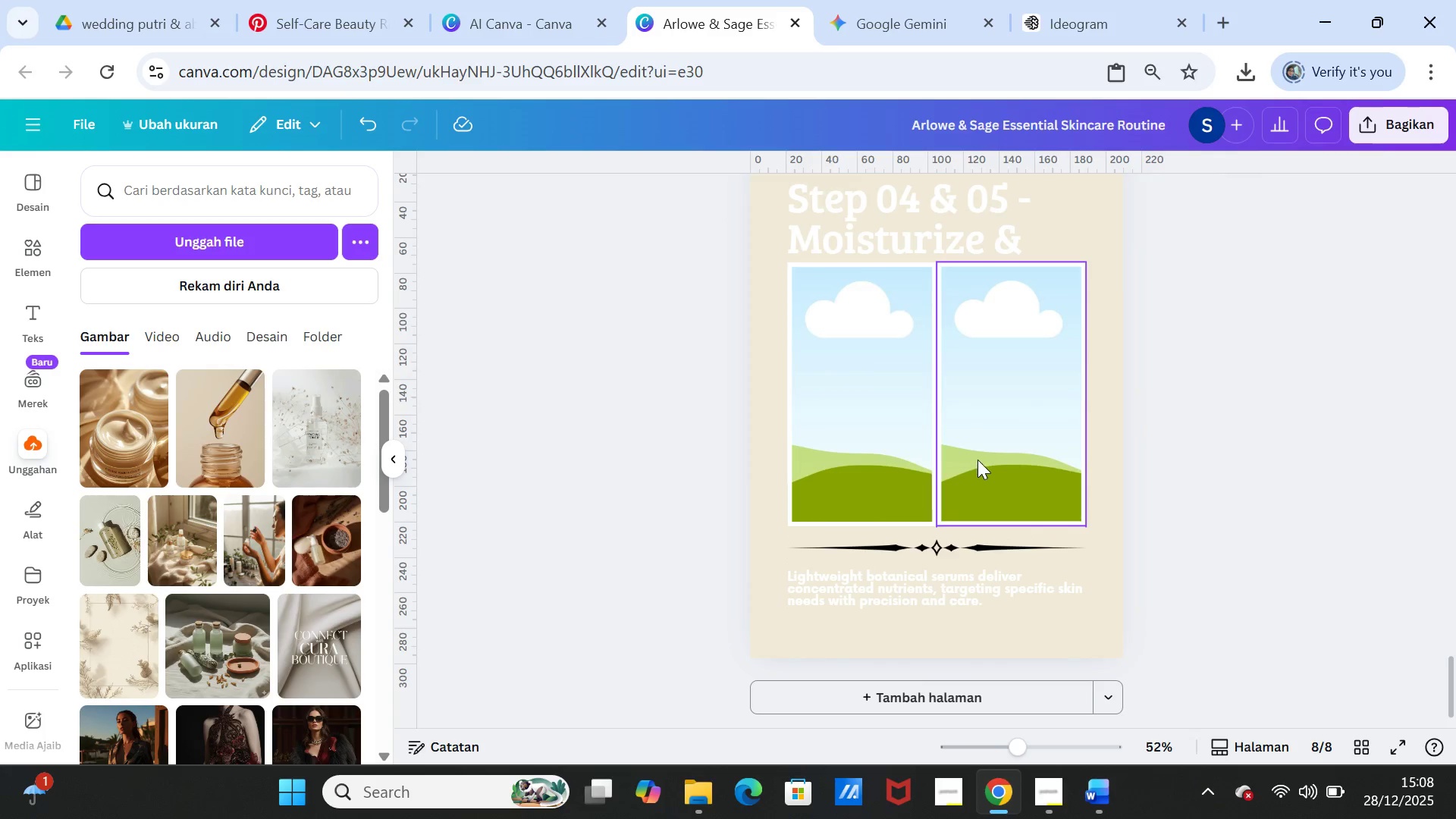 
left_click_drag(start_coordinate=[978, 460], to_coordinate=[984, 458])
 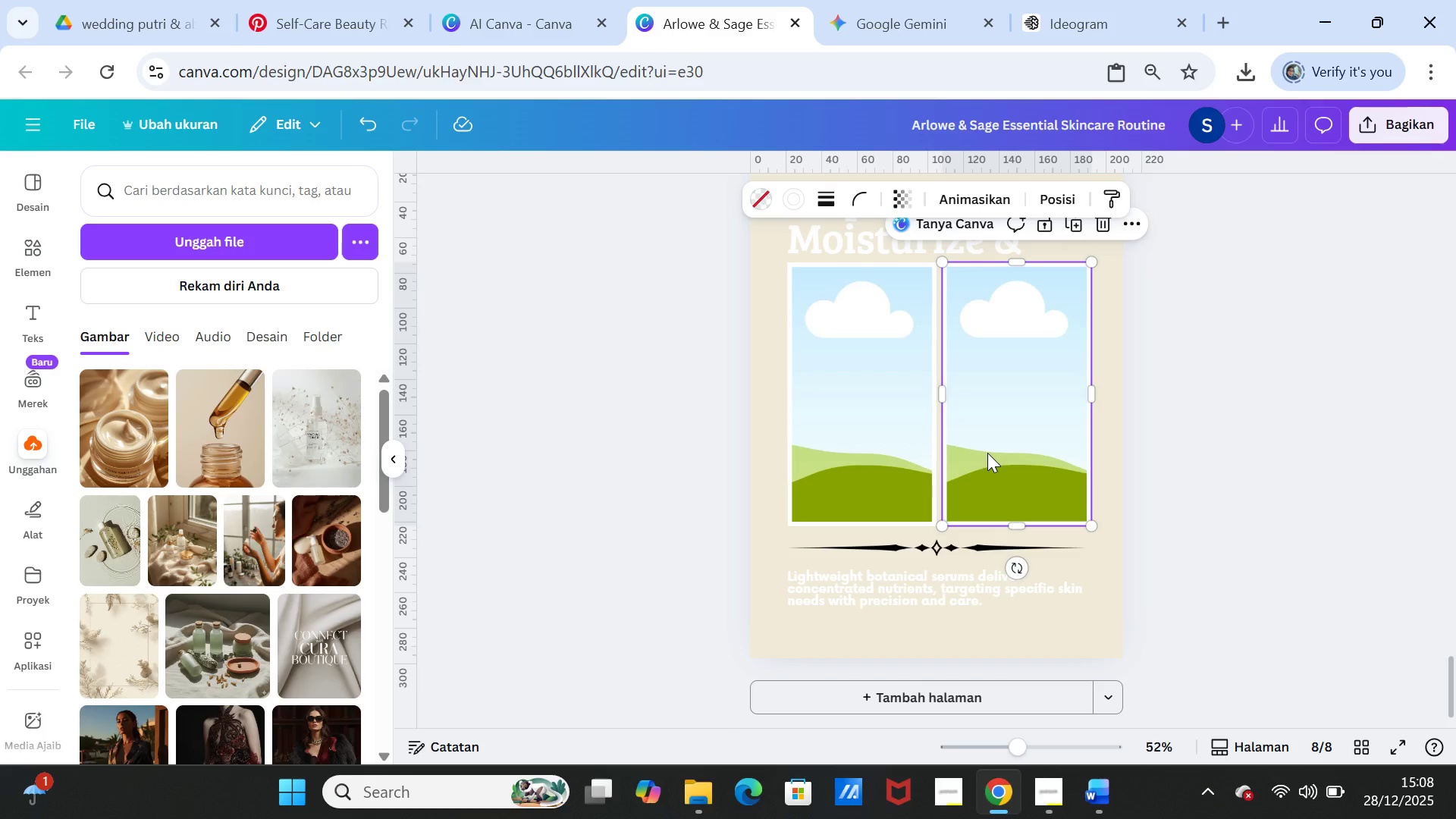 
left_click_drag(start_coordinate=[987, 453], to_coordinate=[978, 456])
 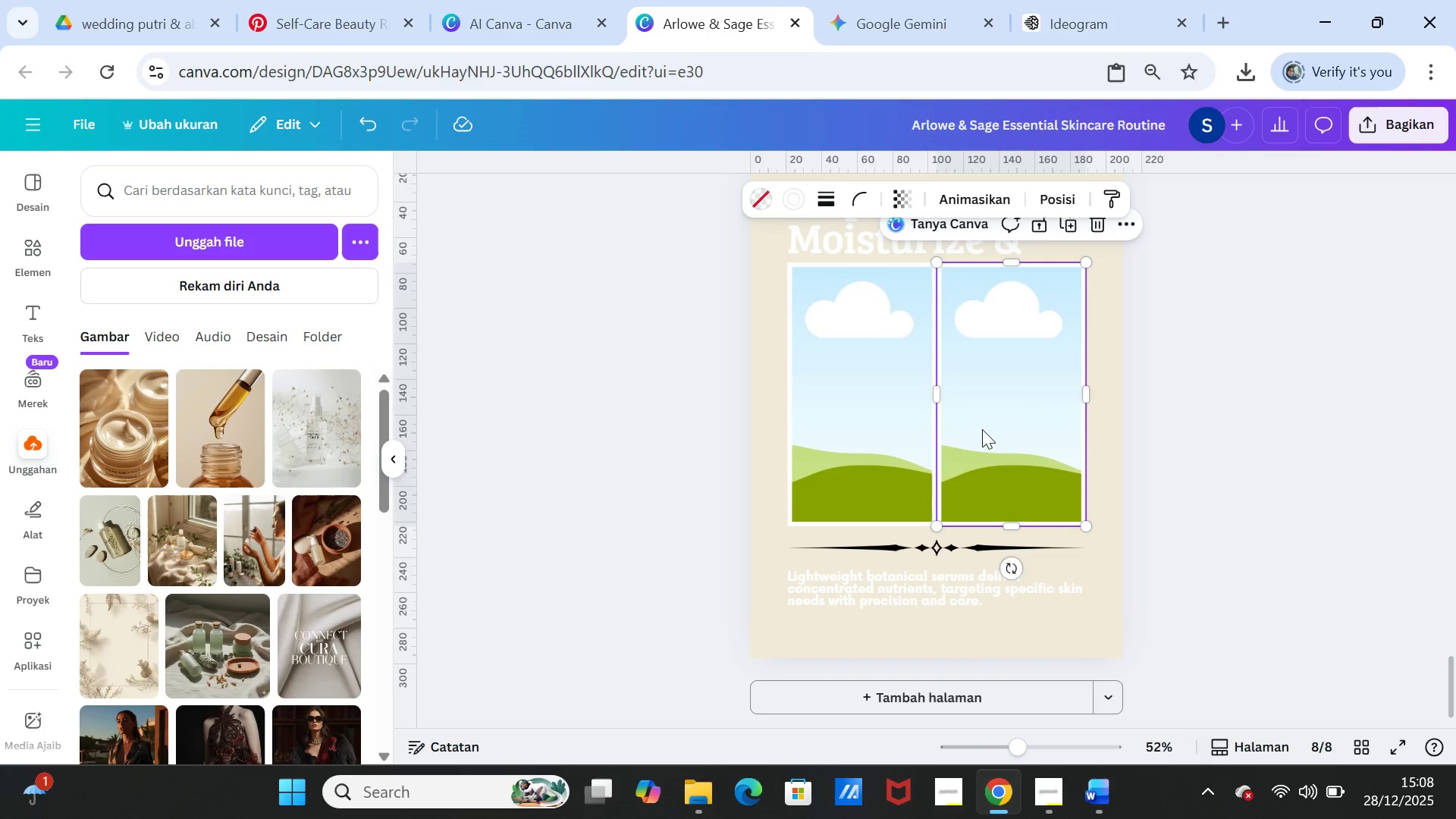 
right_click([982, 429])
 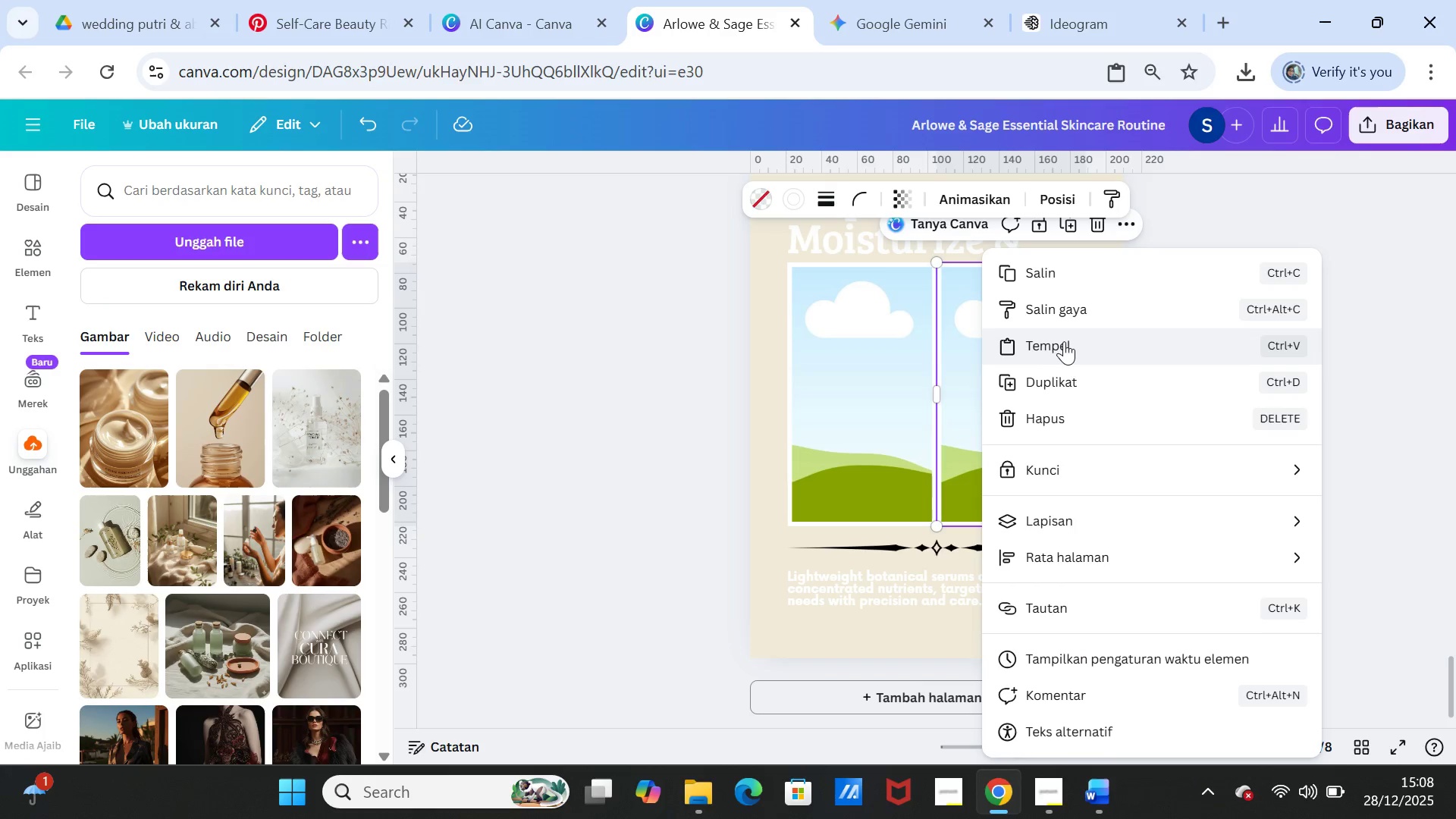 
left_click([1064, 341])
 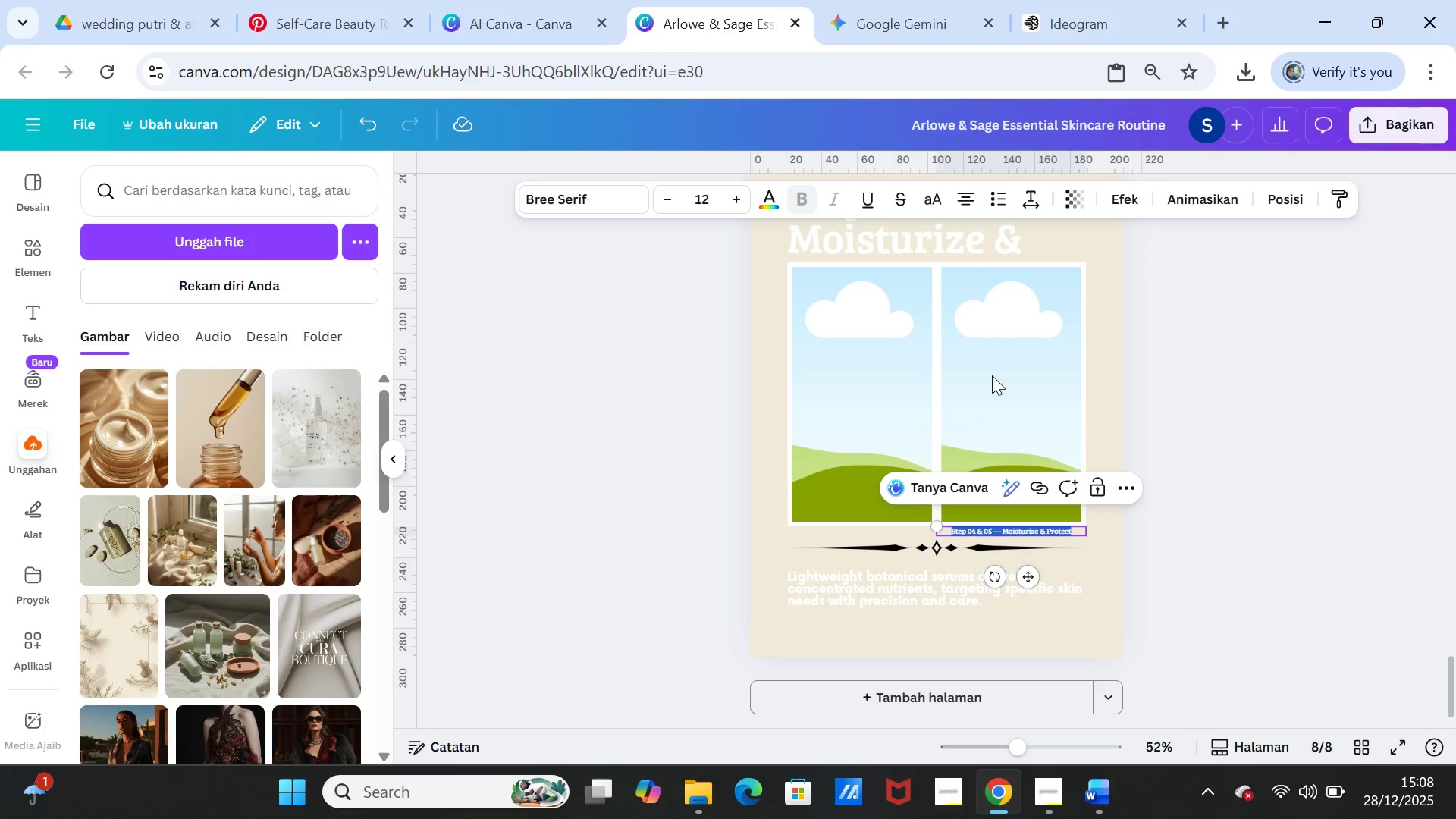 
scroll: coordinate [1057, 417], scroll_direction: up, amount: 1.0
 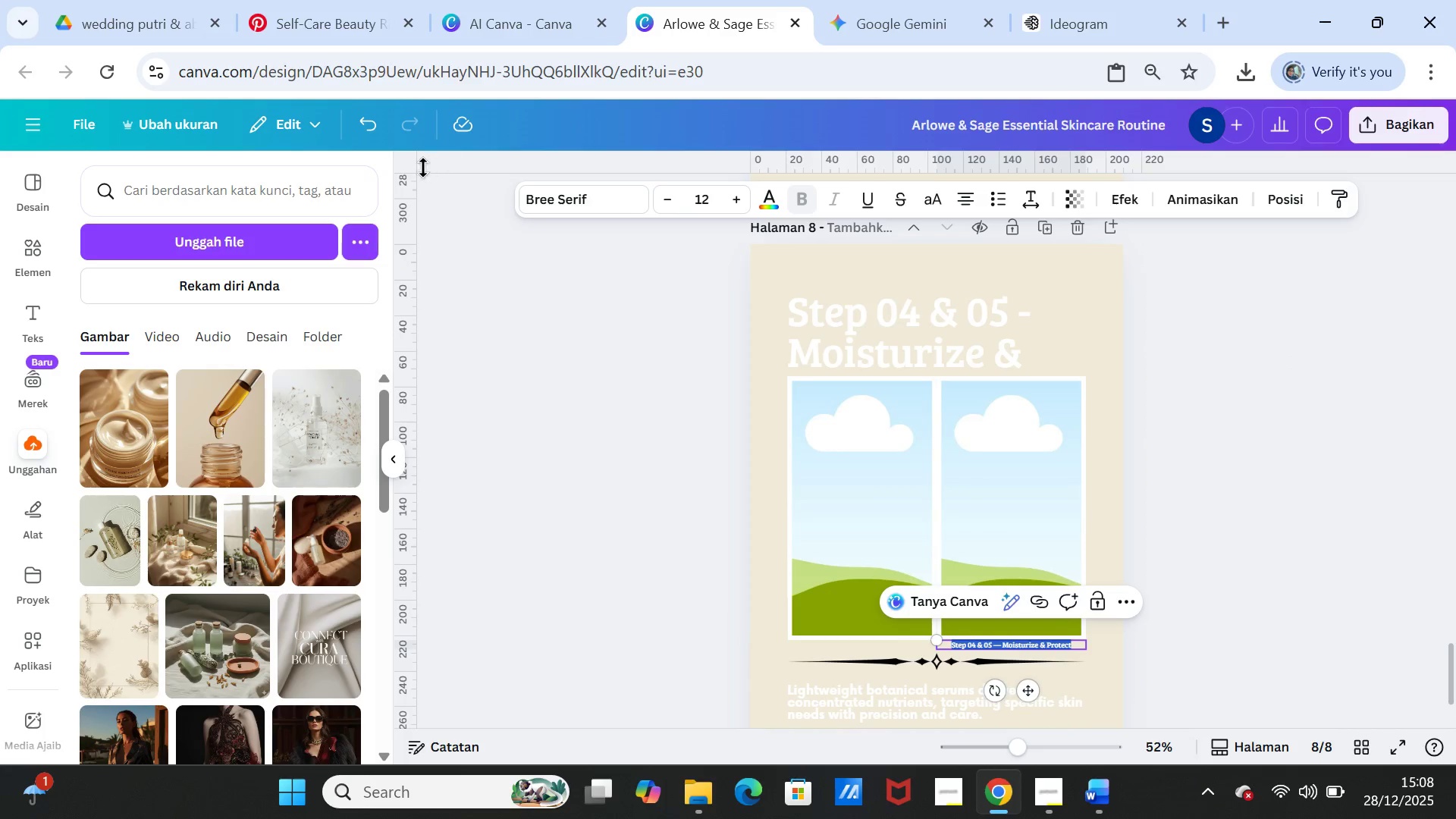 
left_click([363, 123])
 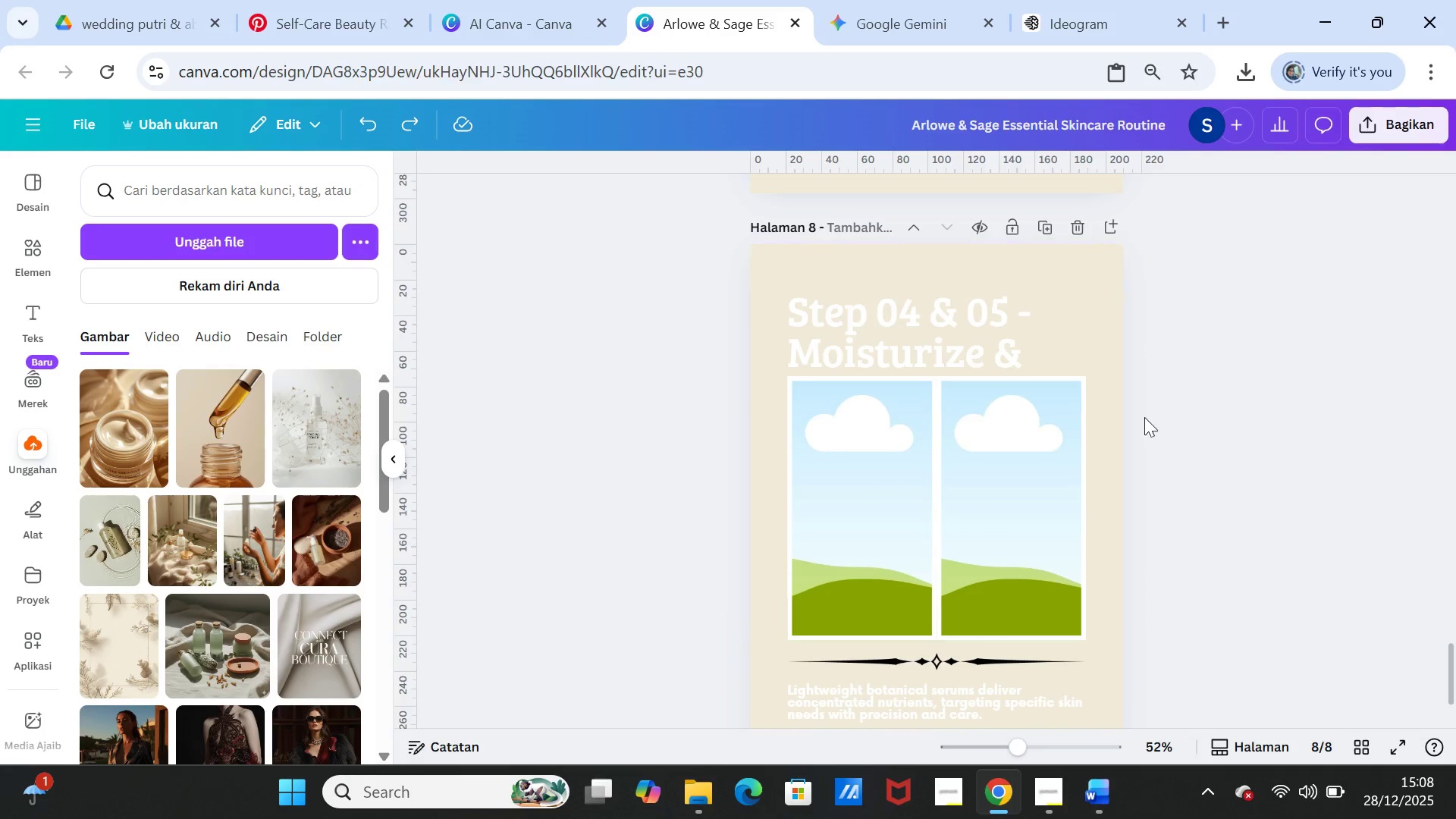 
left_click([1182, 432])
 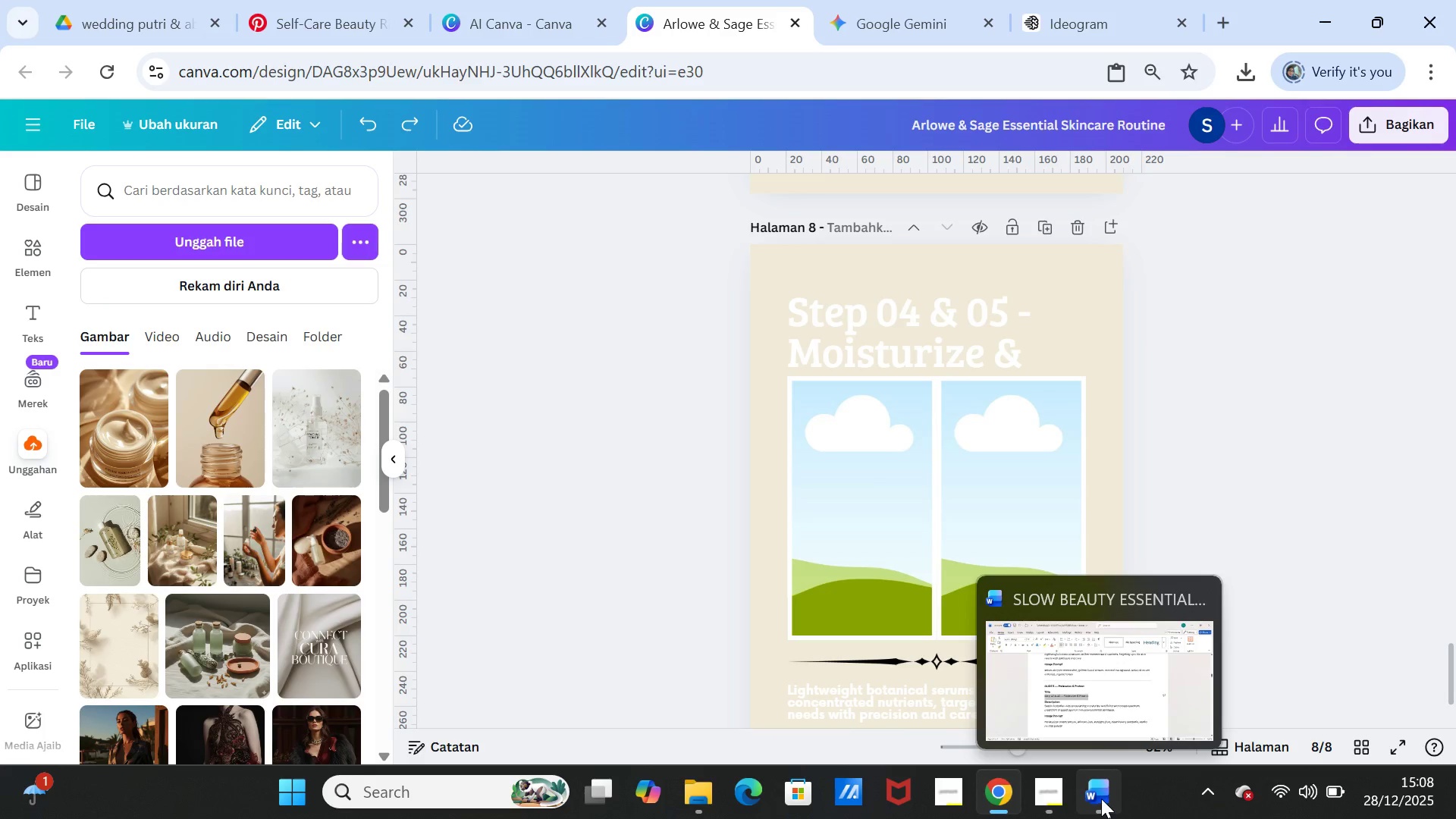 
left_click([514, 12])
 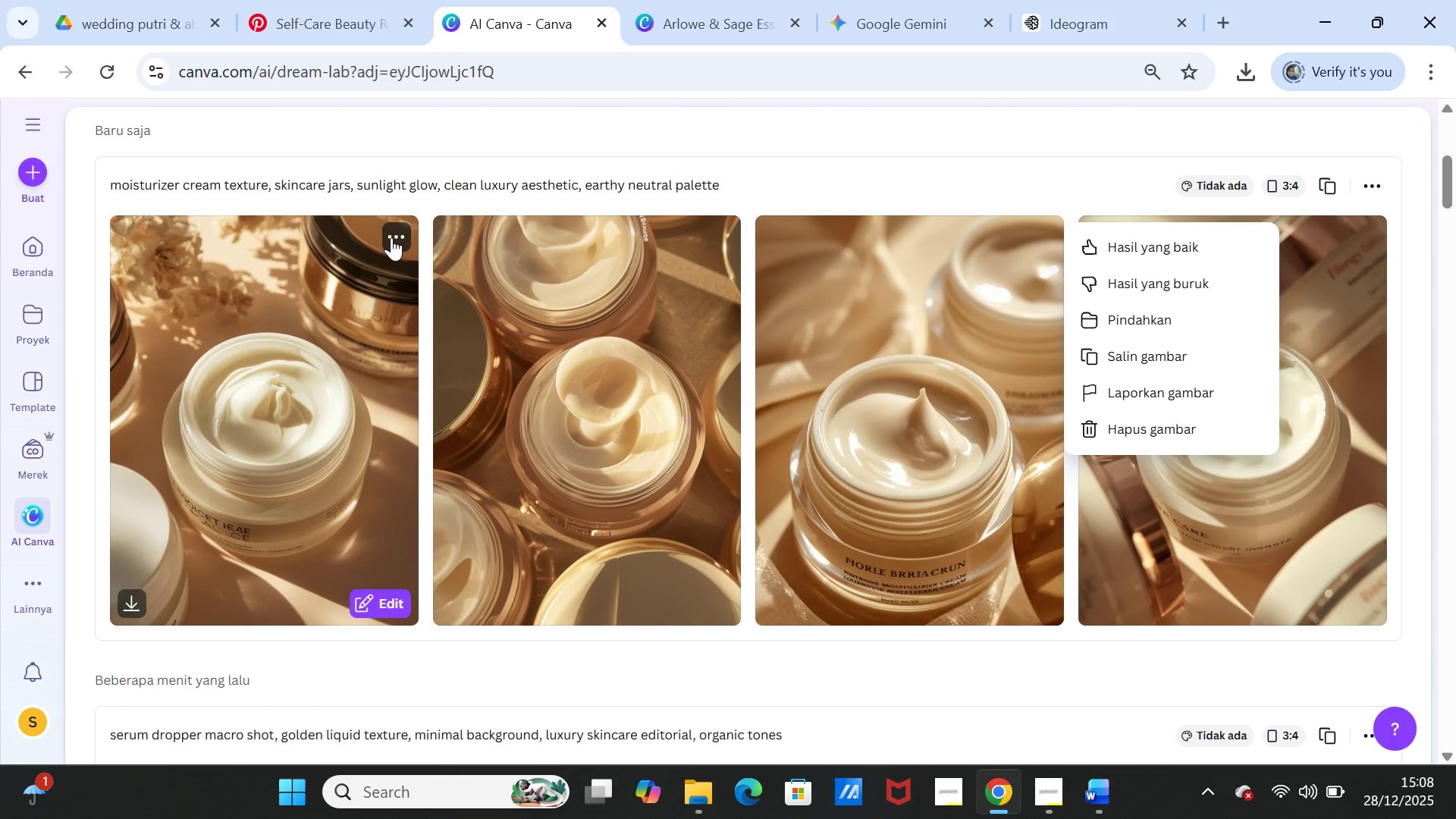 
wait(8.69)
 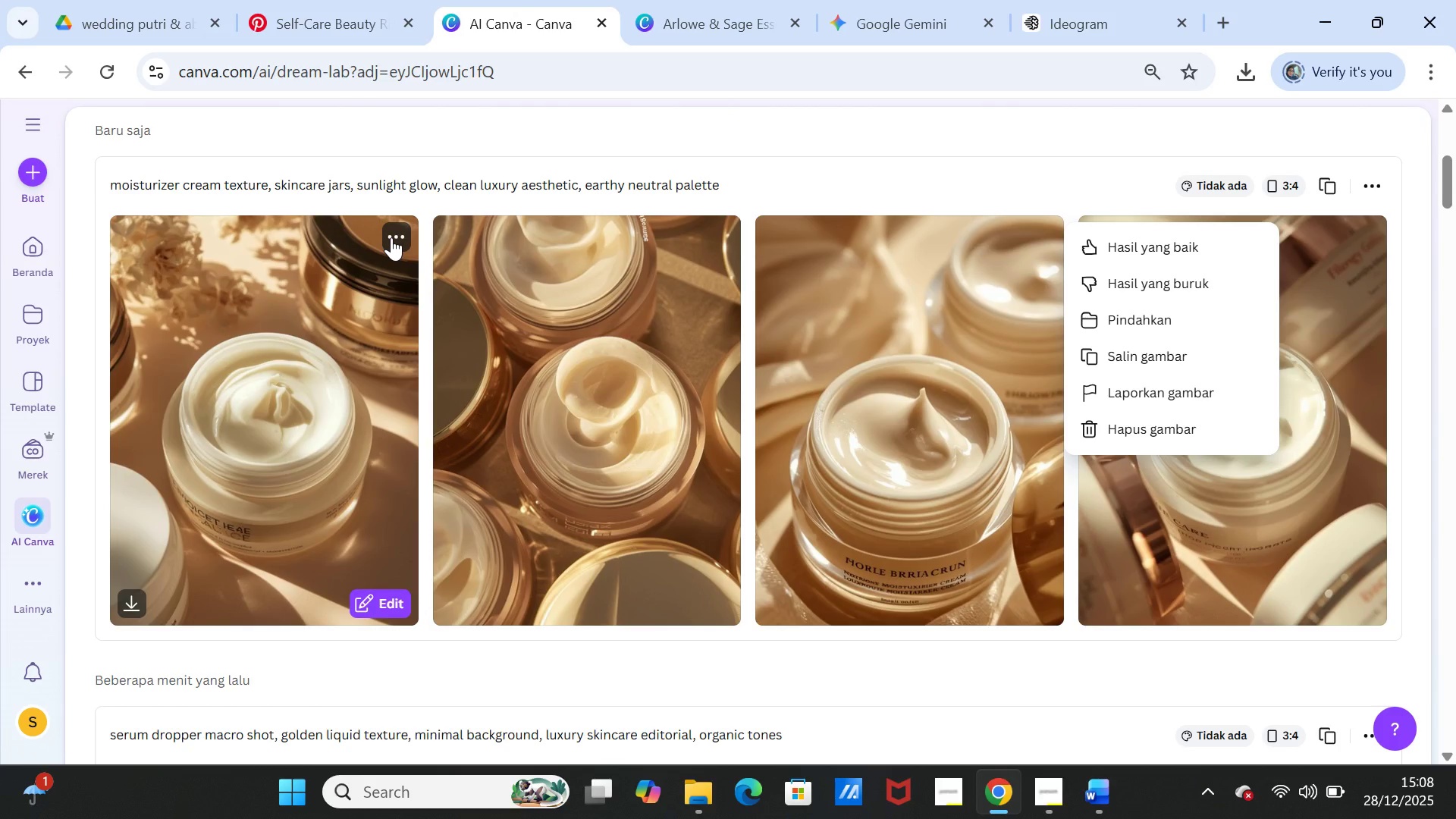 
left_click([1032, 234])
 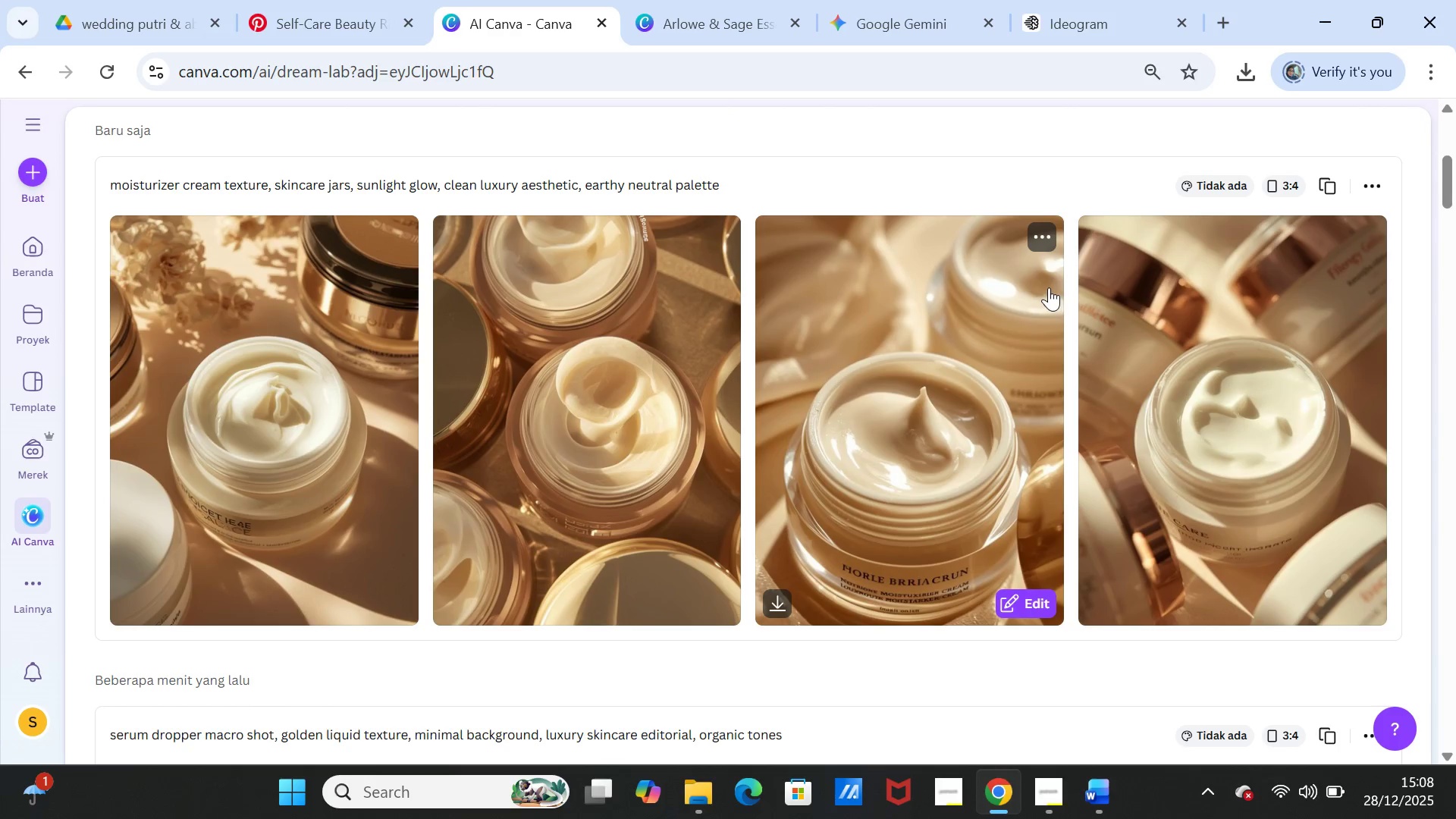 
mouse_move([1040, 264])
 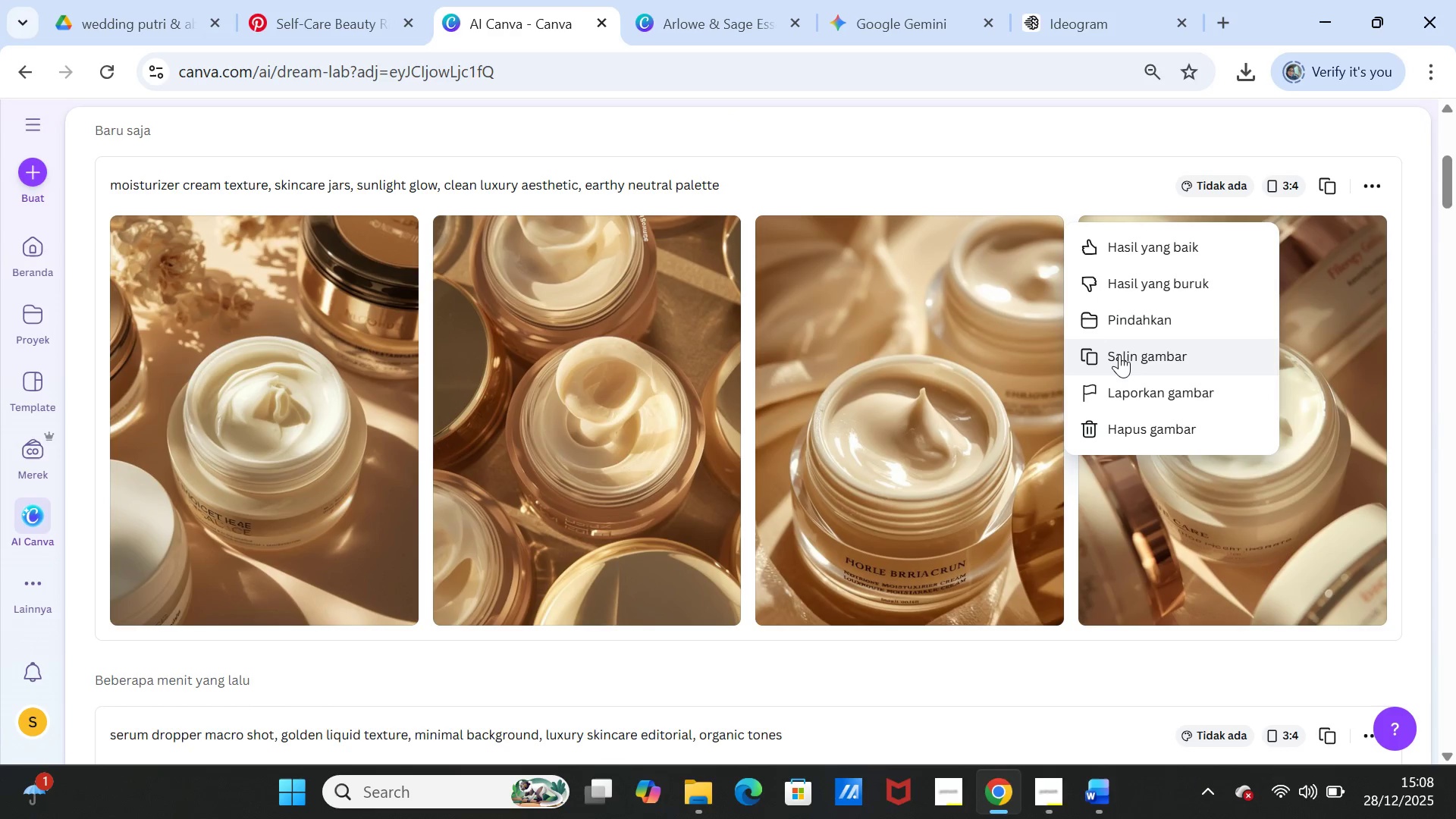 
left_click([1119, 354])
 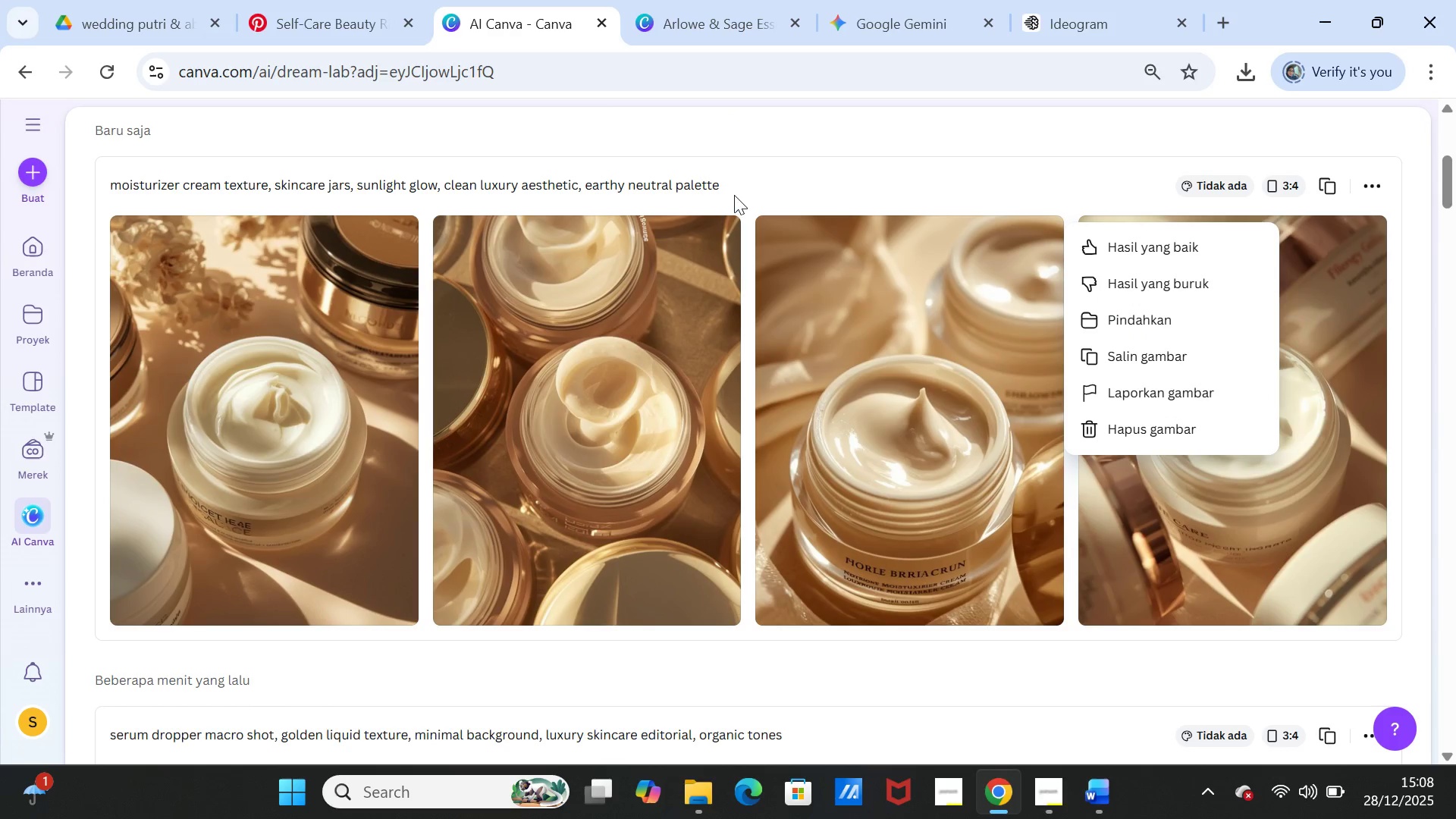 
left_click([673, 27])
 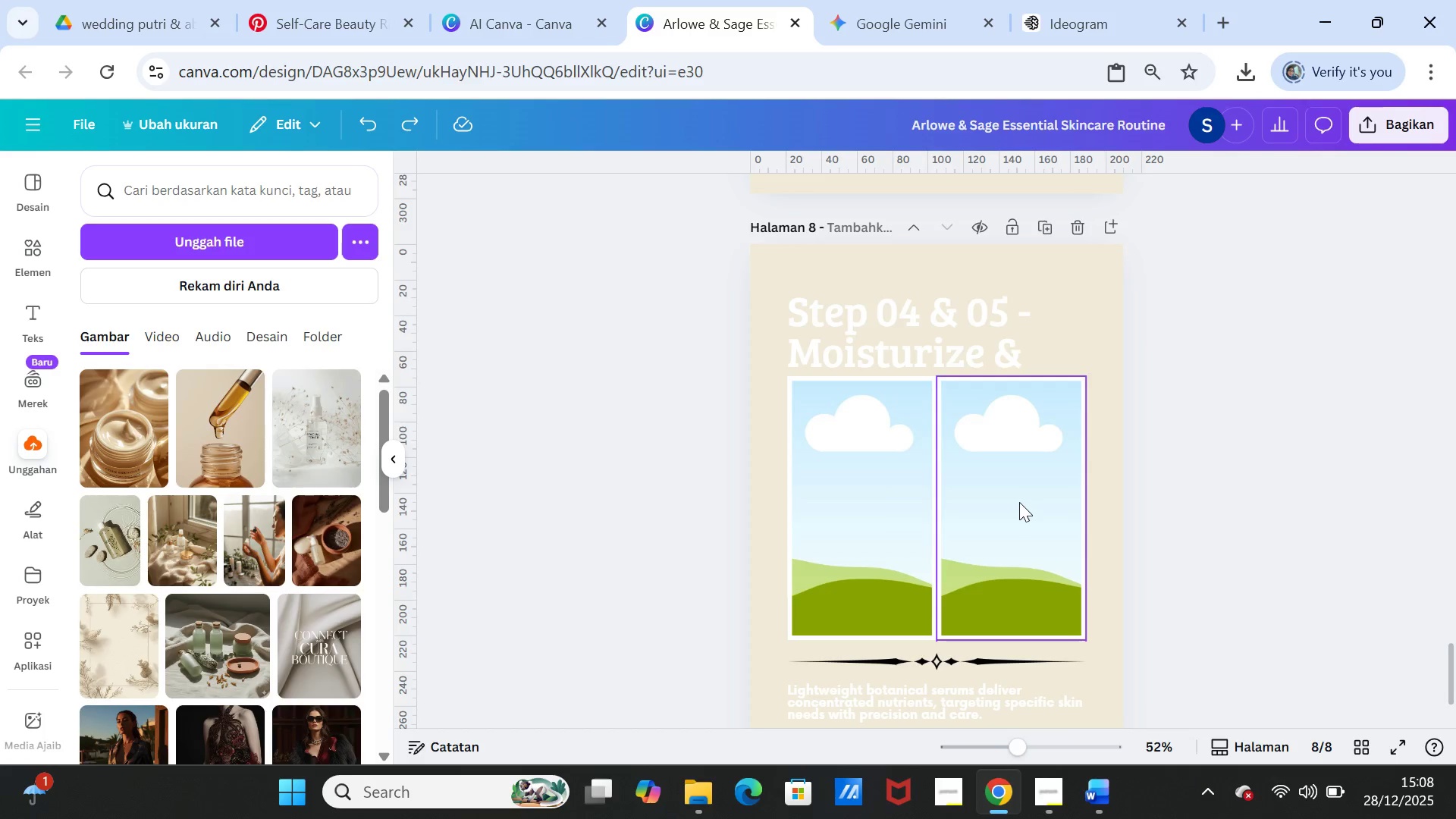 
left_click([1019, 502])
 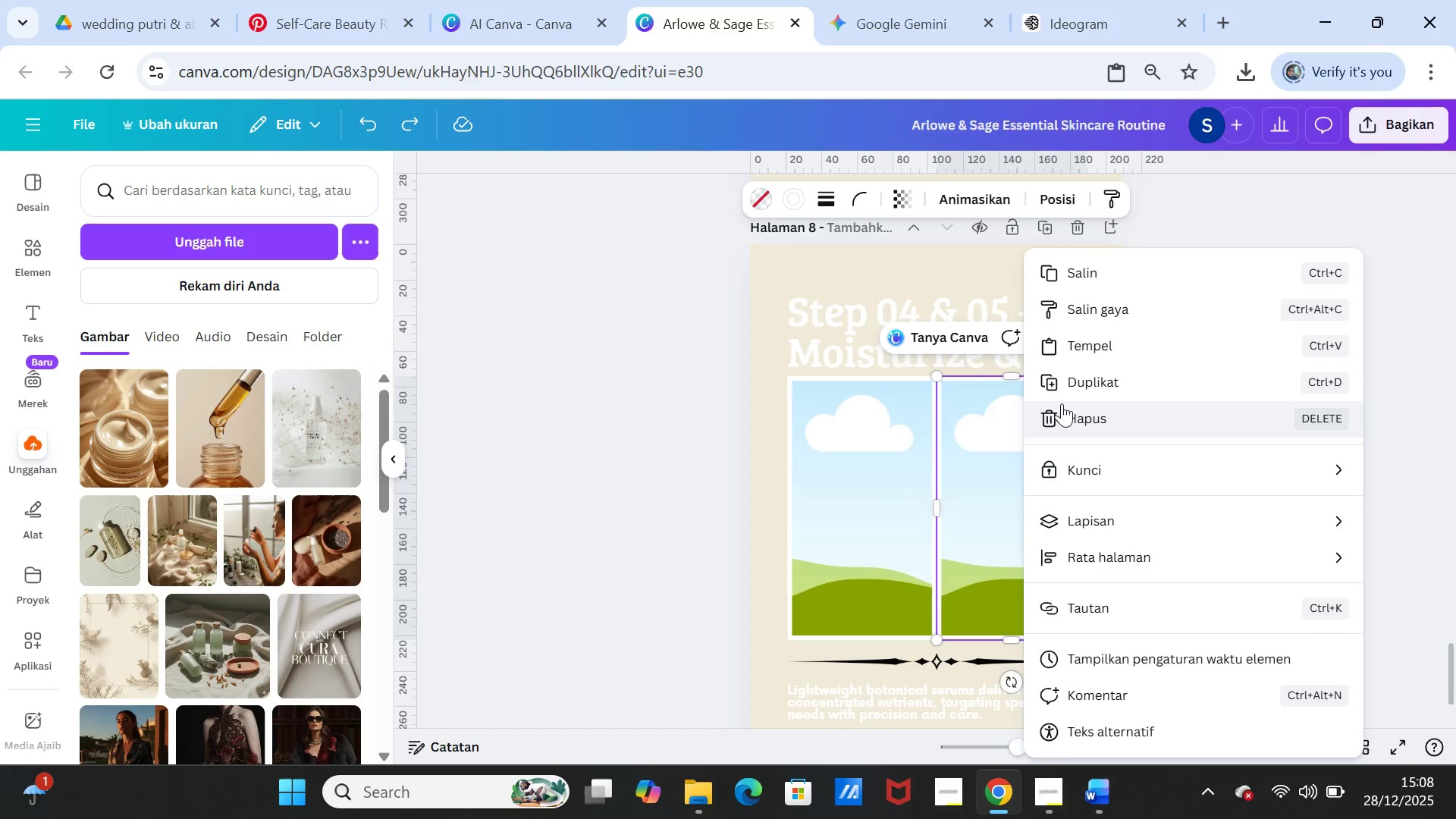 
left_click([1087, 347])
 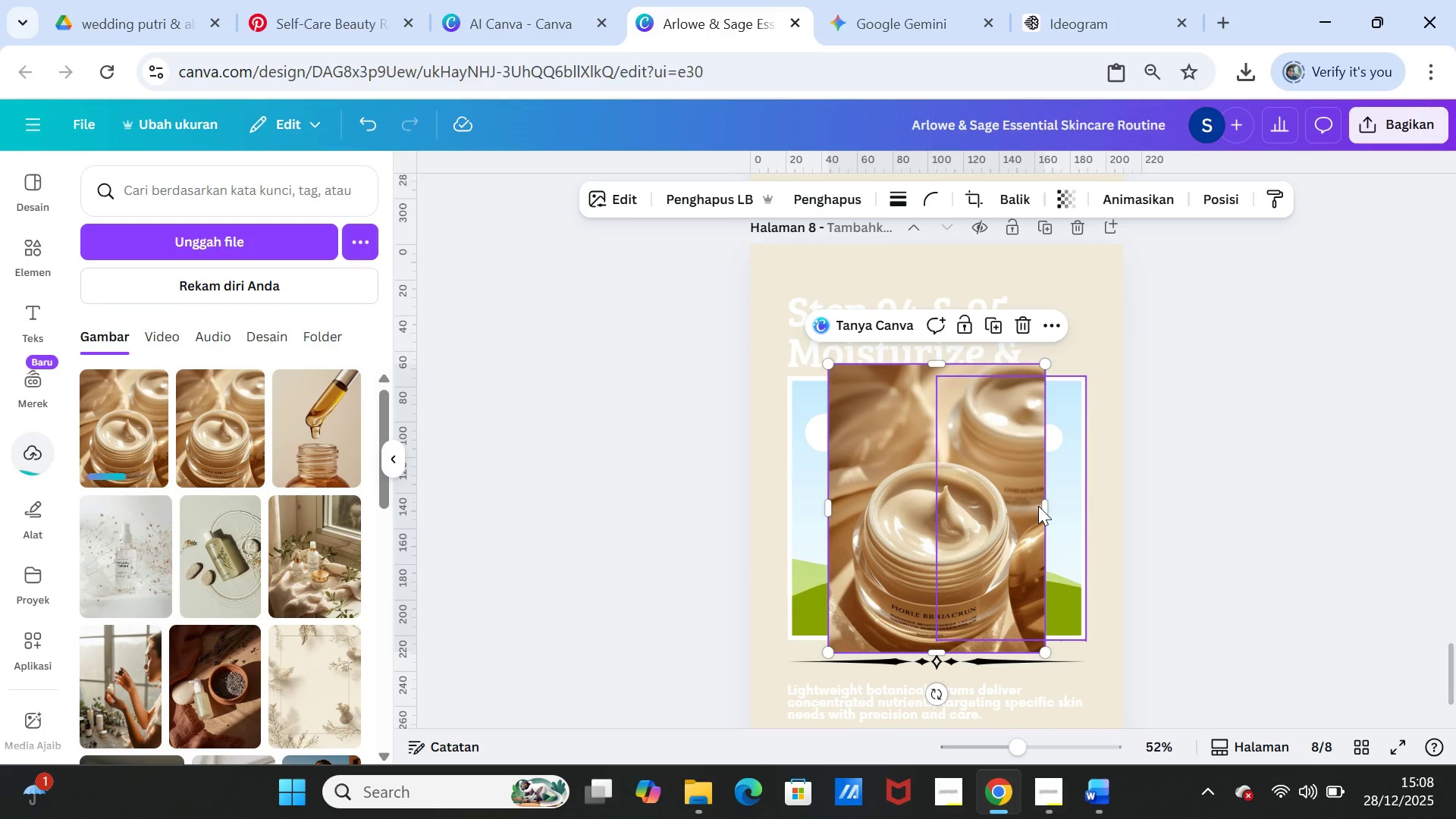 
left_click_drag(start_coordinate=[983, 504], to_coordinate=[1015, 503])
 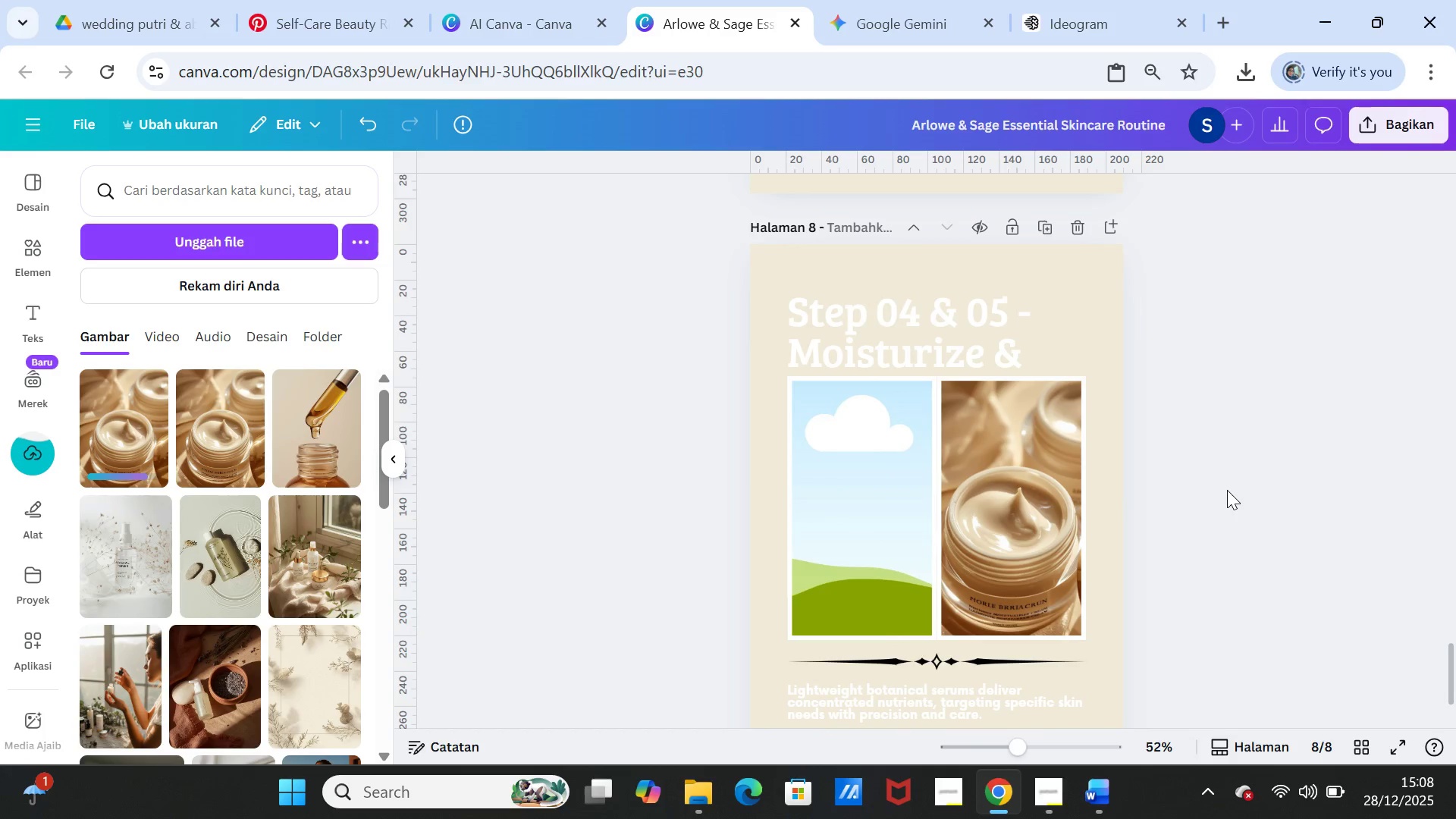 
left_click([1227, 490])
 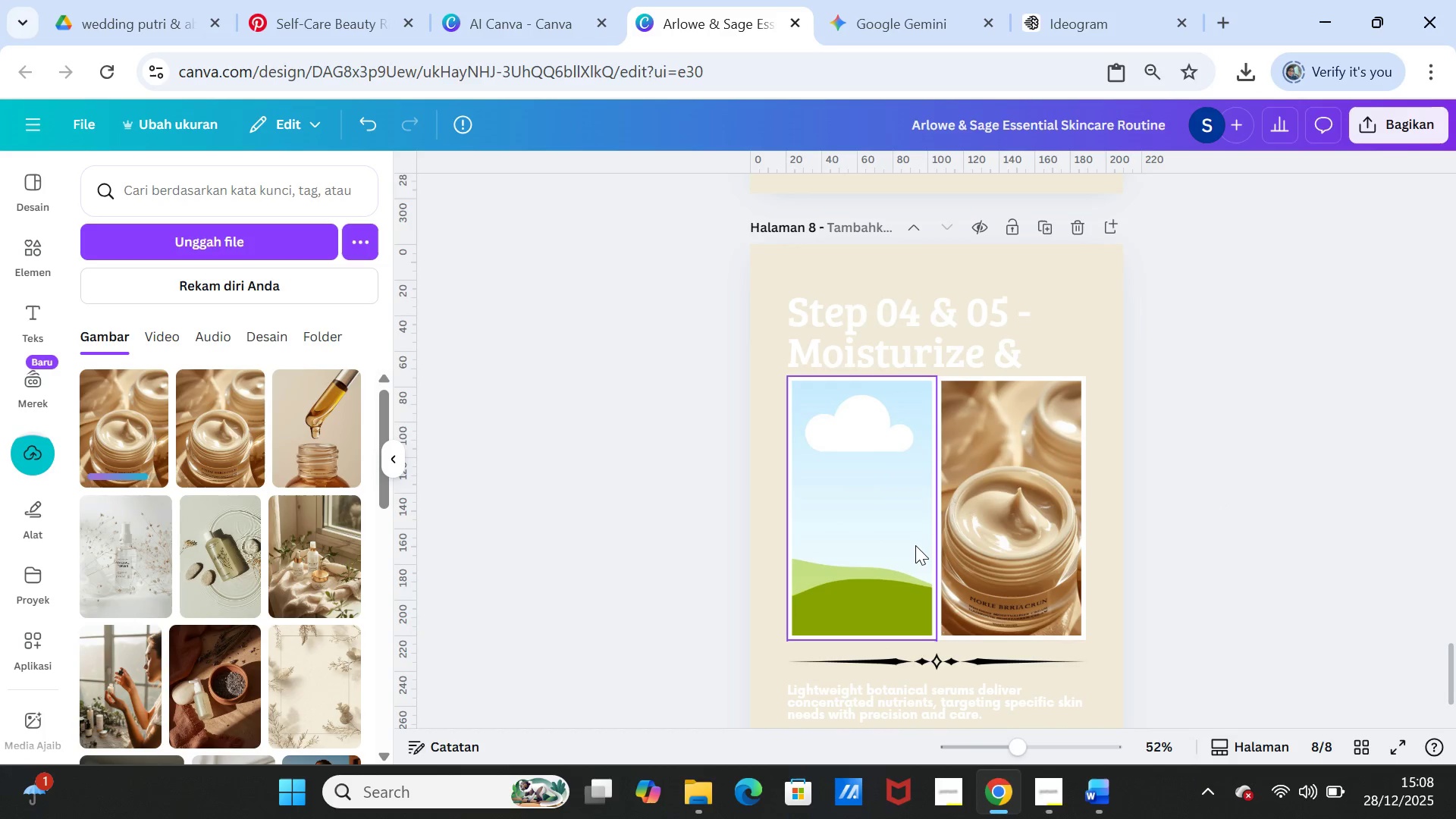 
left_click([915, 545])
 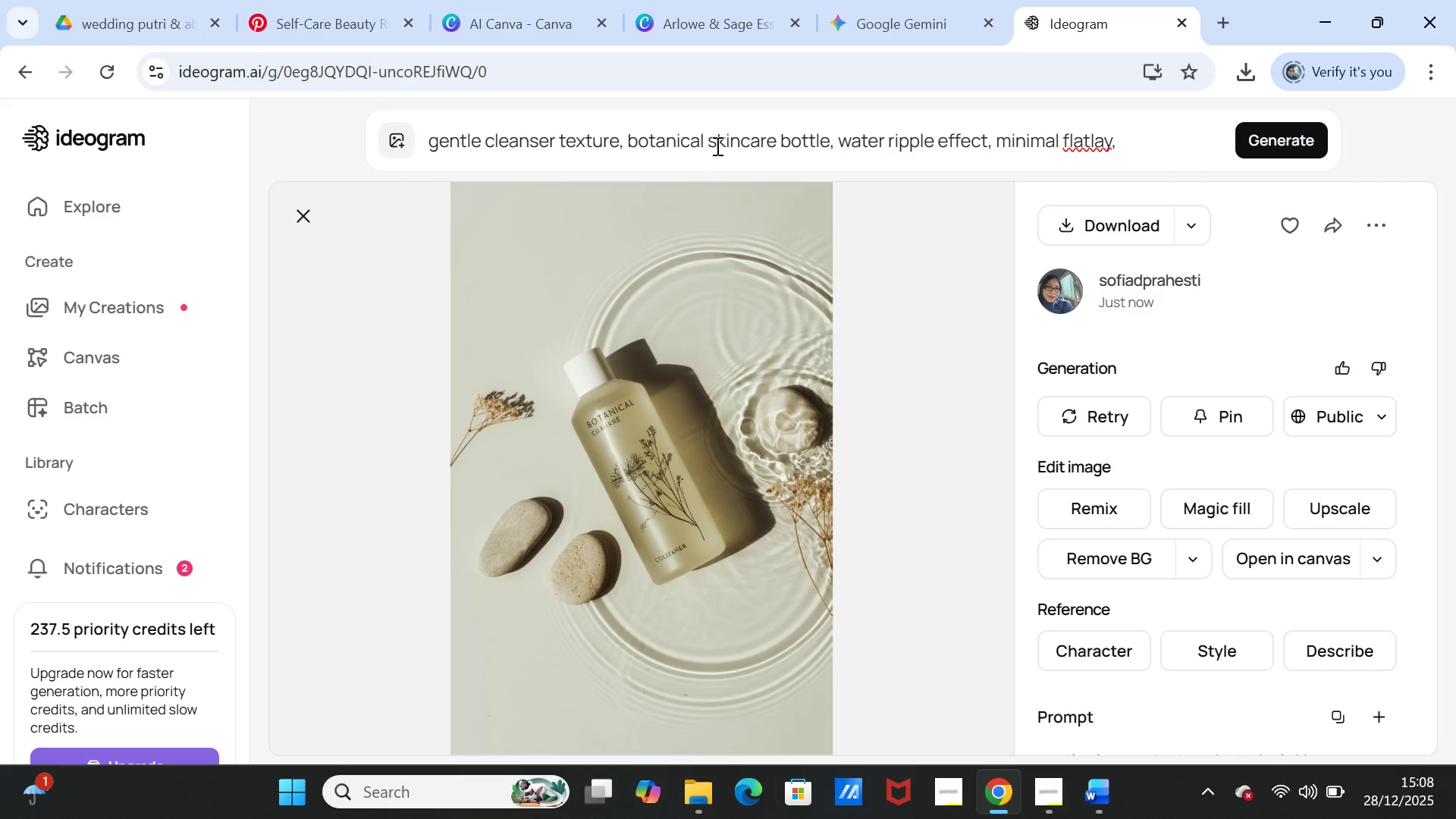 
double_click([787, 140])
 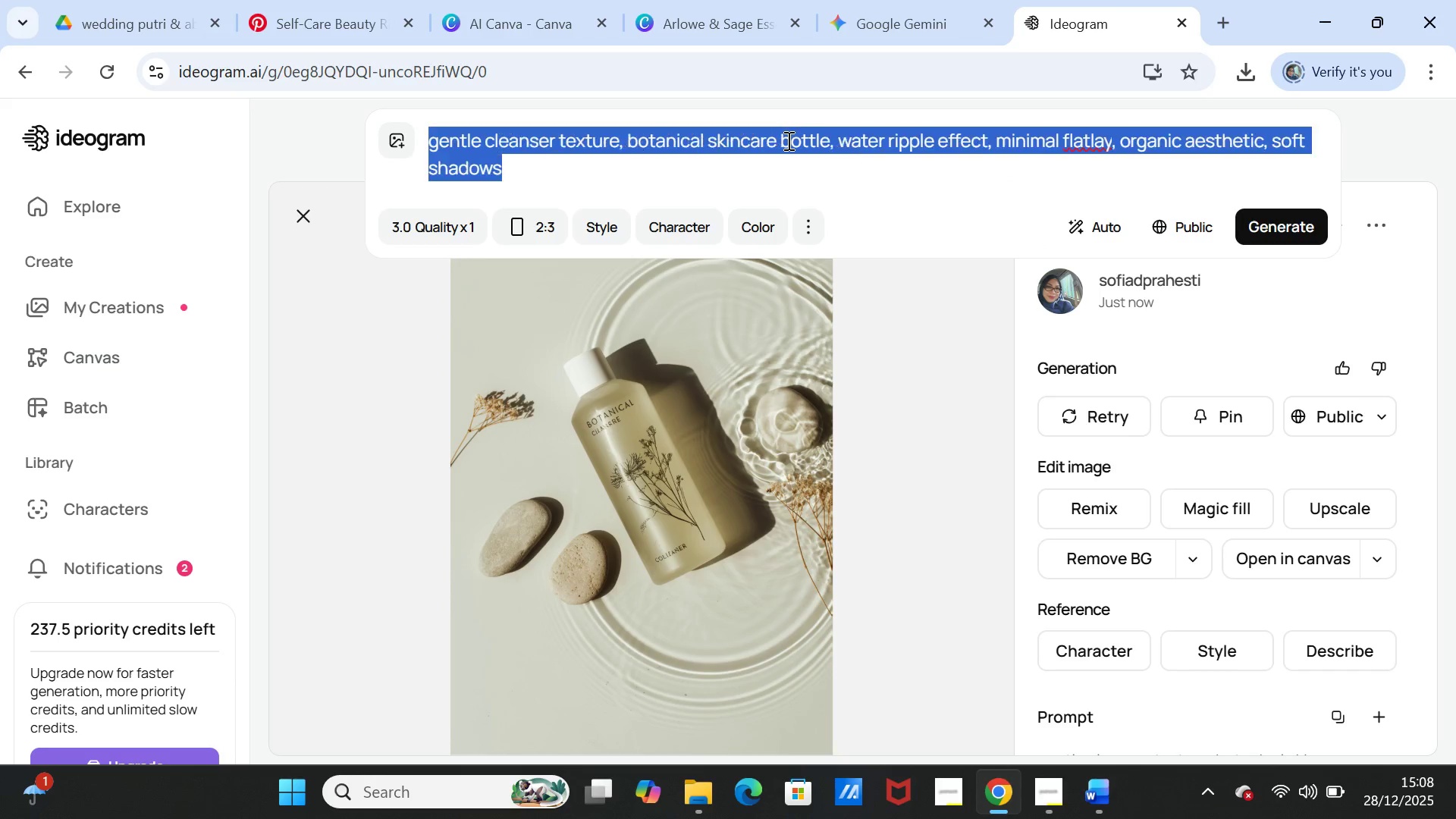 
triple_click([787, 140])
 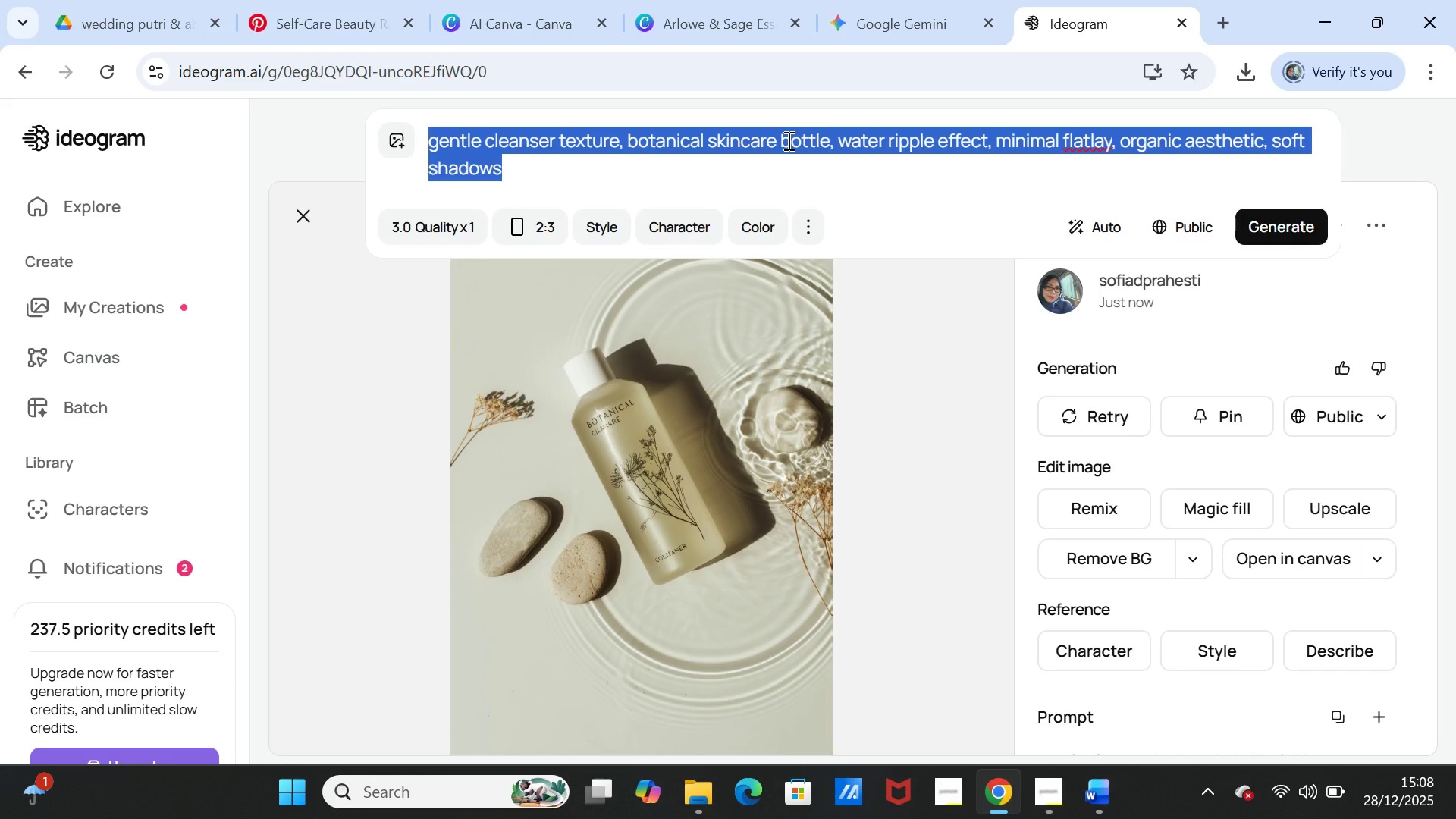 
key(Control+V)
 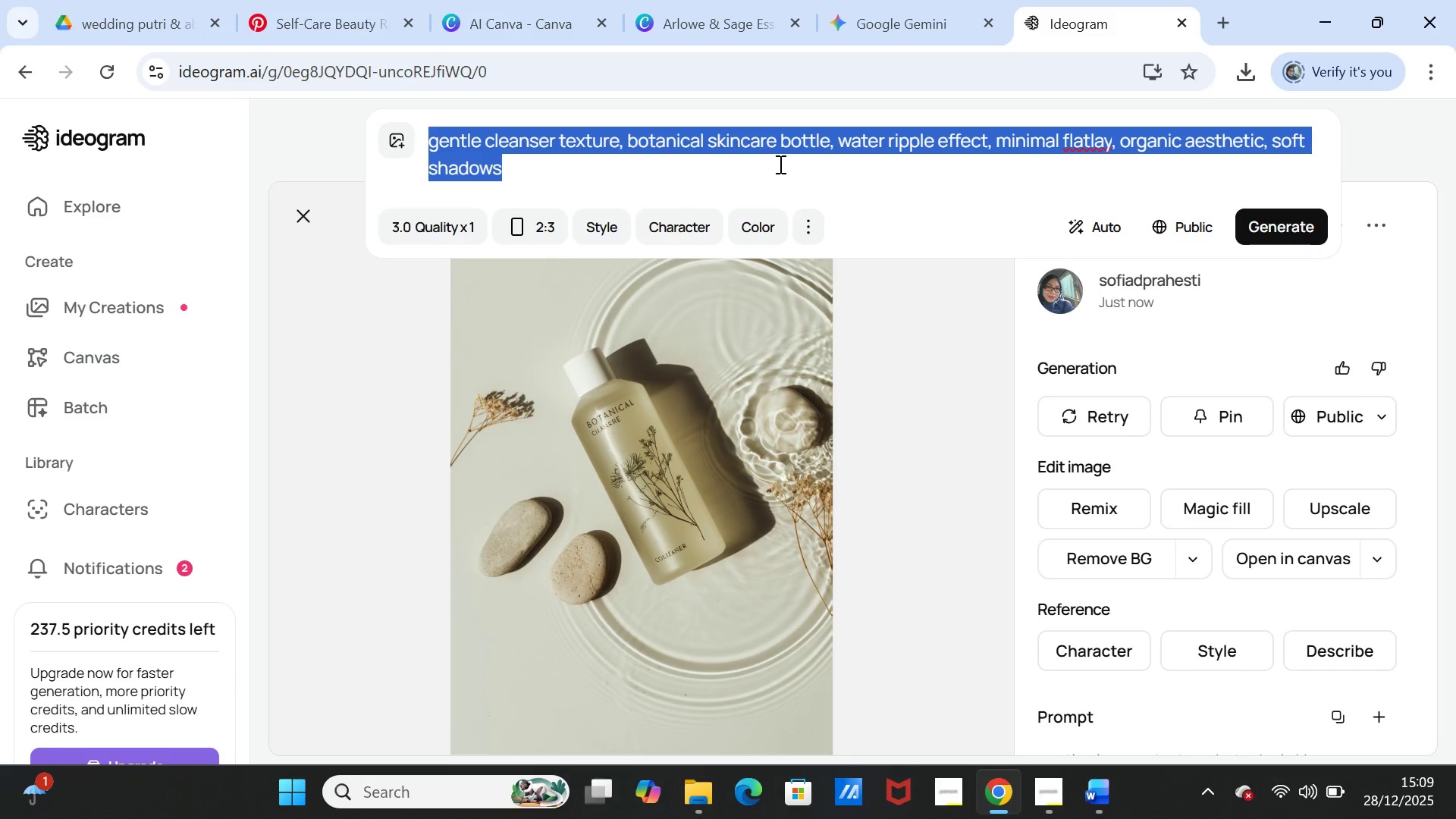 
left_click([769, 165])
 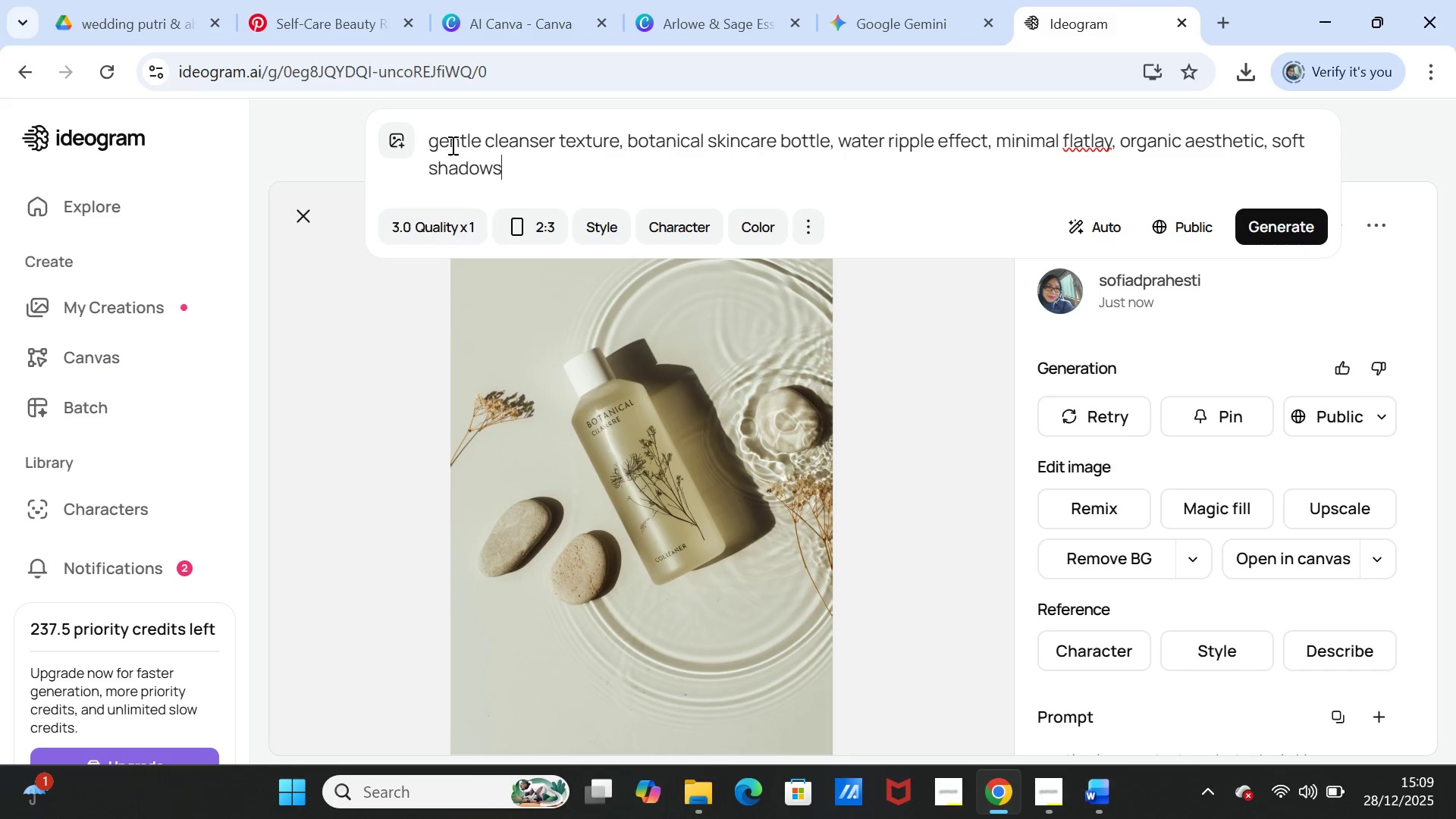 
left_click_drag(start_coordinate=[433, 140], to_coordinate=[500, 160])
 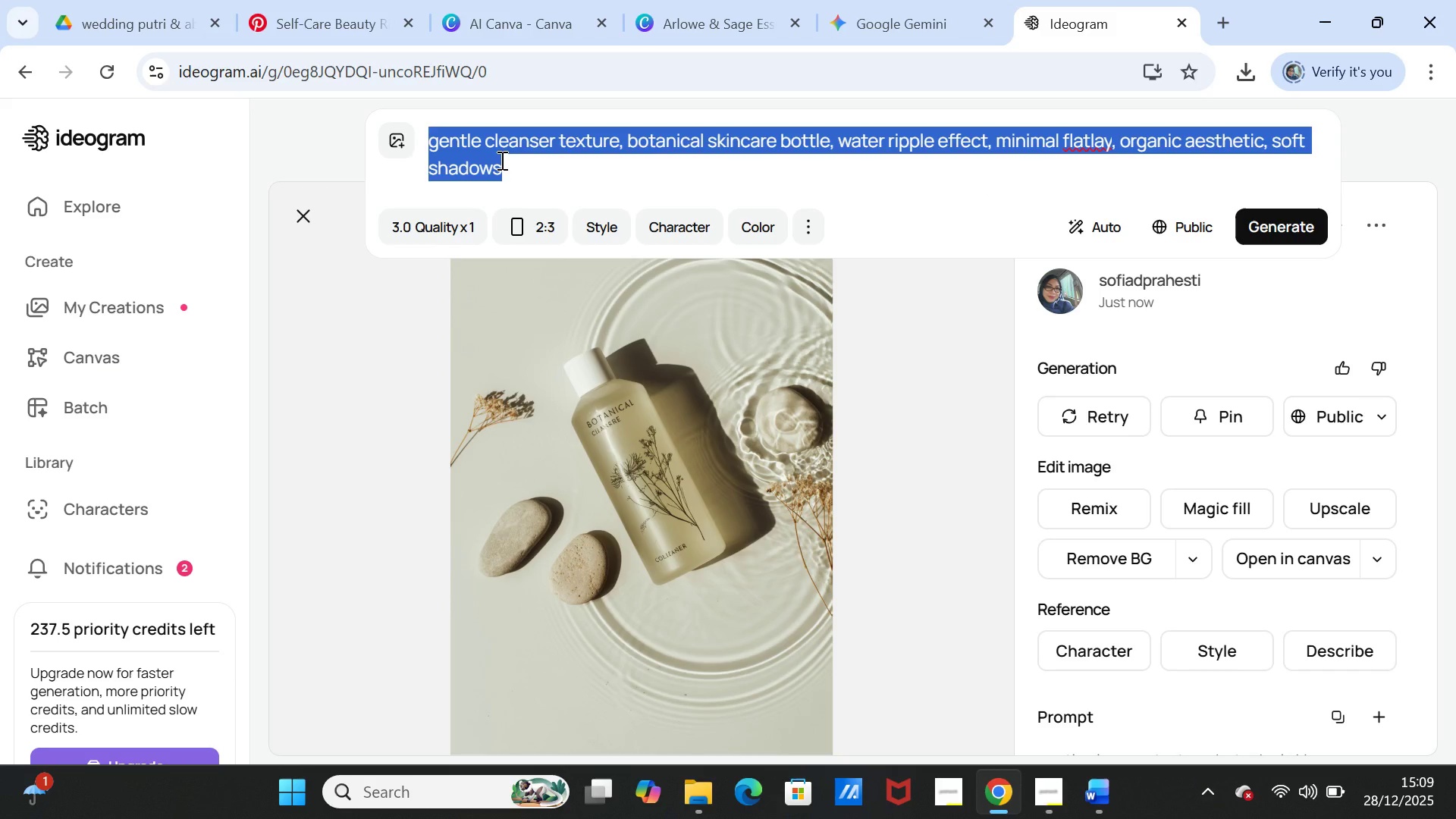 
key(Control+V)
 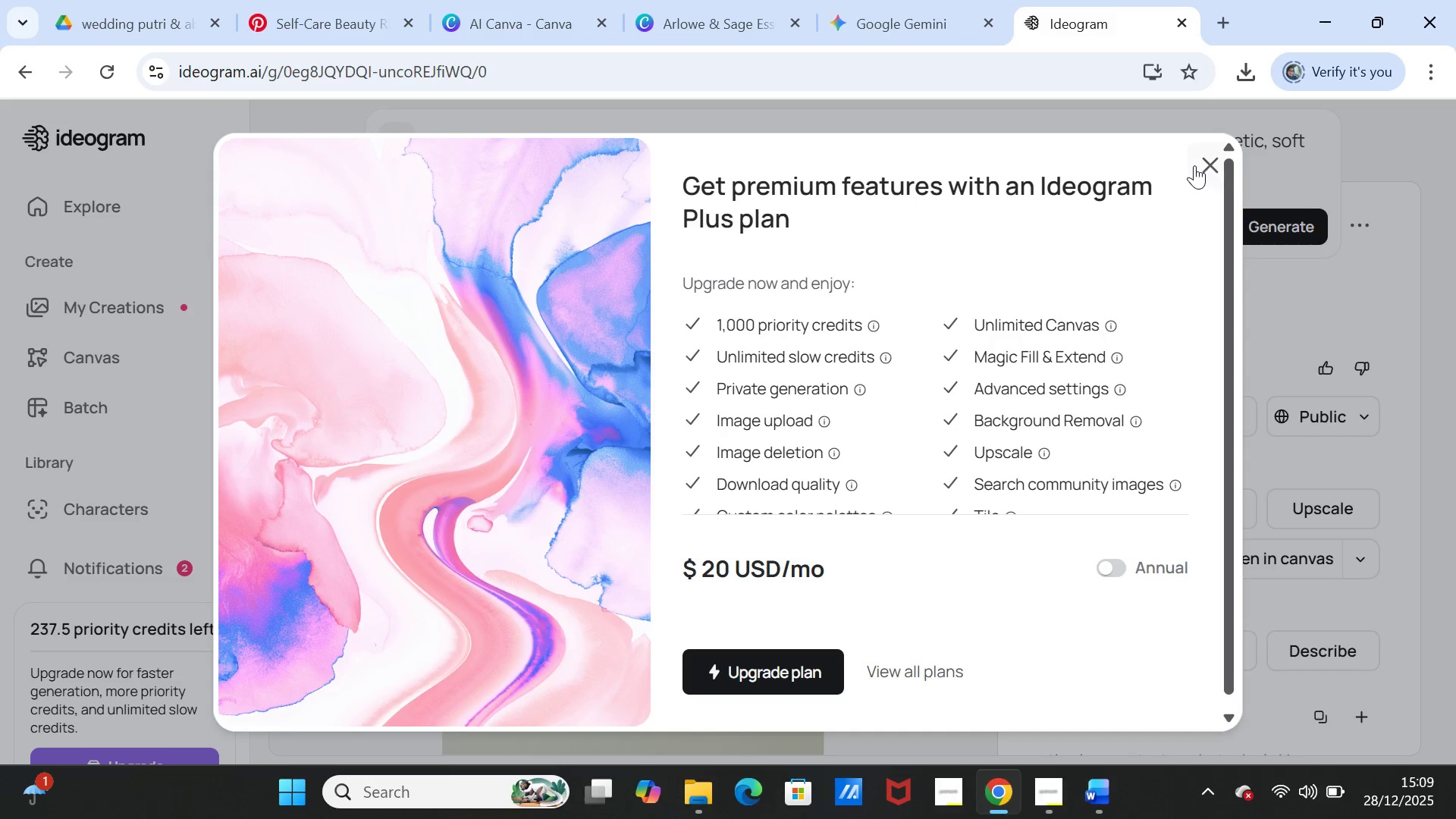 
left_click([1204, 162])
 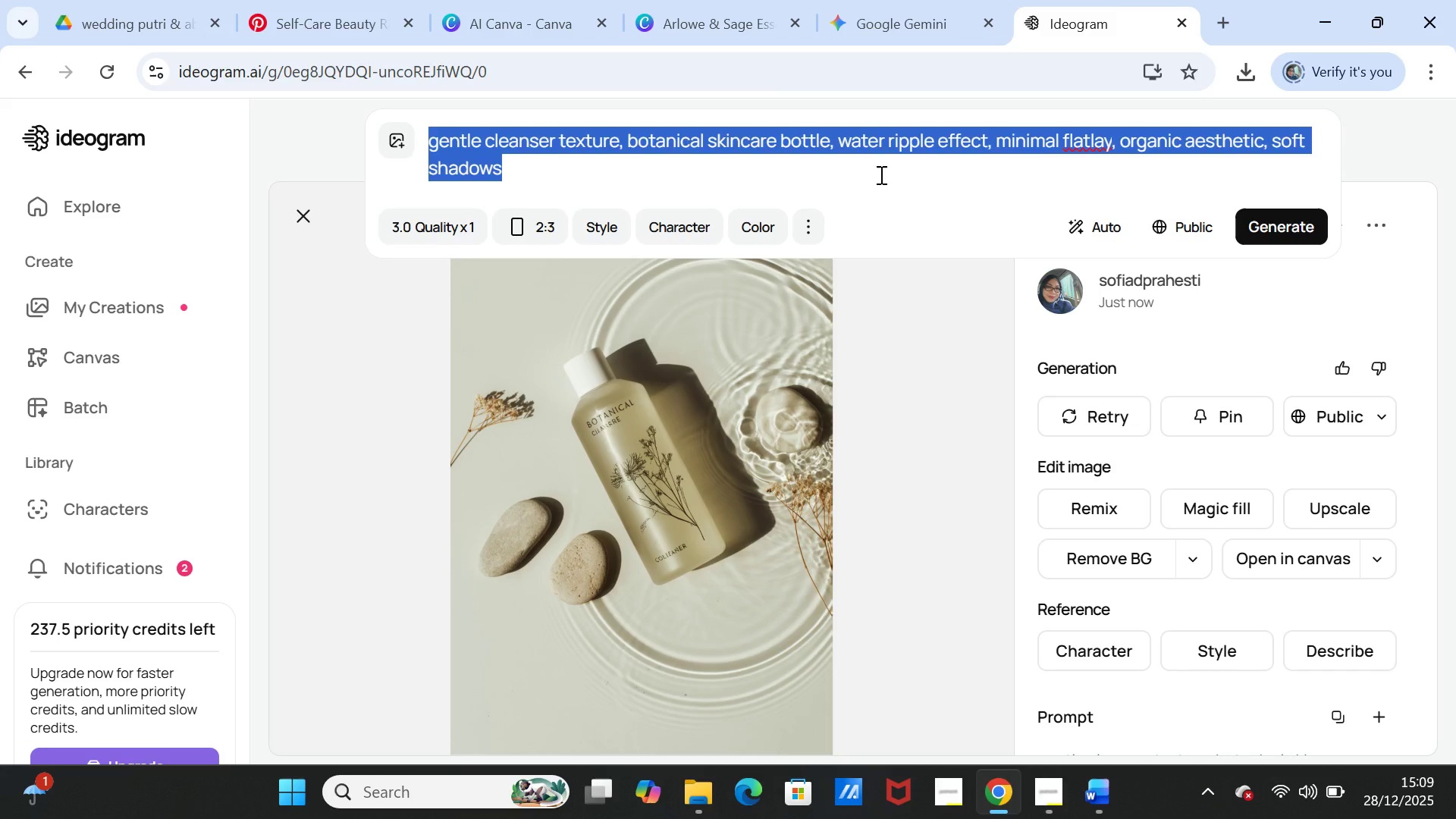 
key(Delete)
 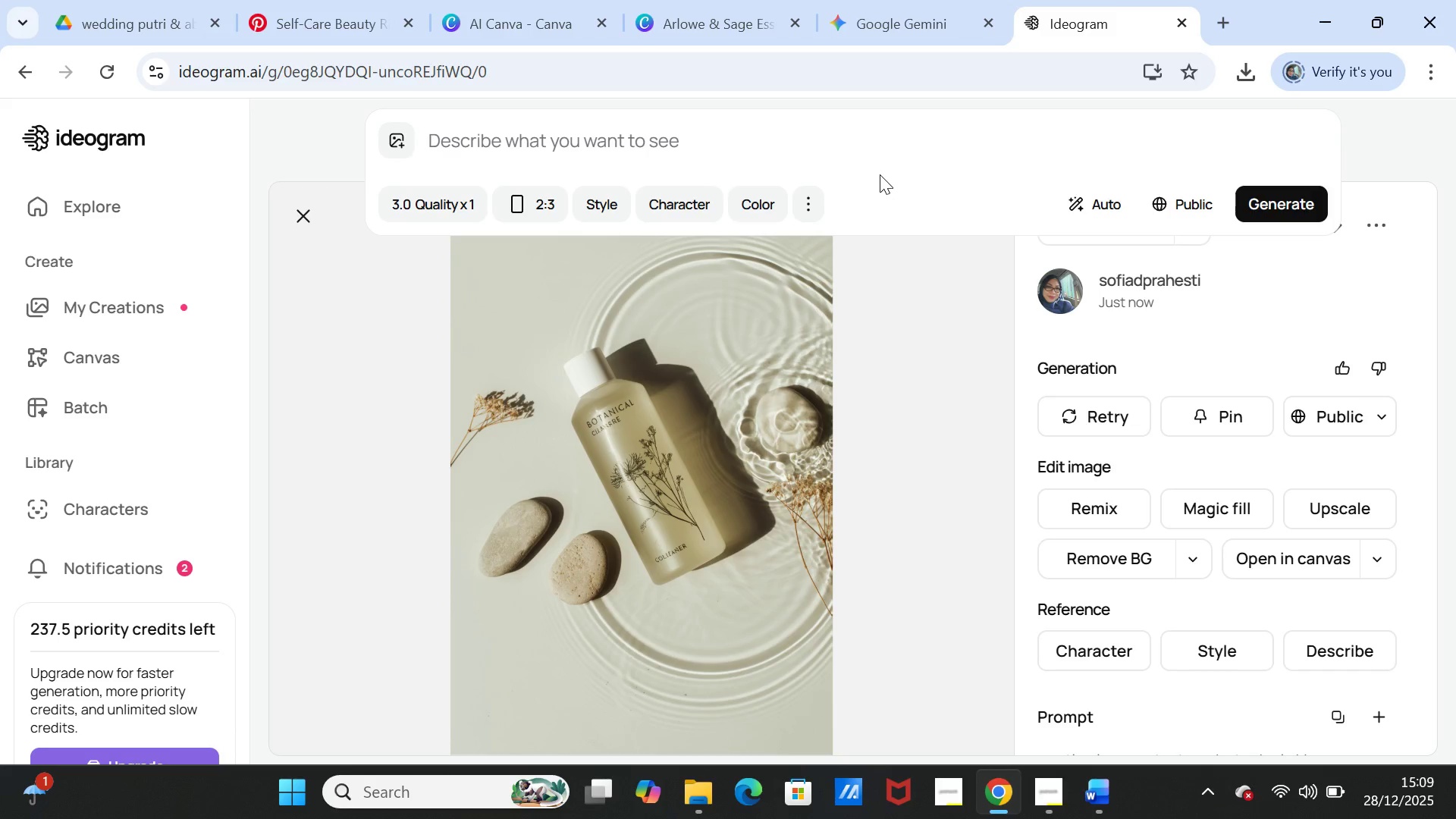 
key(Control+V)
 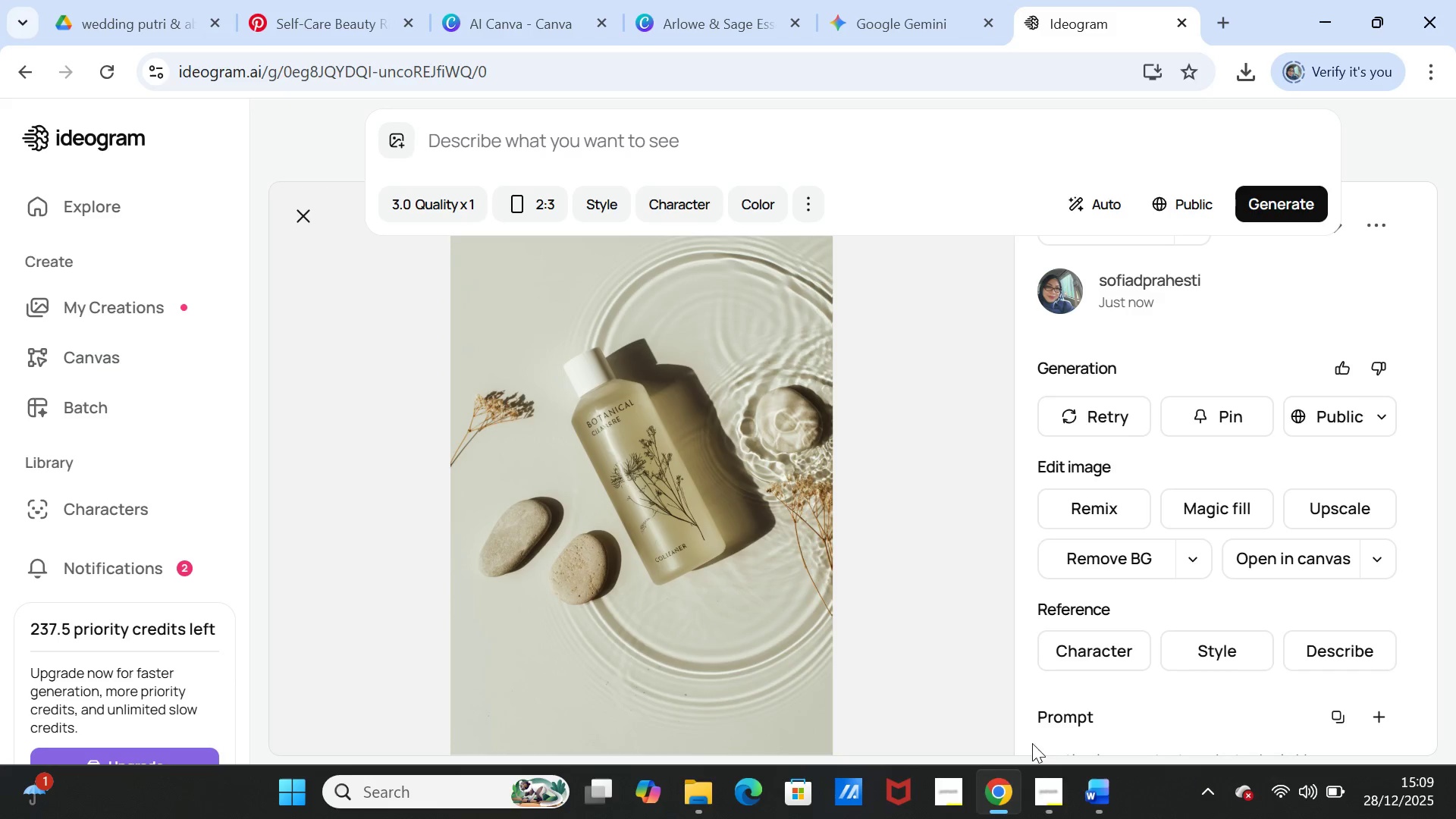 
left_click([1094, 785])
 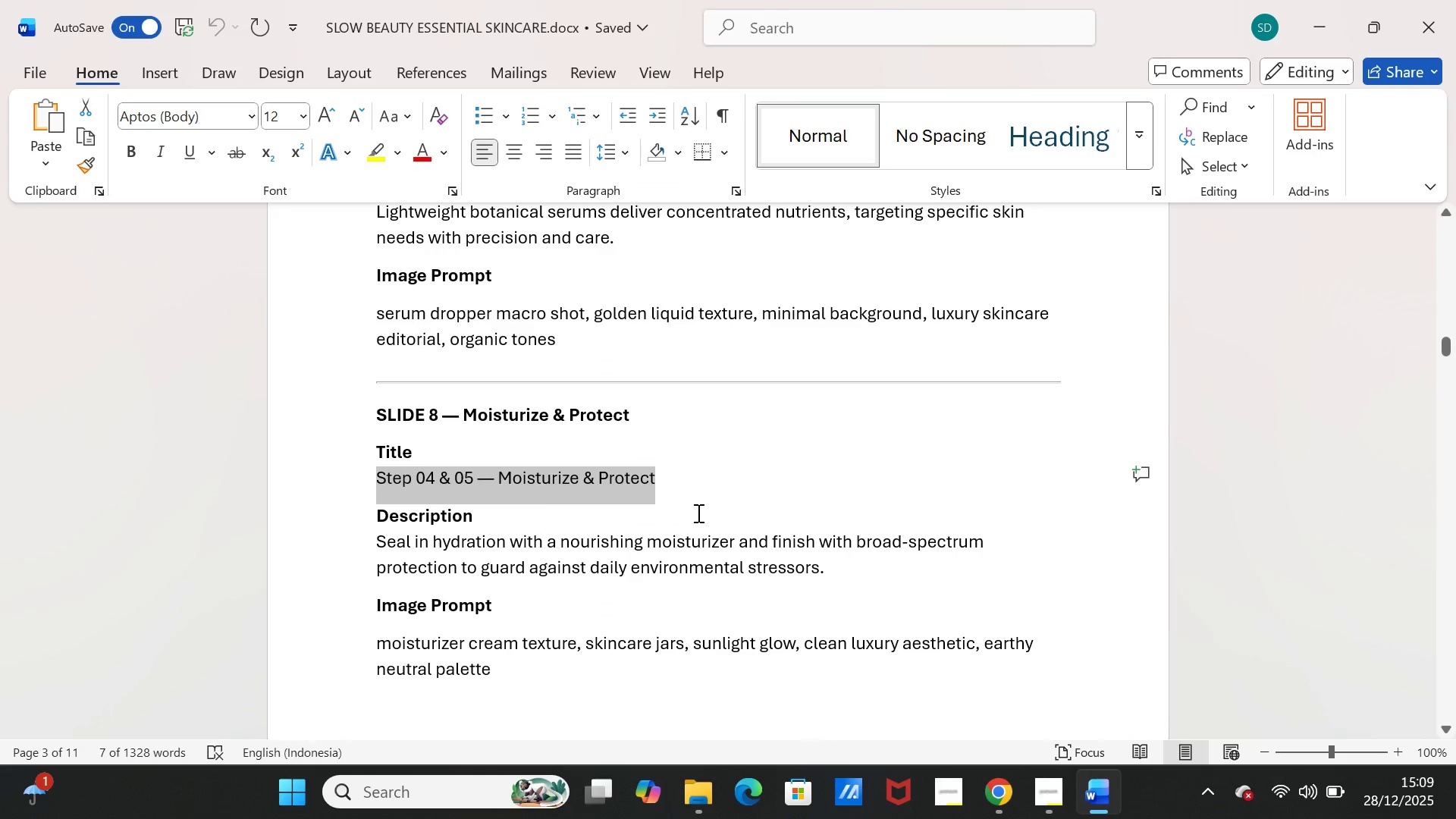 
left_click([827, 469])
 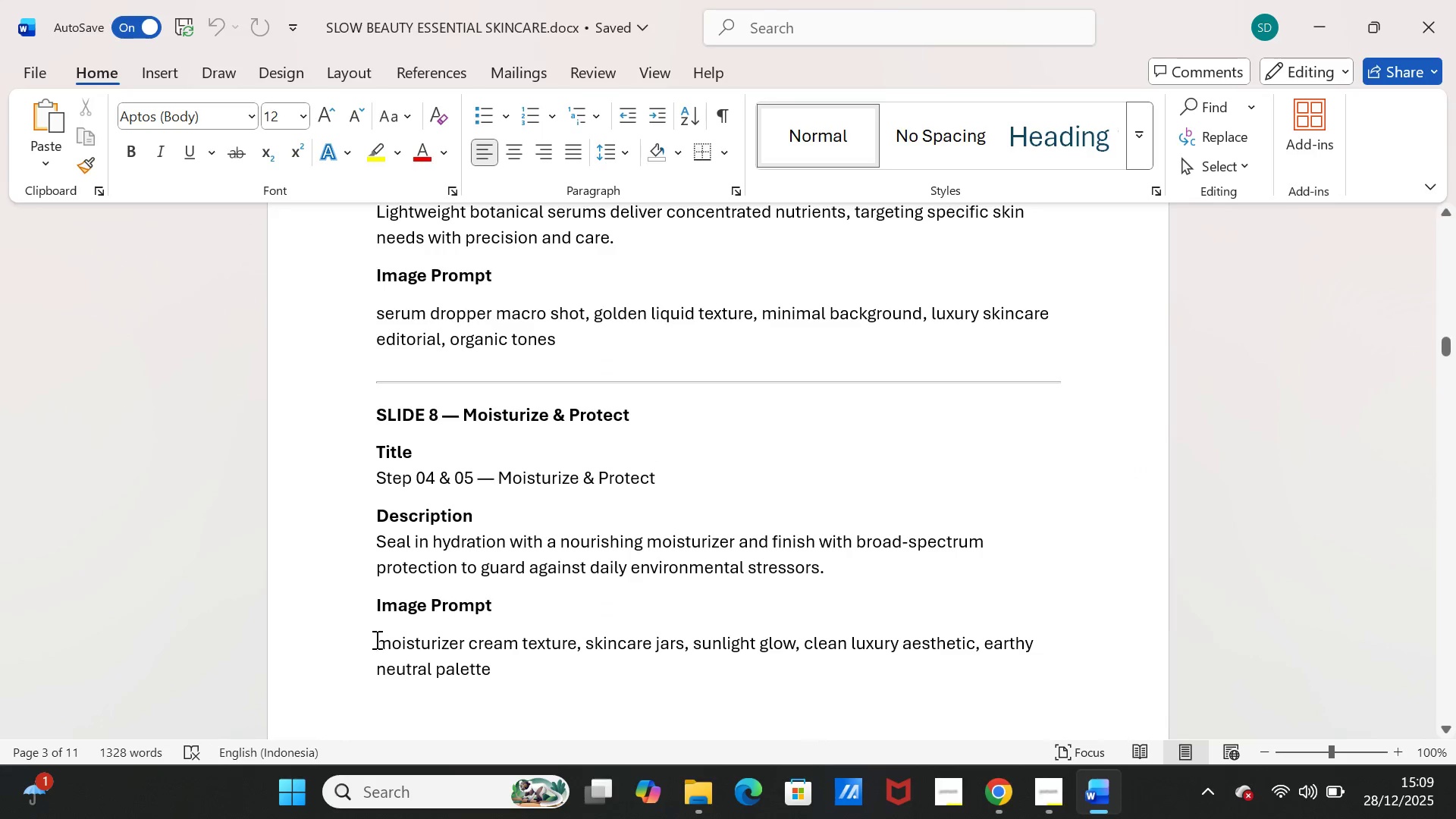 
left_click_drag(start_coordinate=[375, 639], to_coordinate=[475, 661])
 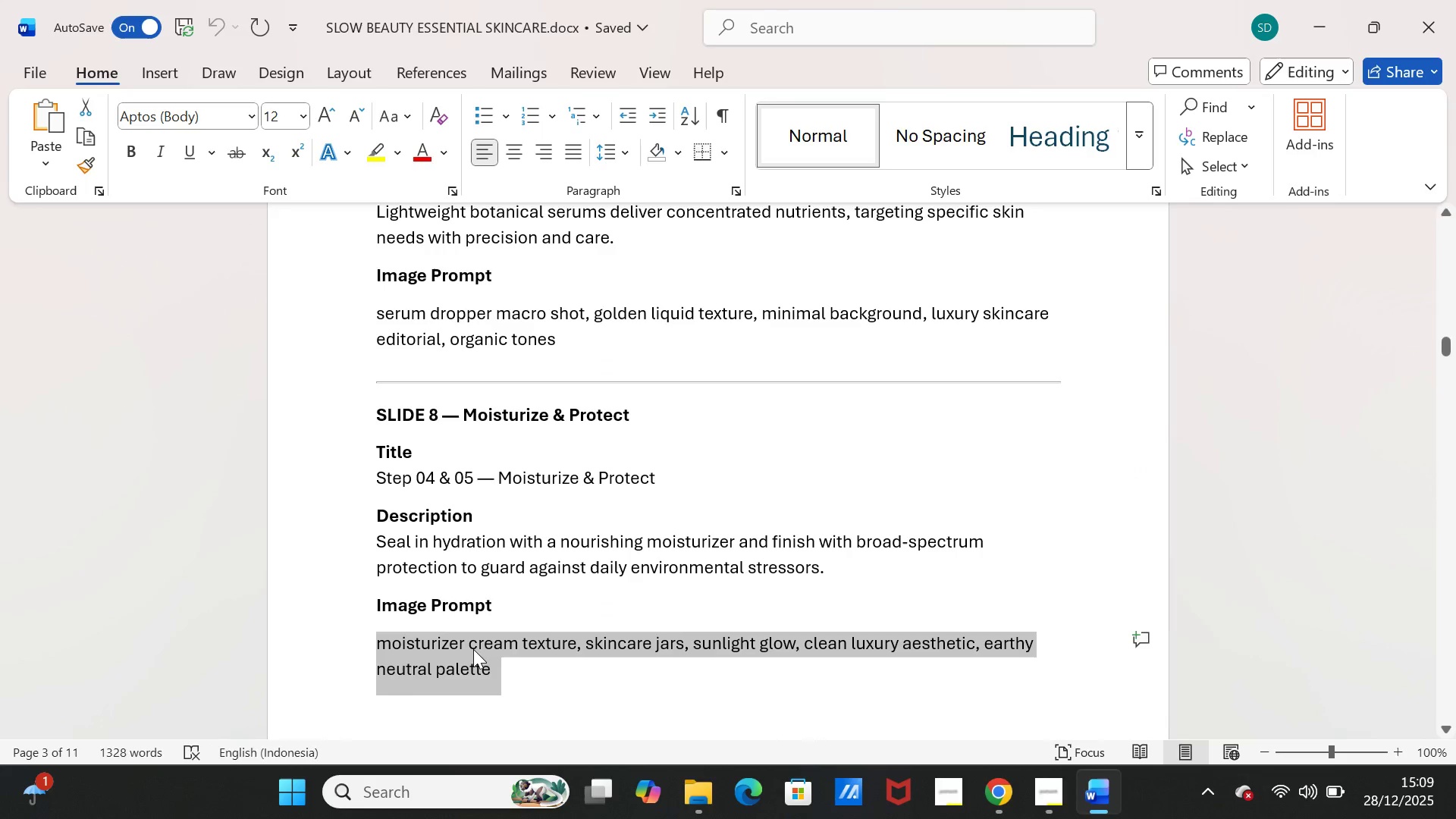 
key(Control+C)
 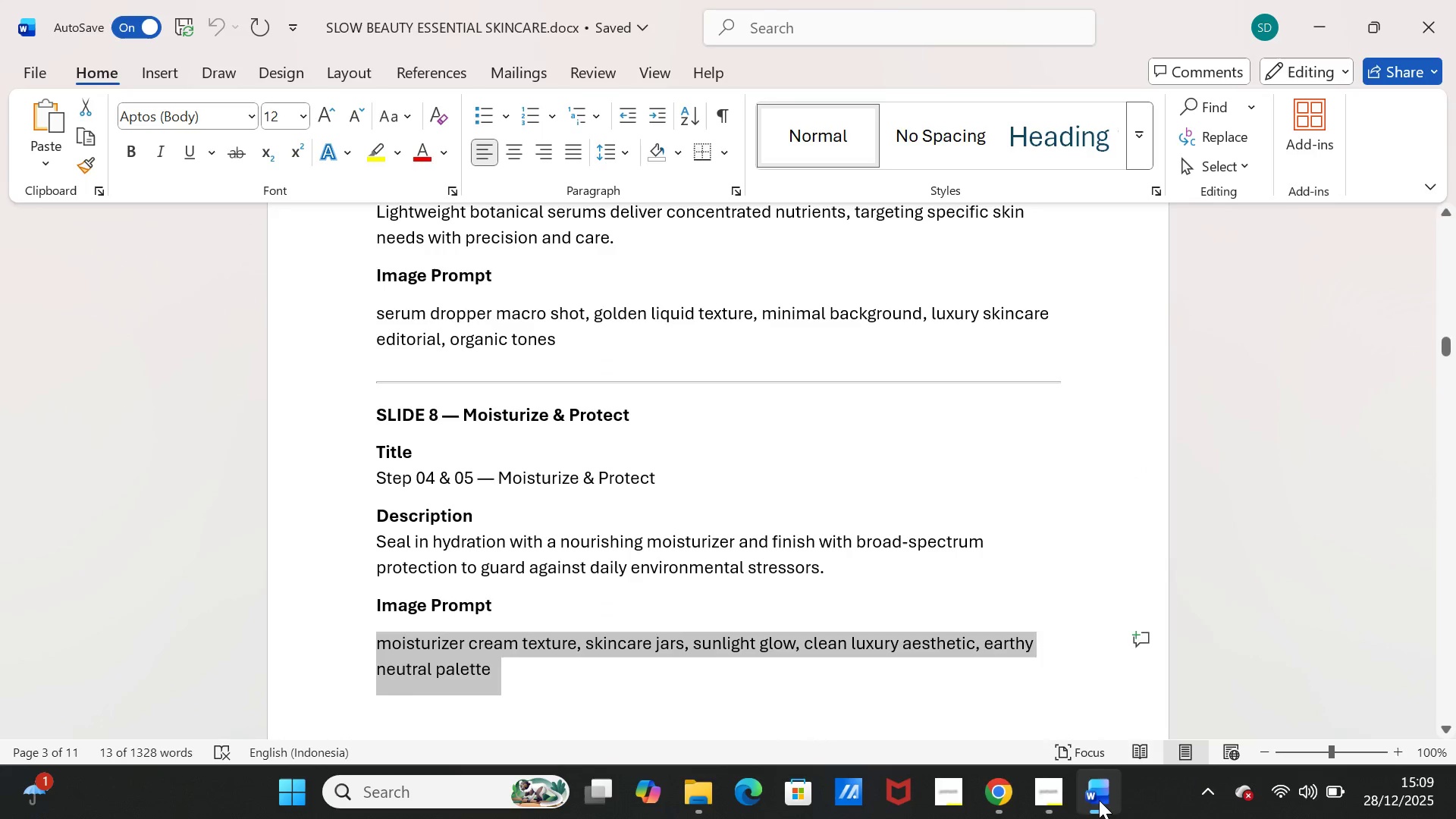 
left_click([1099, 800])
 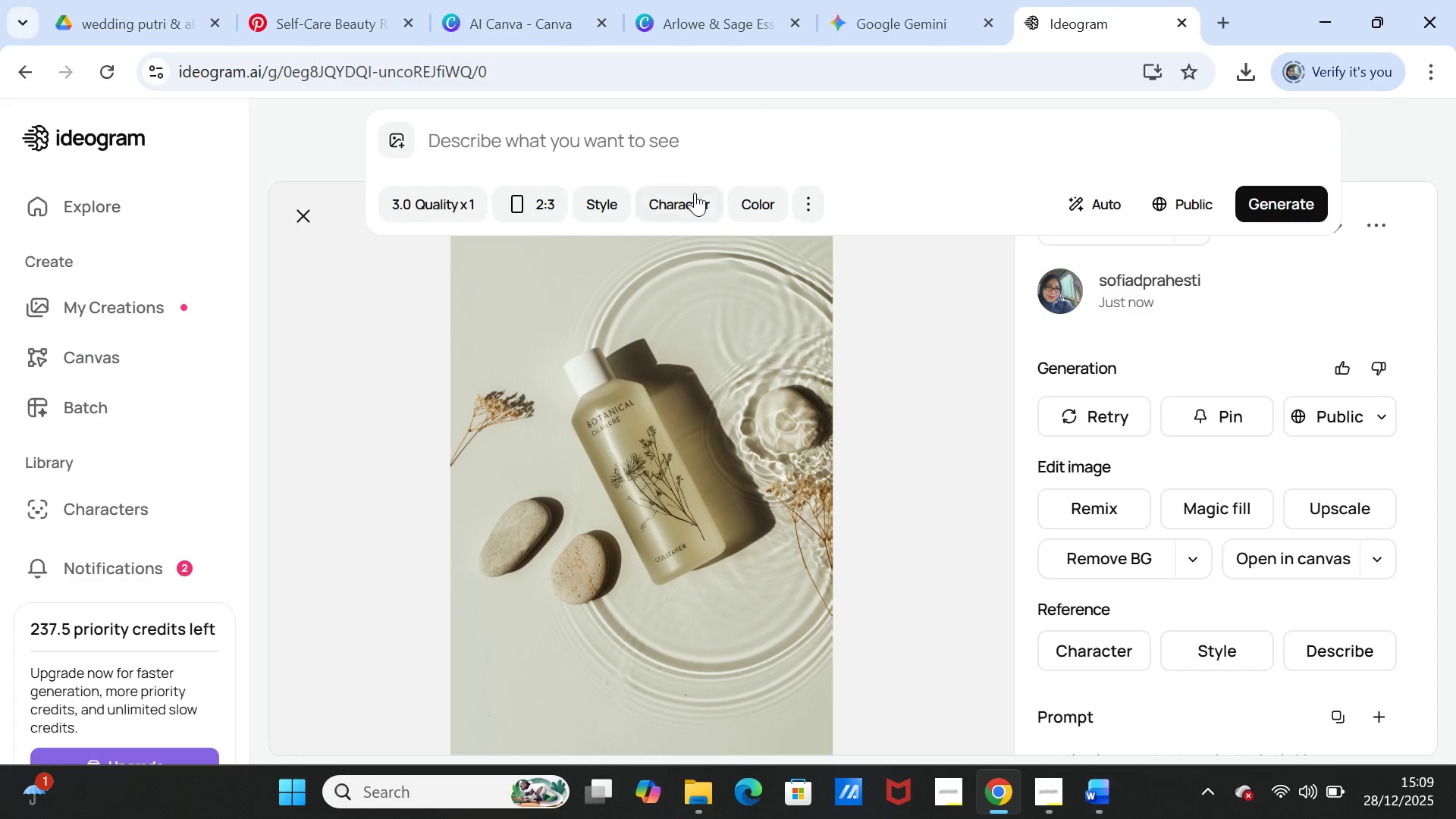 
key(Control+V)
 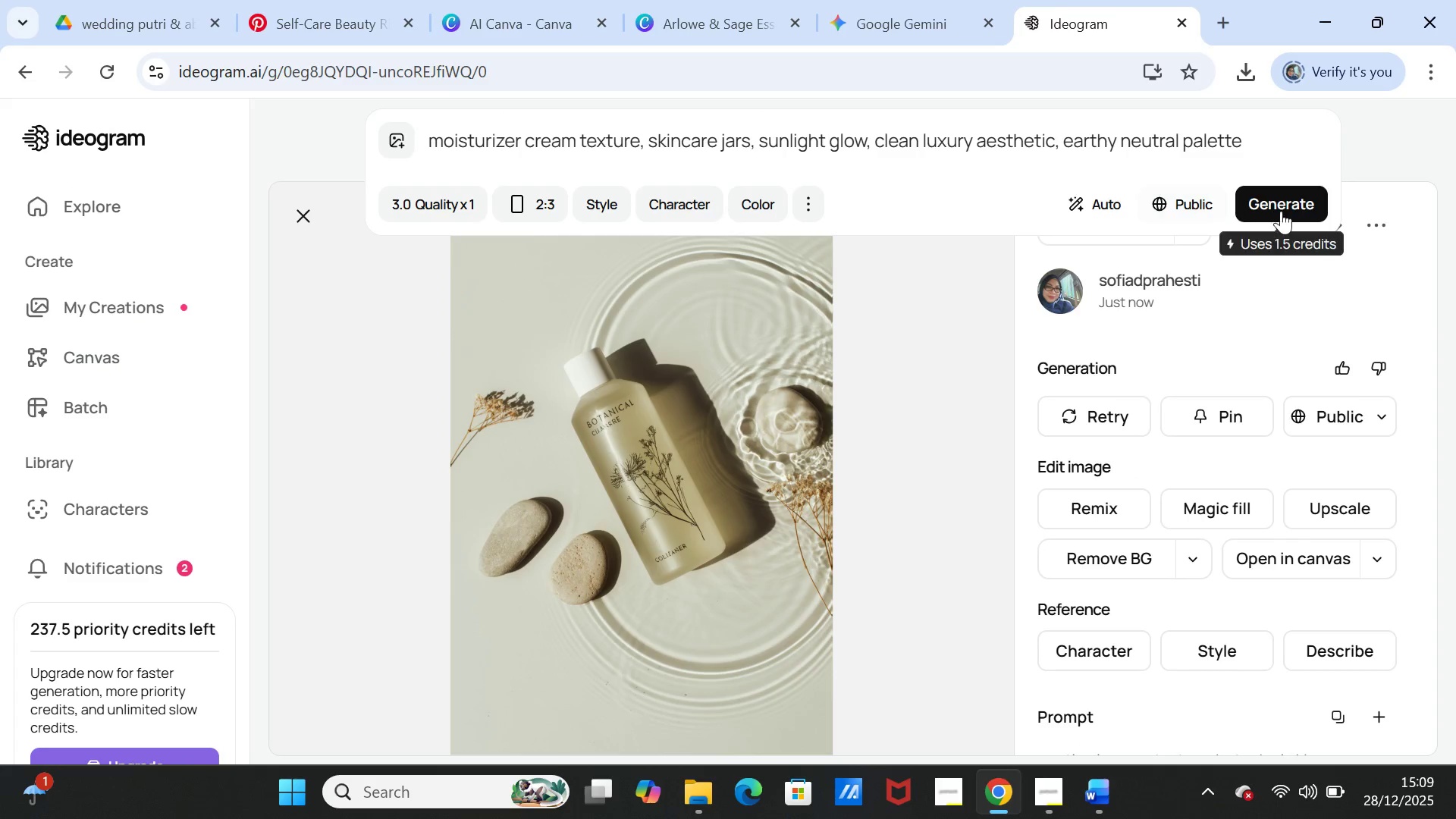 
left_click([1285, 204])
 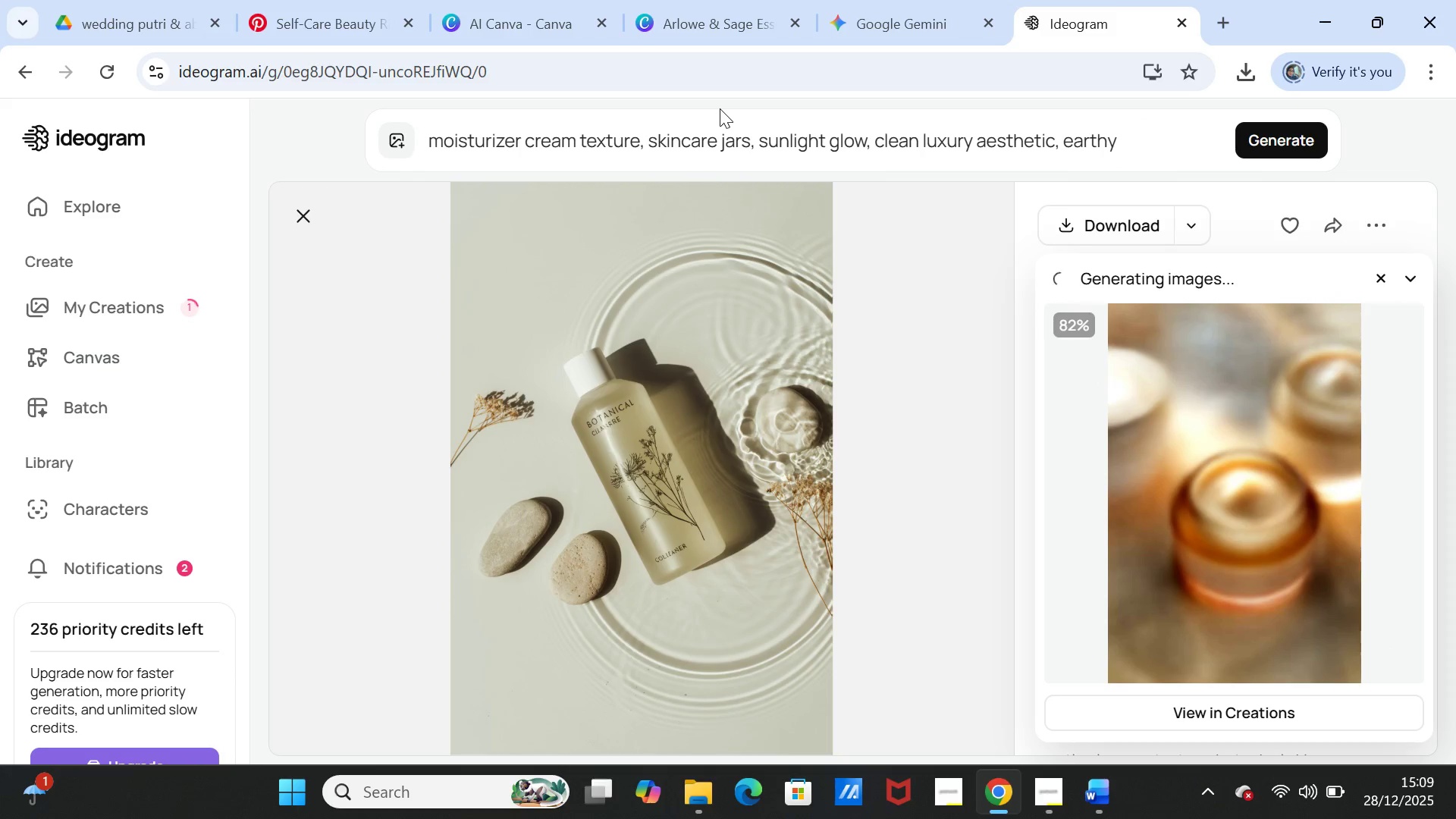 
wait(19.61)
 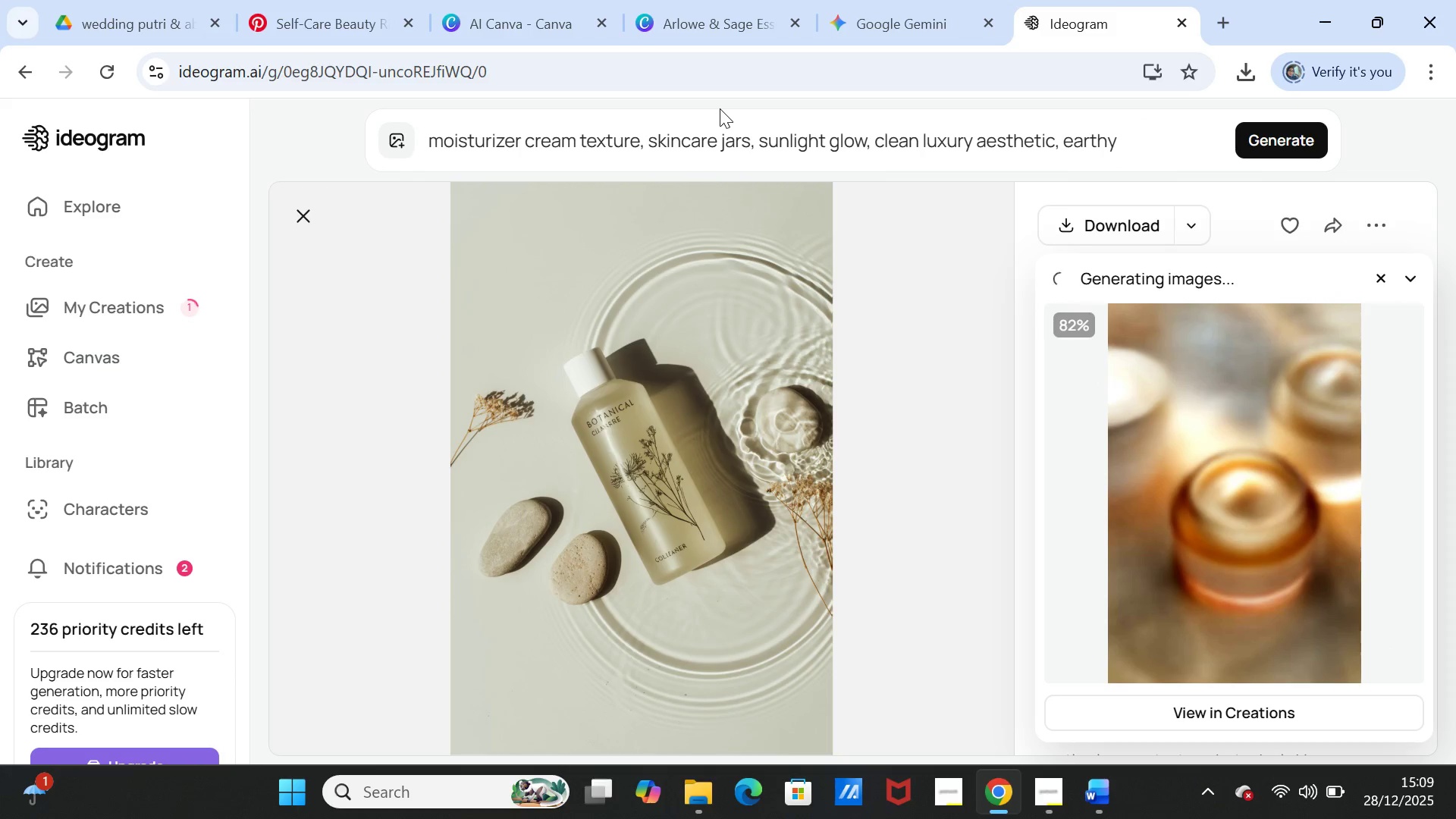 
left_click([509, 25])
 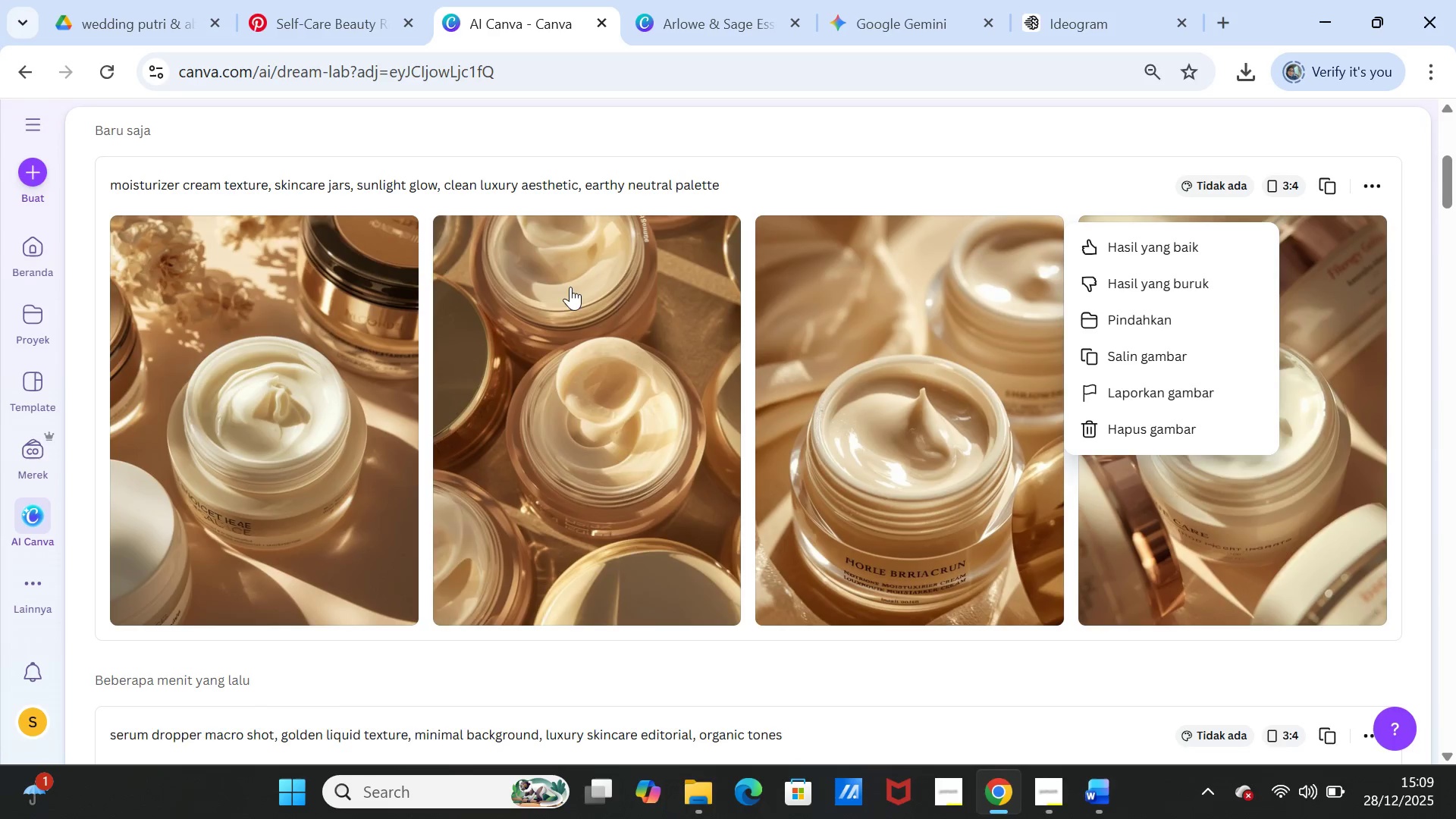 
scroll: coordinate [573, 301], scroll_direction: up, amount: 4.0
 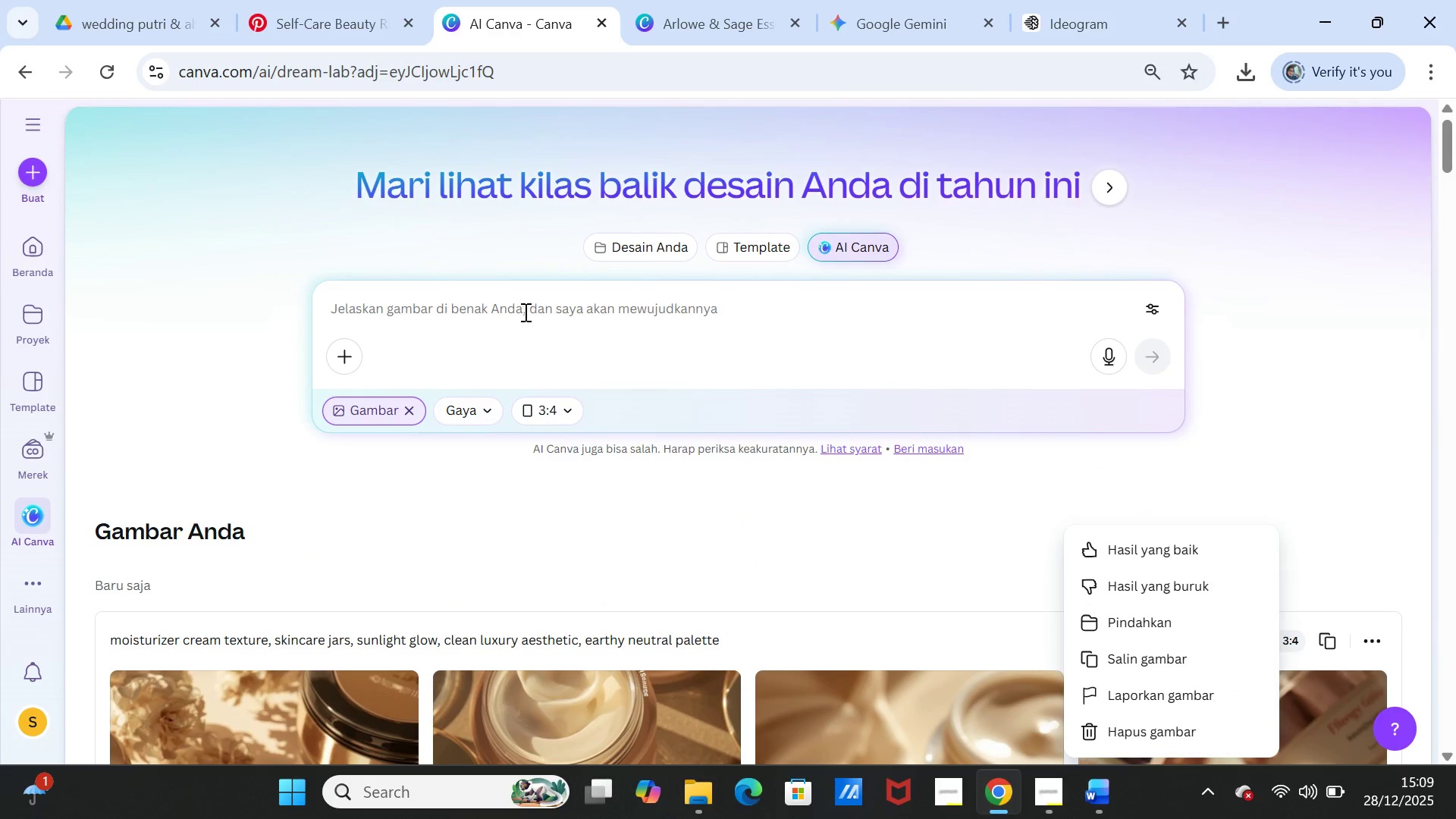 
left_click([524, 312])
 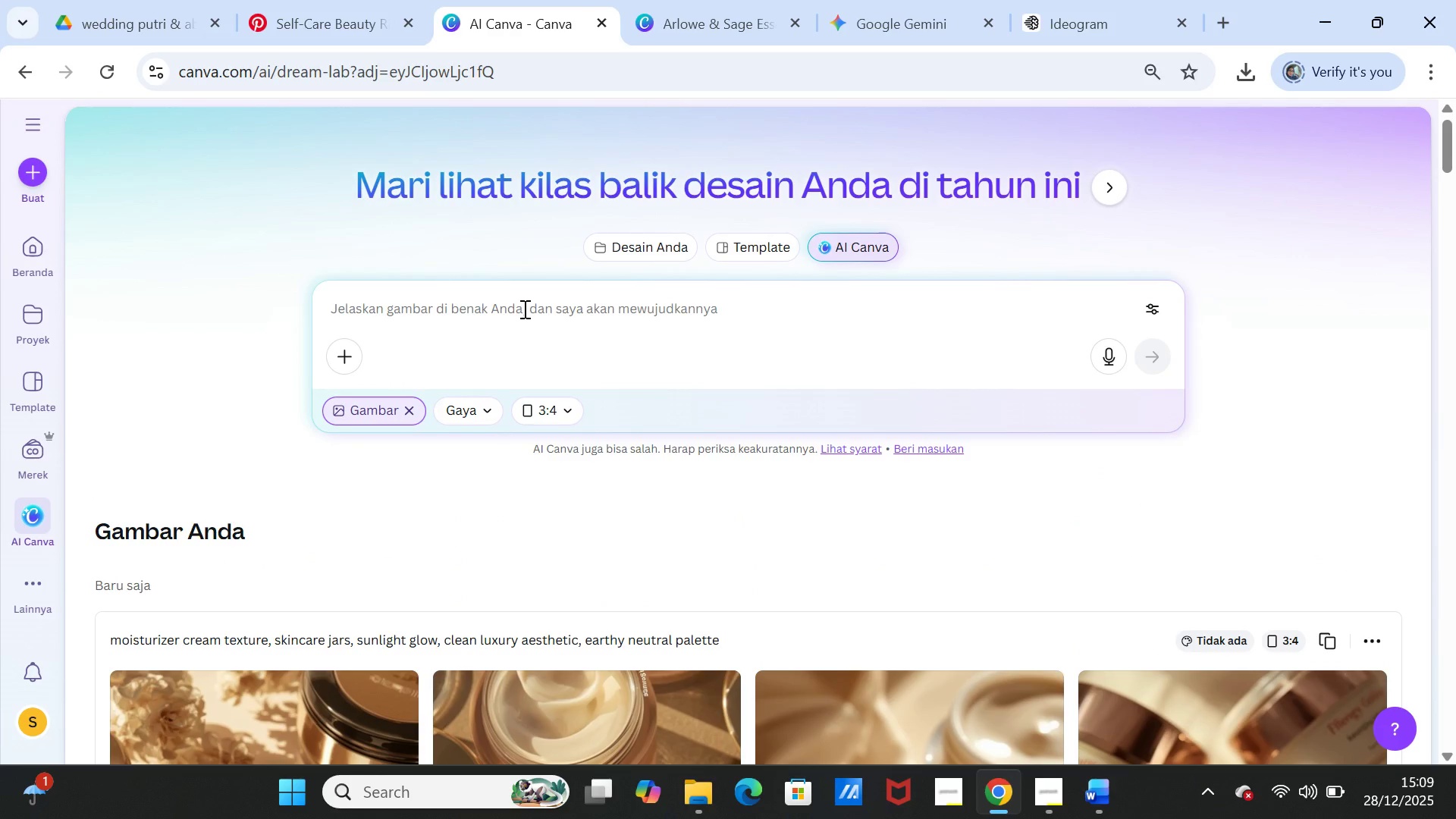 
type(cream texture)
 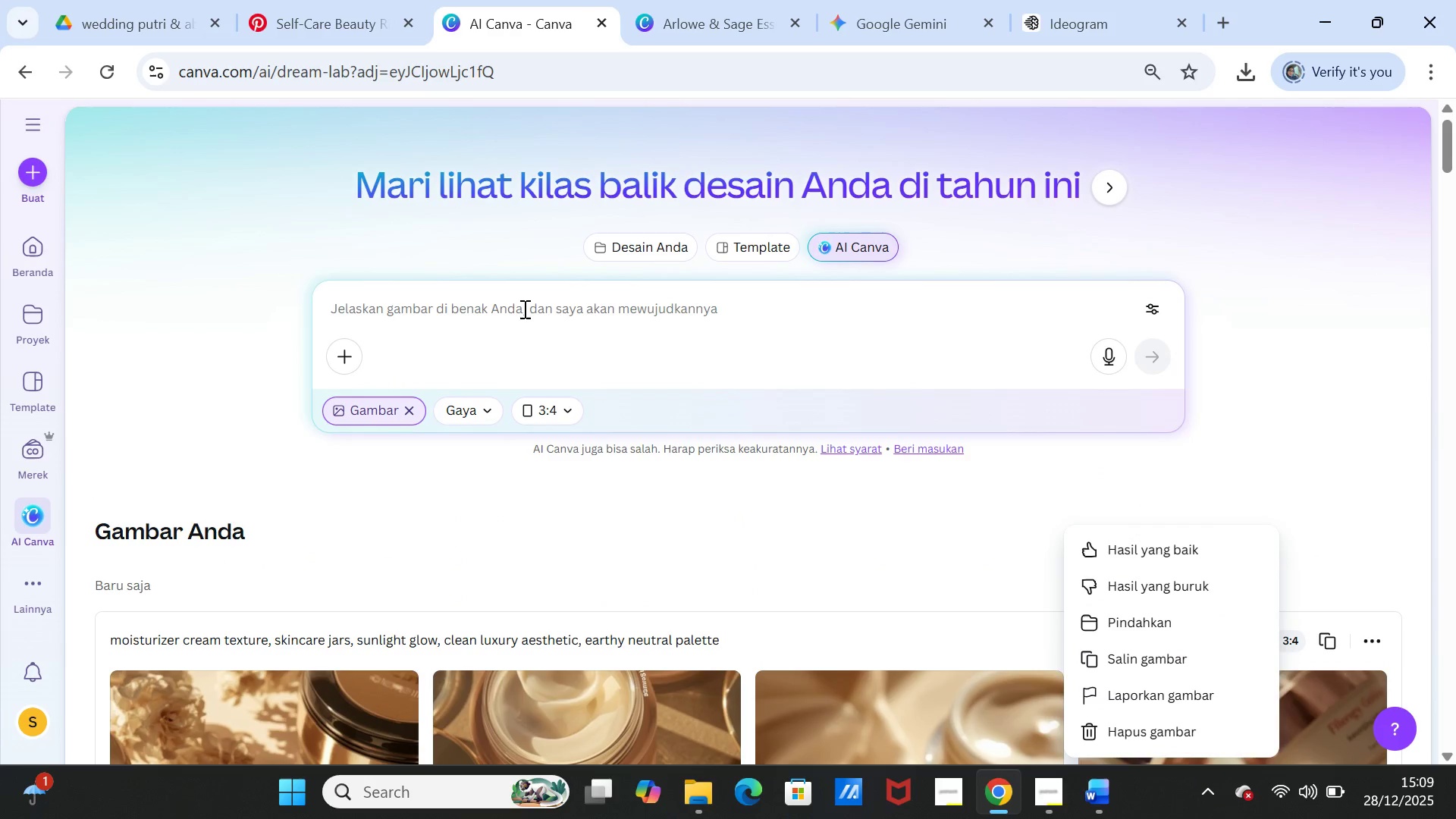 
left_click([523, 309])
 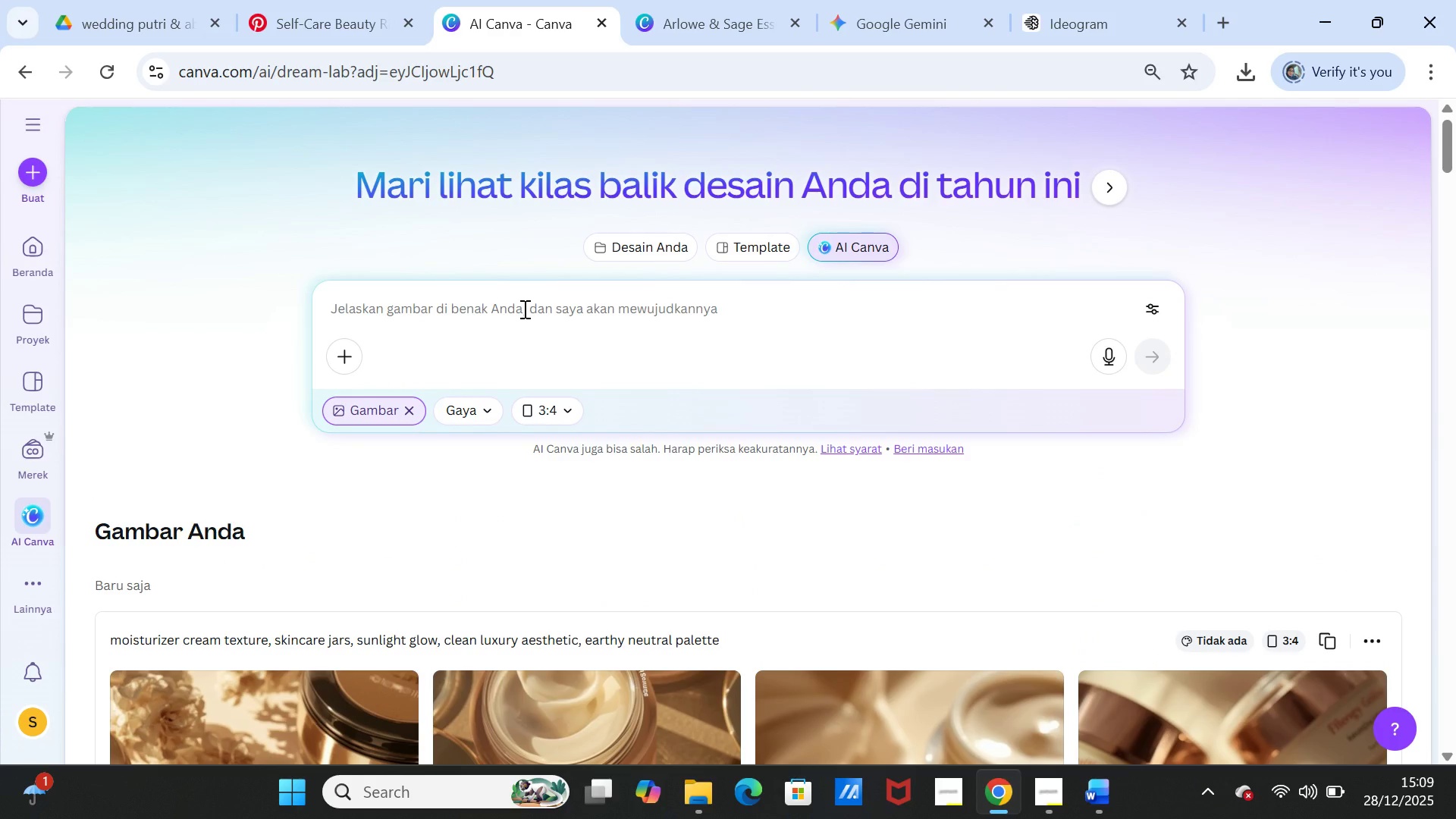 
type(cream texture)
 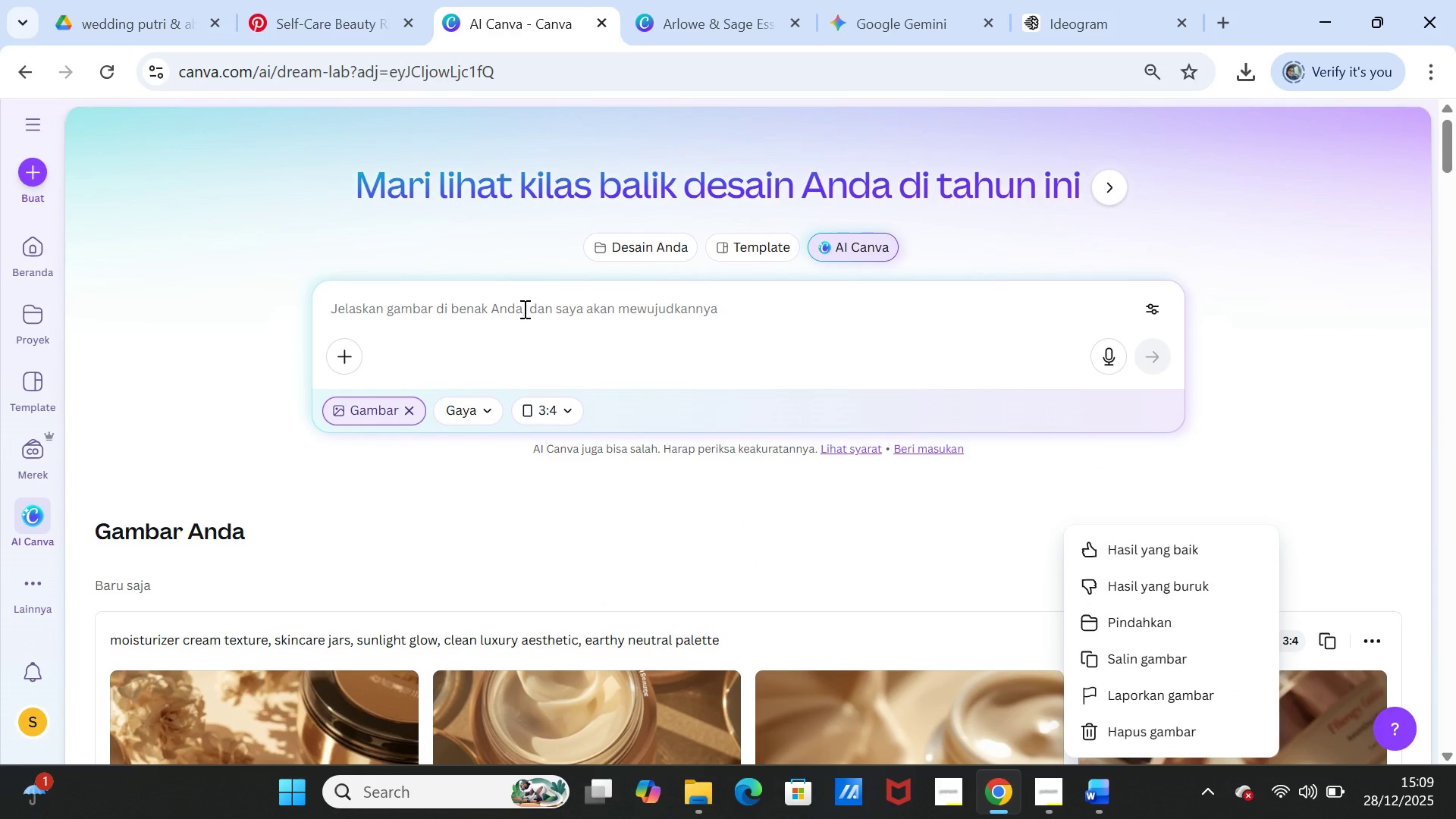 
left_click([523, 309])
 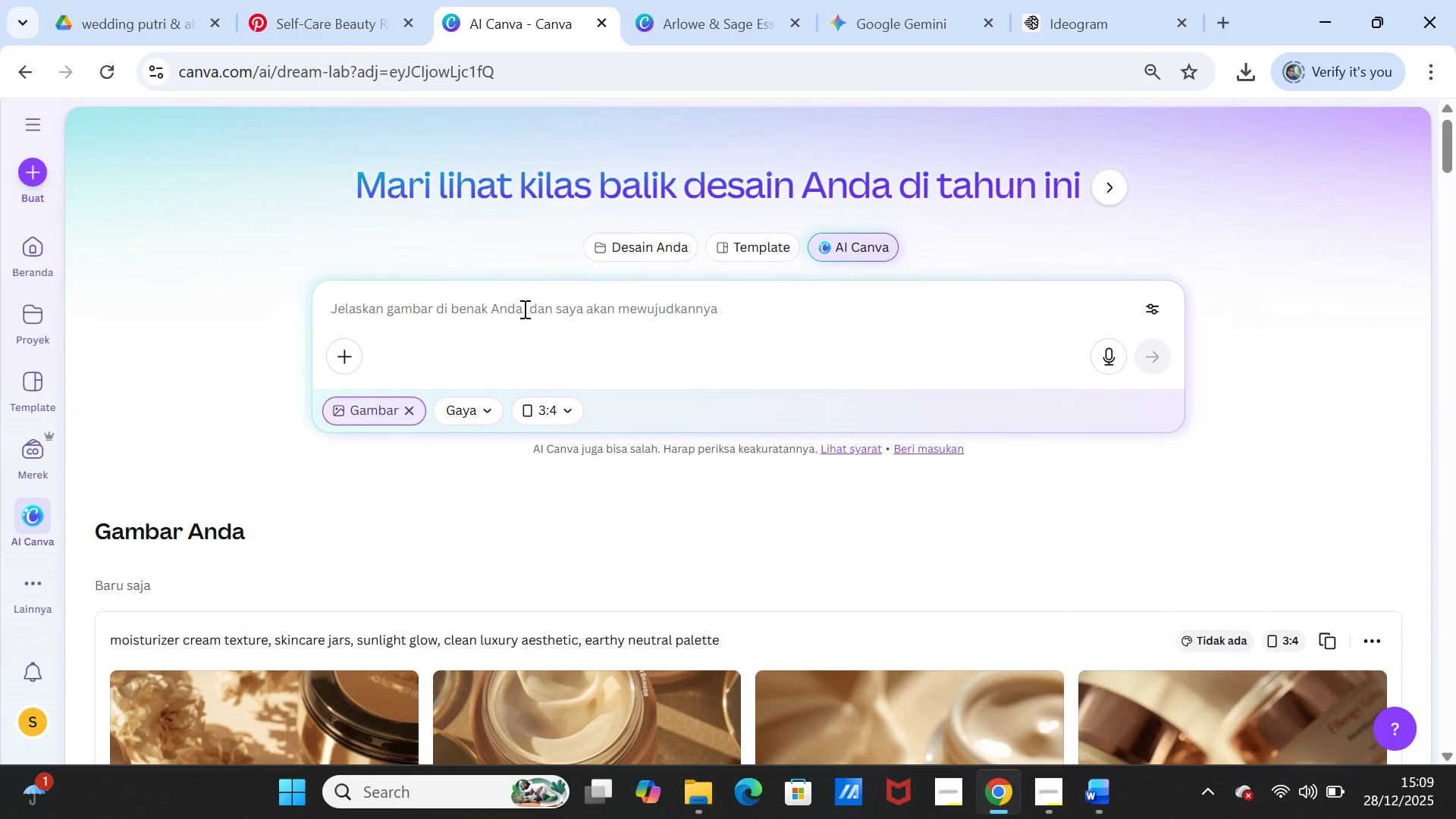 
left_click([523, 309])
 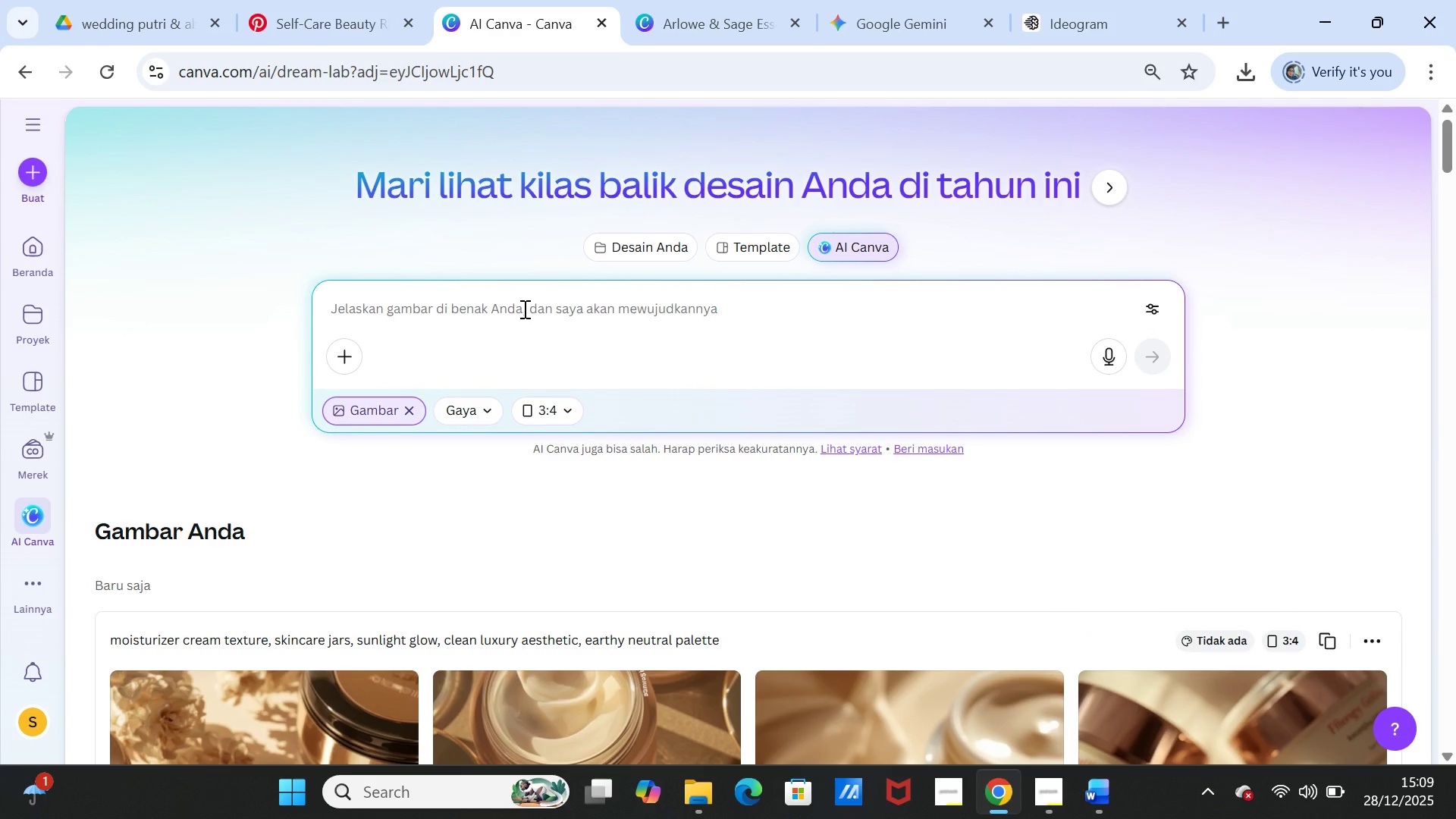 
type(cream texture)
 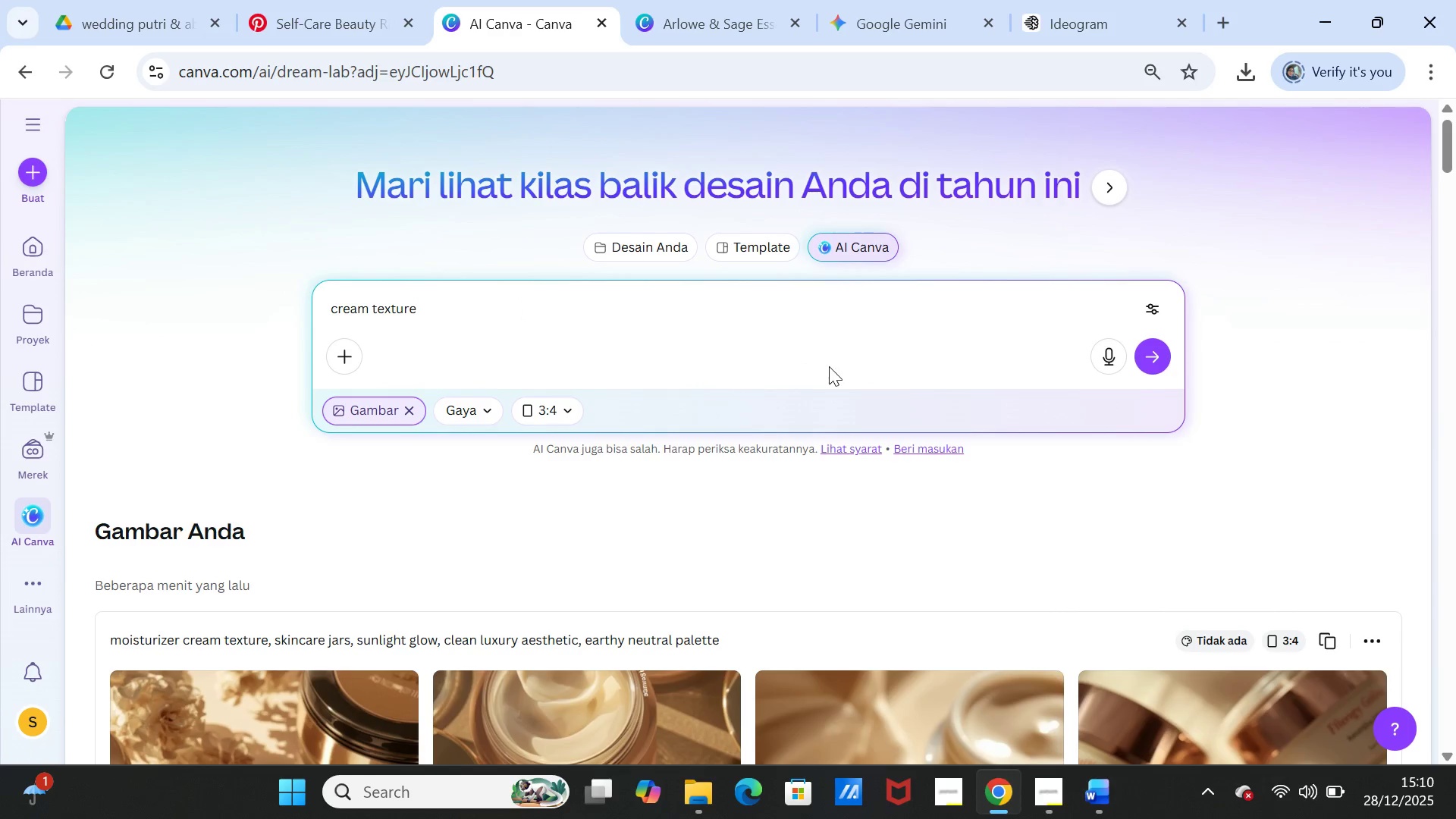 
scroll: coordinate [833, 391], scroll_direction: down, amount: 3.0
 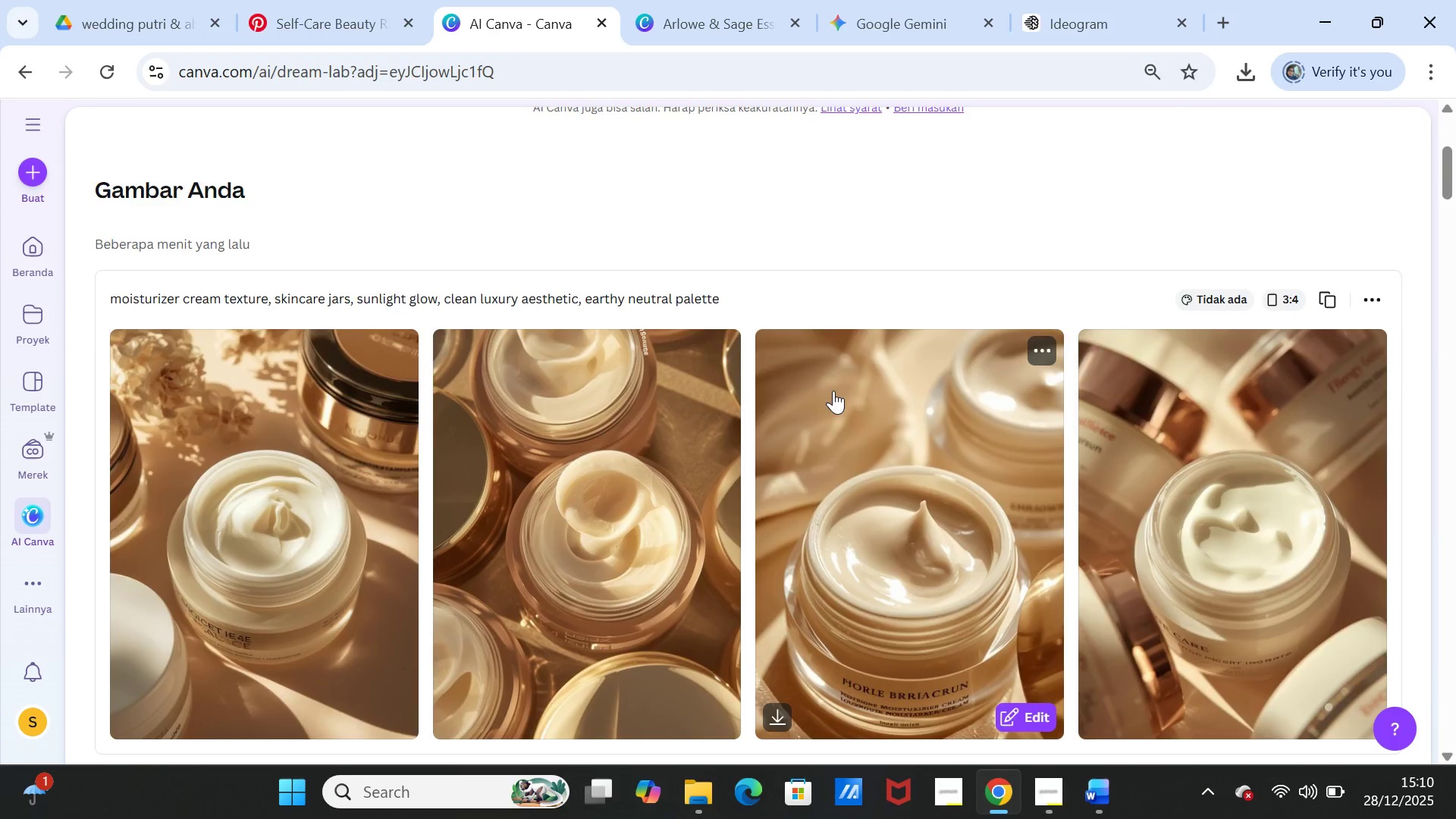 
scroll: coordinate [833, 391], scroll_direction: up, amount: 3.0
 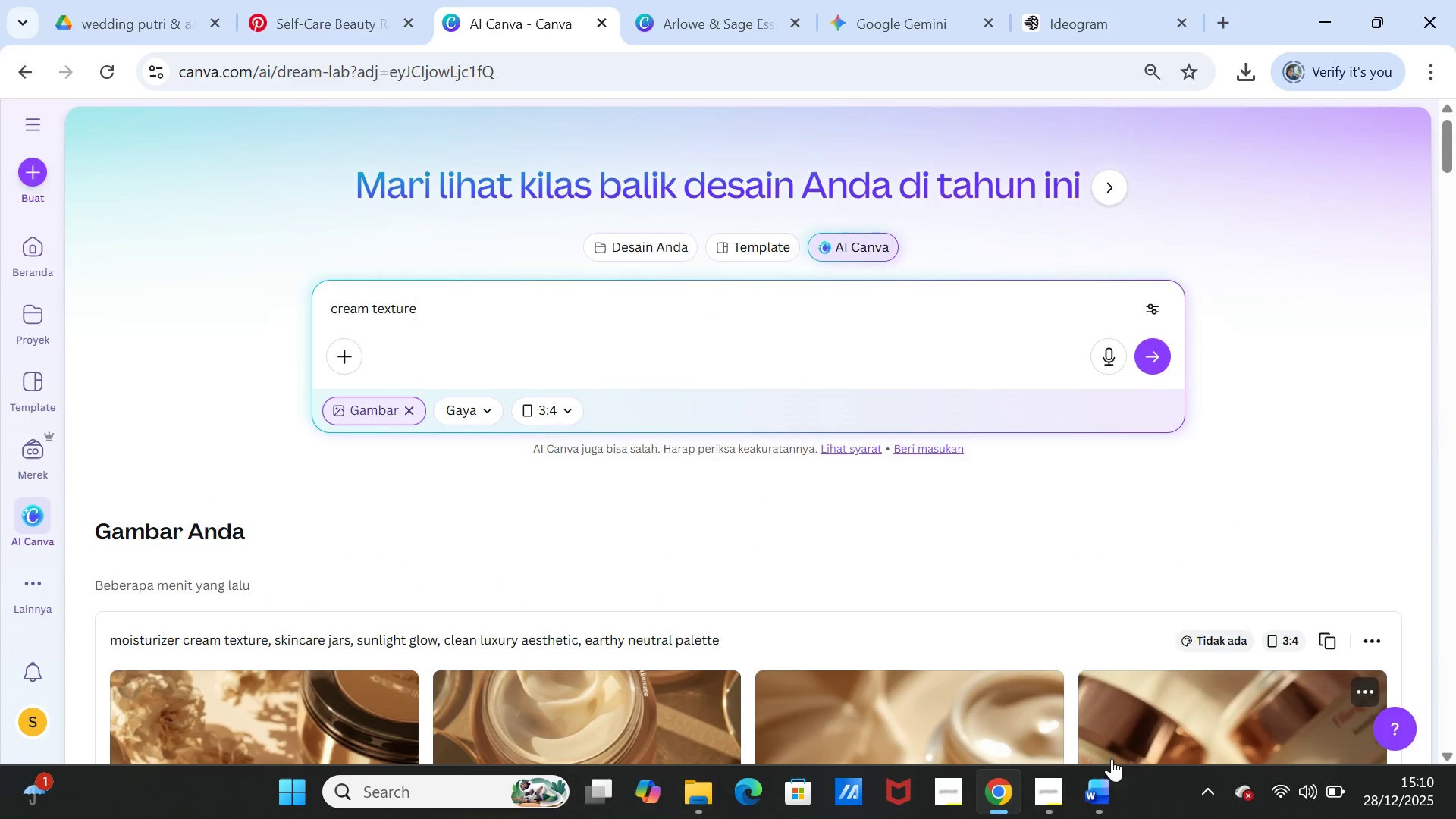 
left_click([1105, 800])
 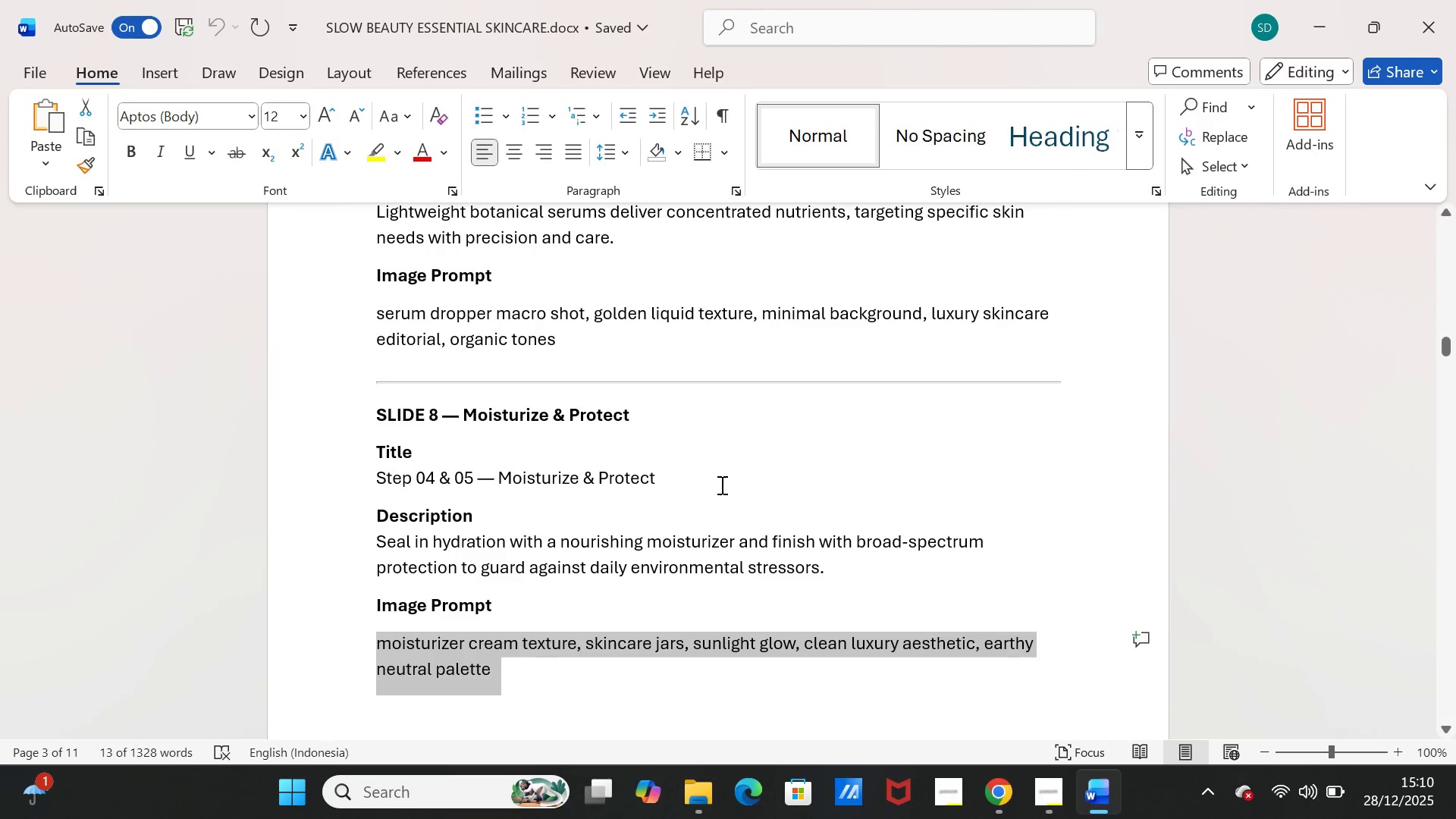 
scroll: coordinate [717, 497], scroll_direction: up, amount: 25.0
 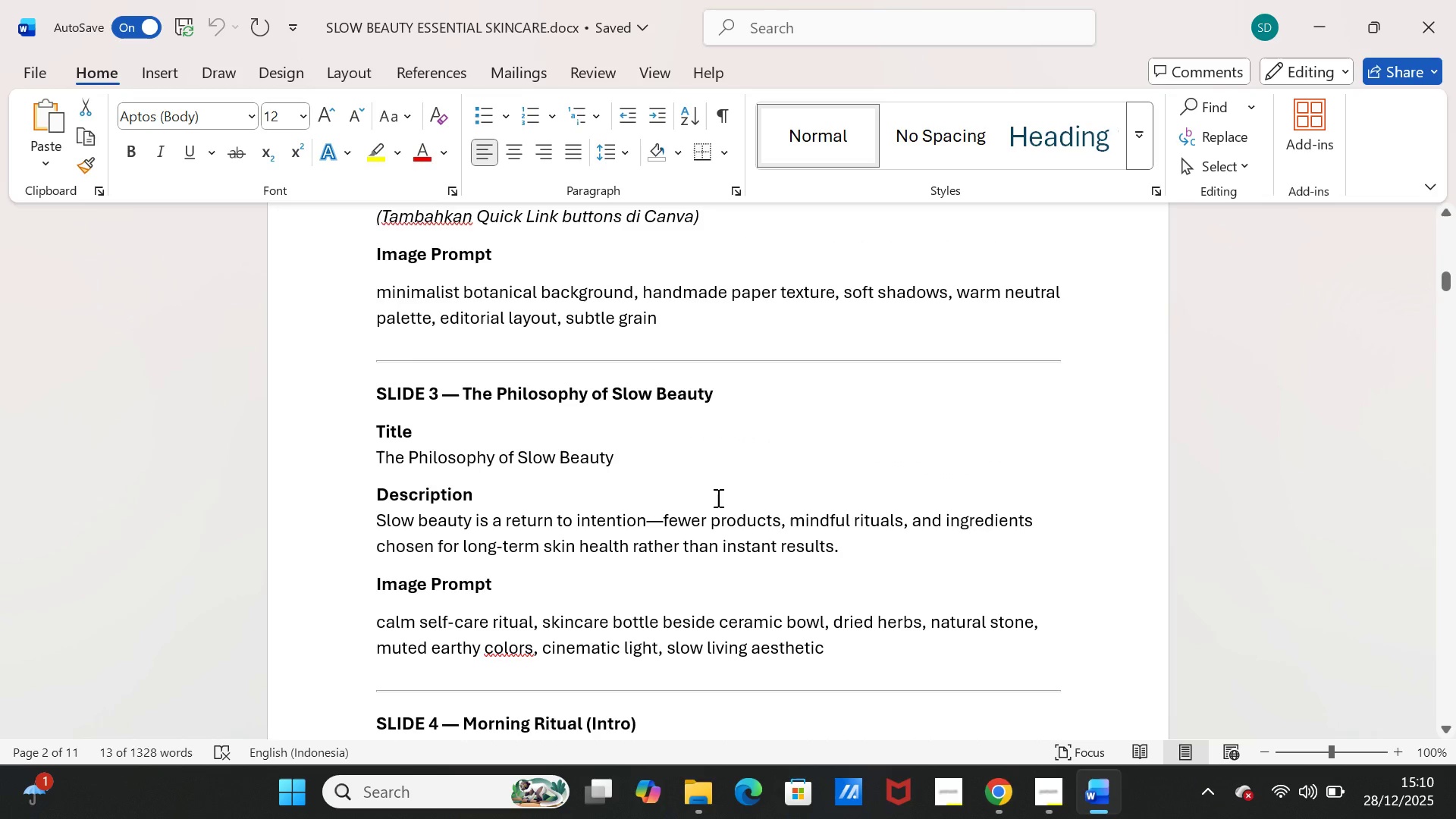 
scroll: coordinate [717, 497], scroll_direction: up, amount: 9.0
 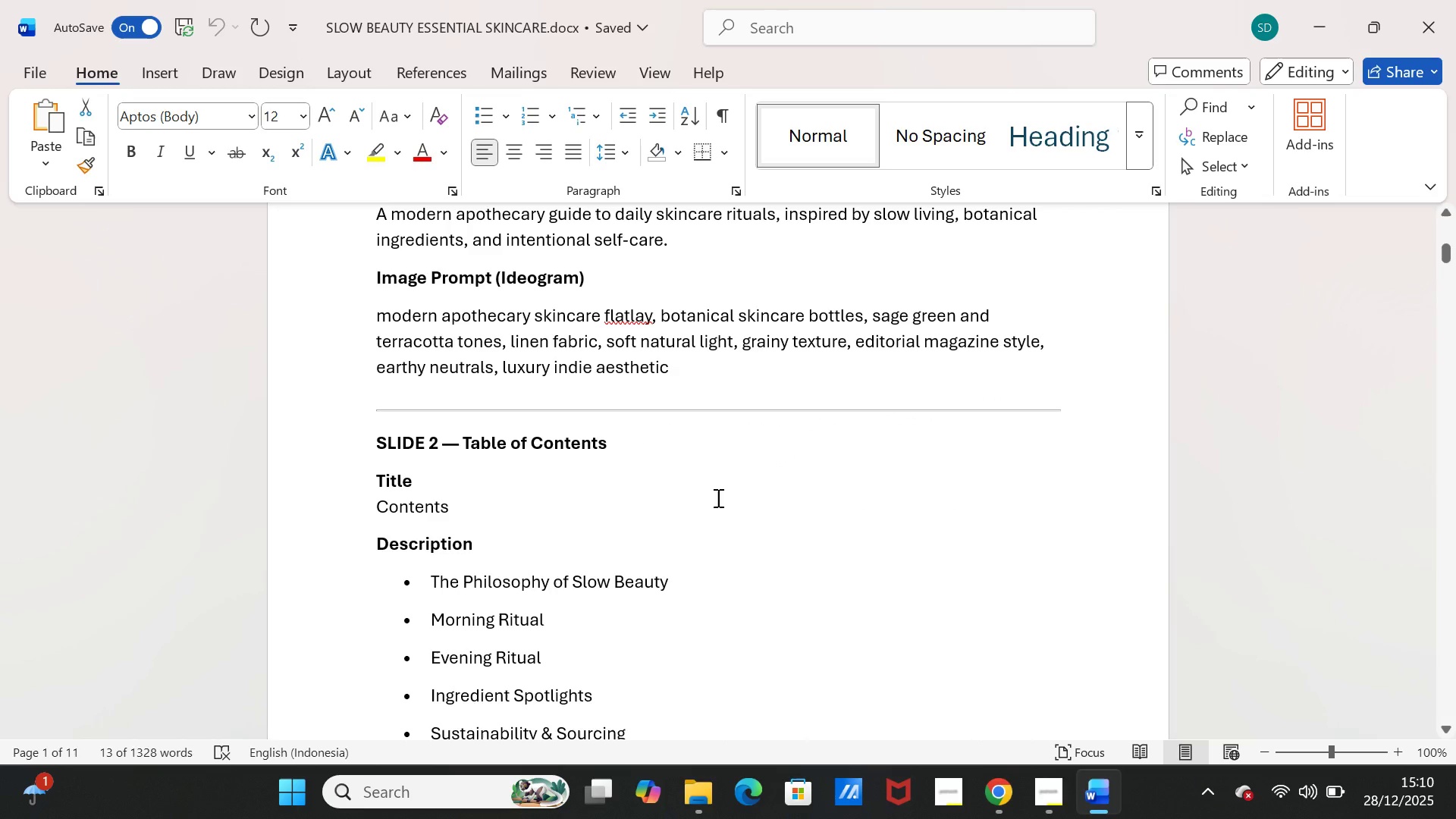 
scroll: coordinate [717, 500], scroll_direction: down, amount: 16.0
 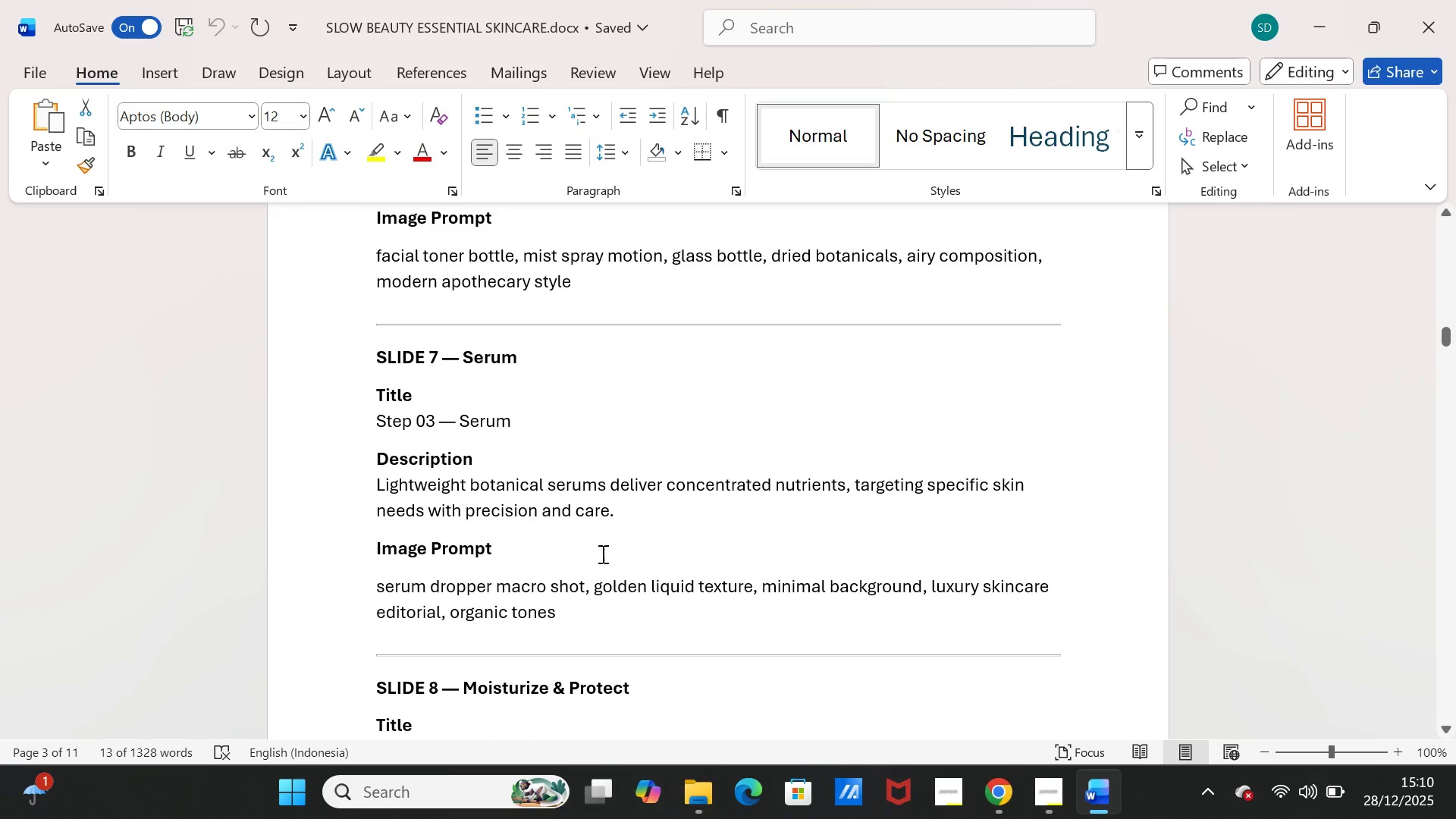 
left_click_drag(start_coordinate=[493, 586], to_coordinate=[555, 605])
 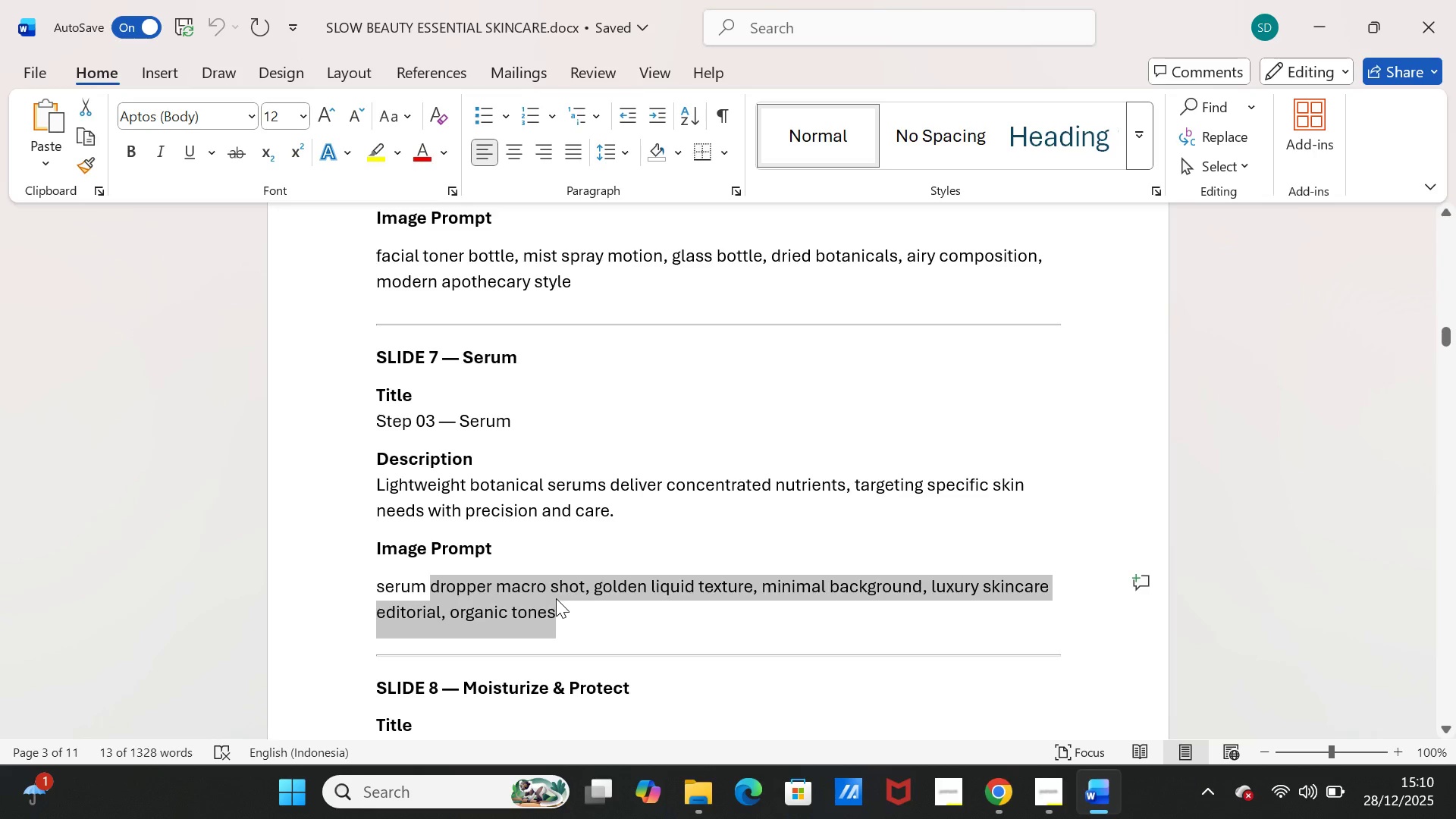 
key(Control+C)
 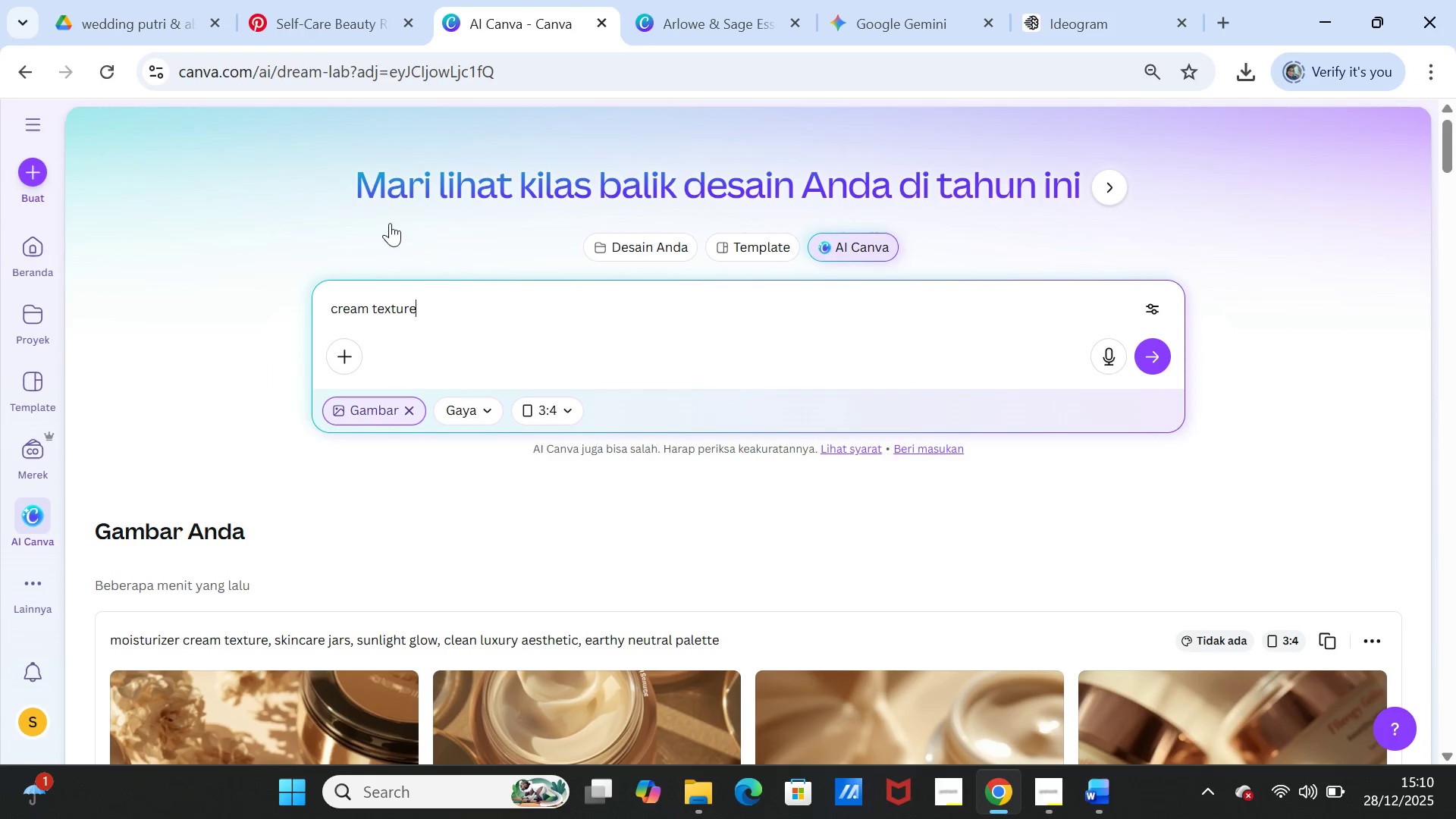 
left_click([429, 309])
 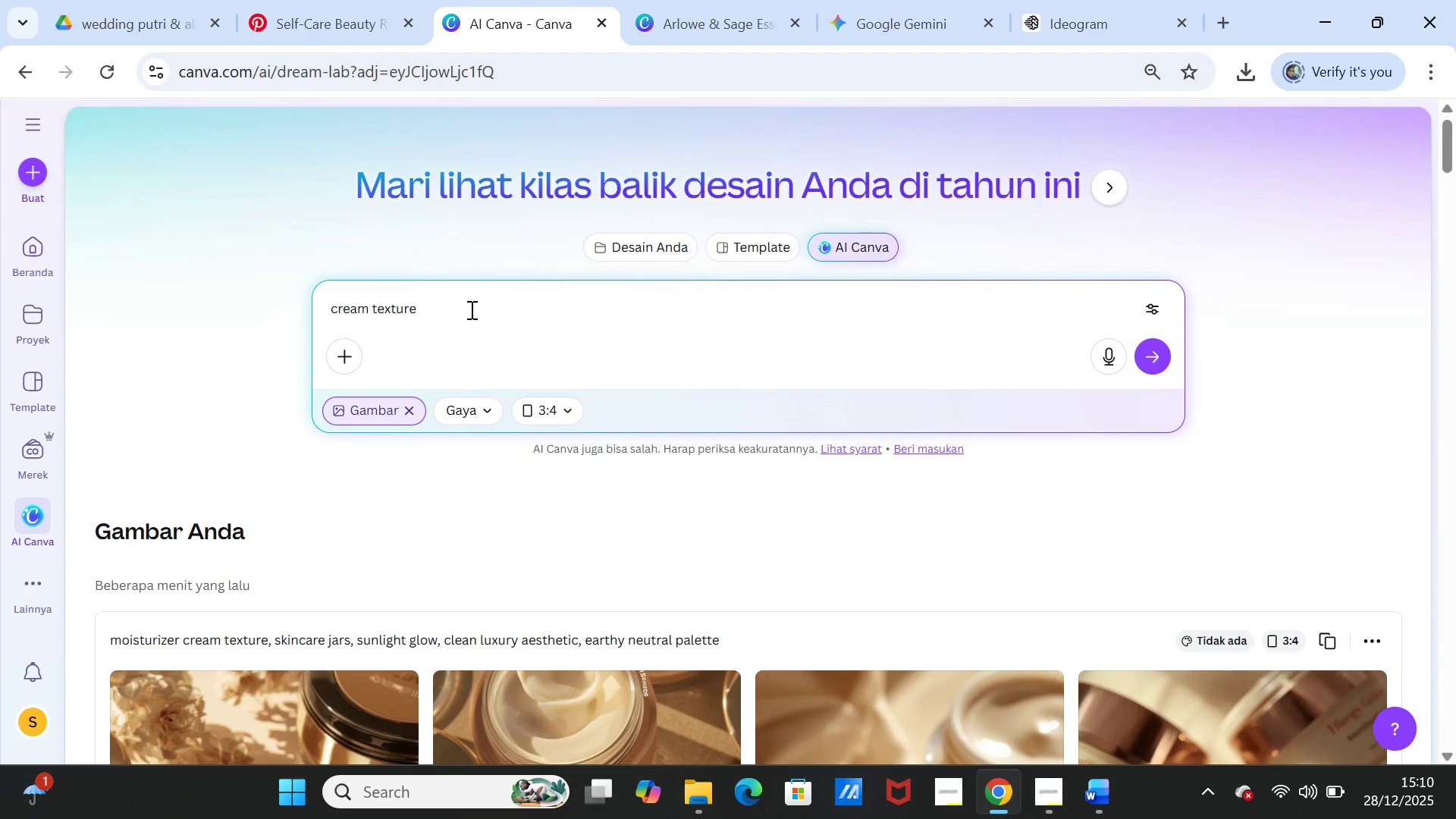 
key(Space)
 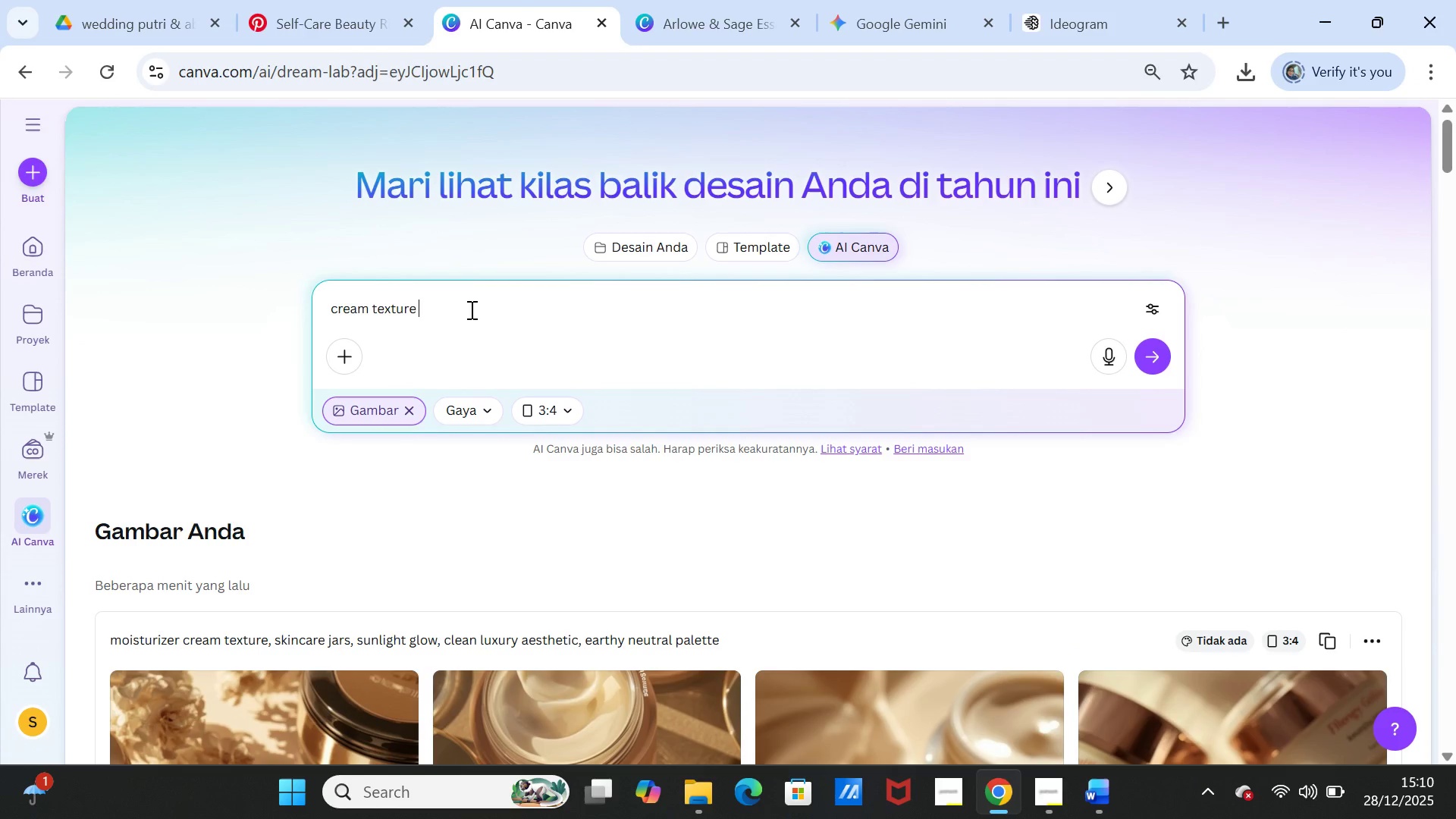 
key(Control+V)
 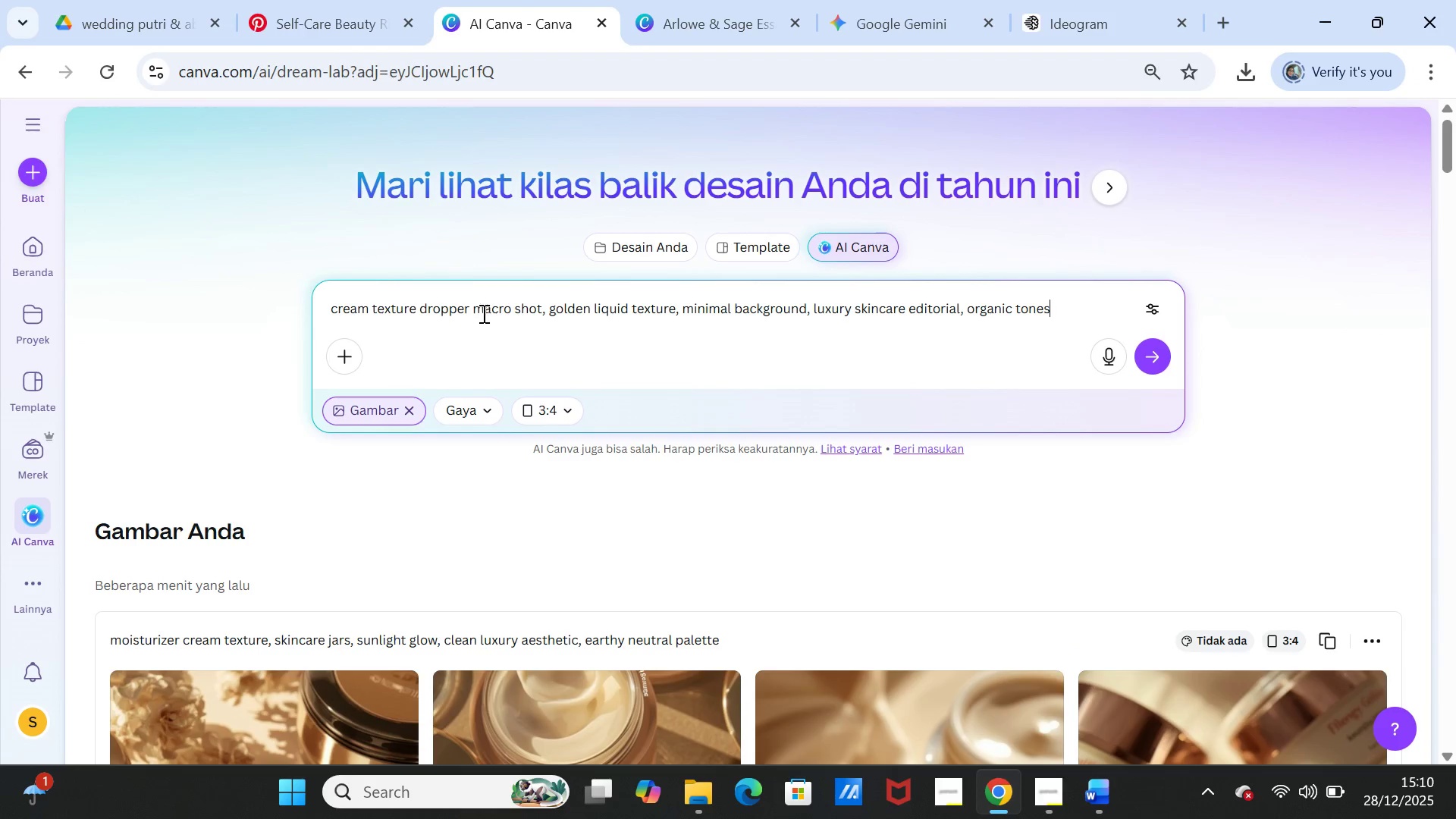 
left_click([475, 310])
 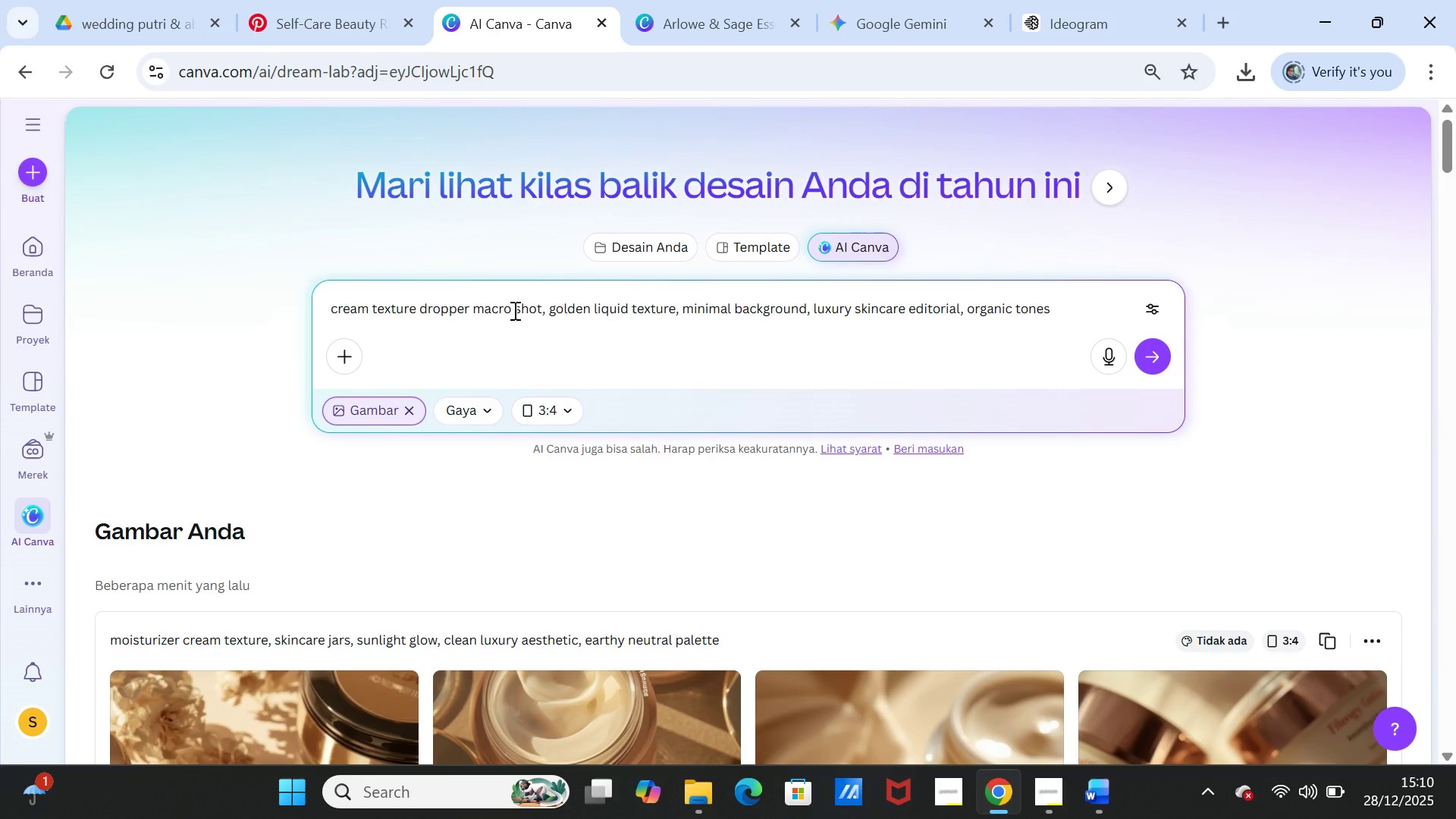 
key(Backspace)
 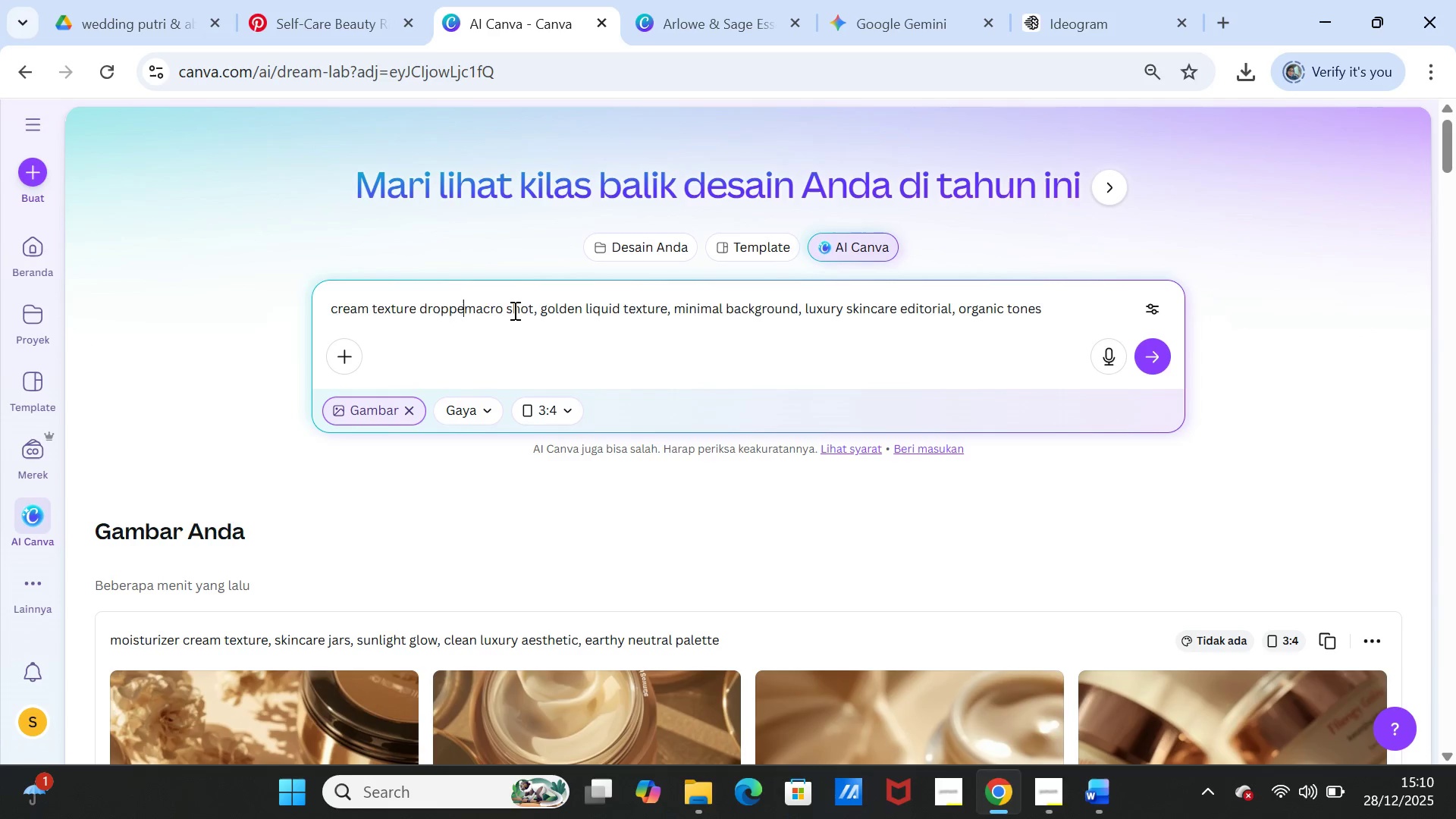 
key(Backspace)
 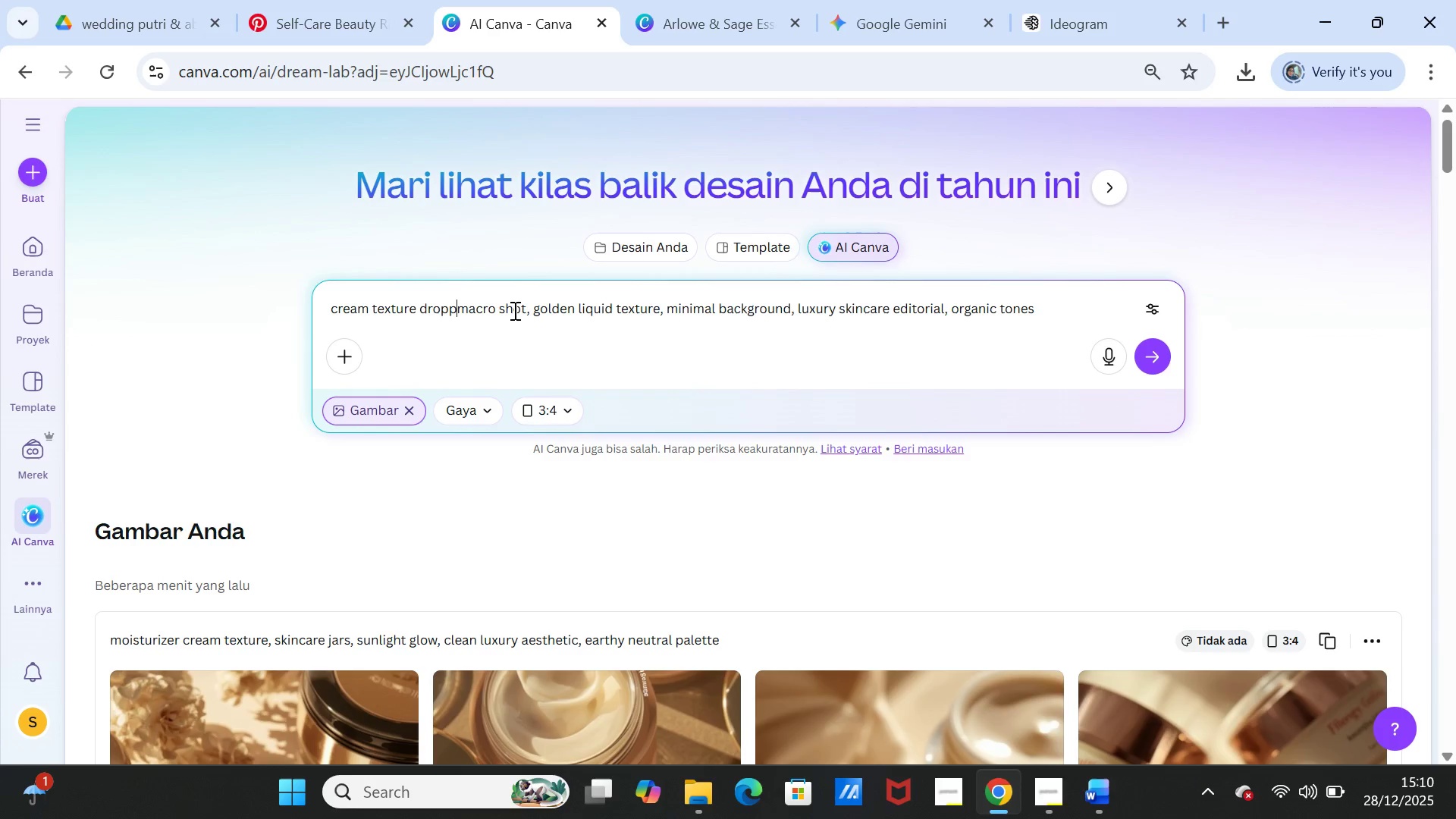 
key(Backspace)
 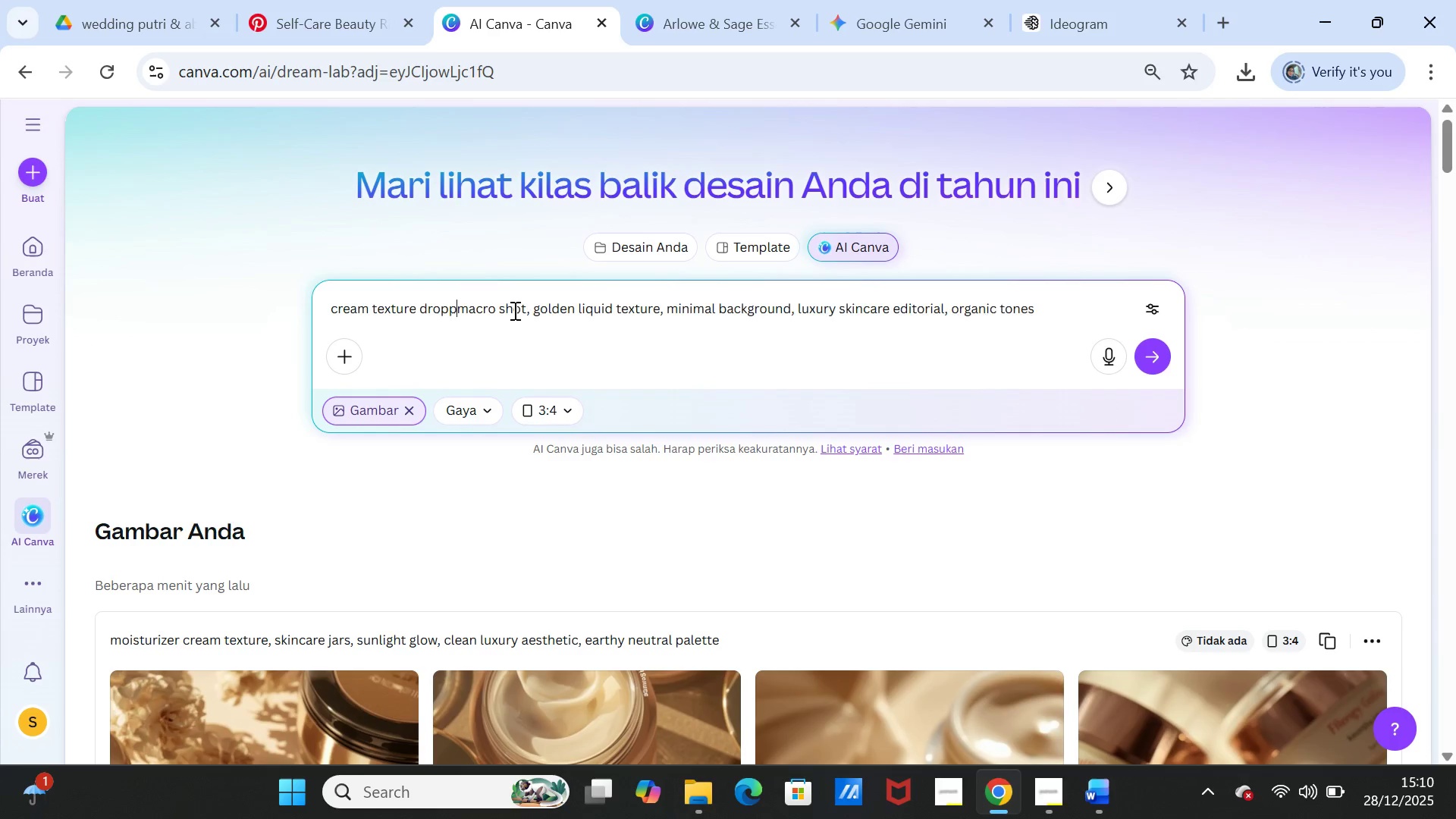 
key(Backspace)
 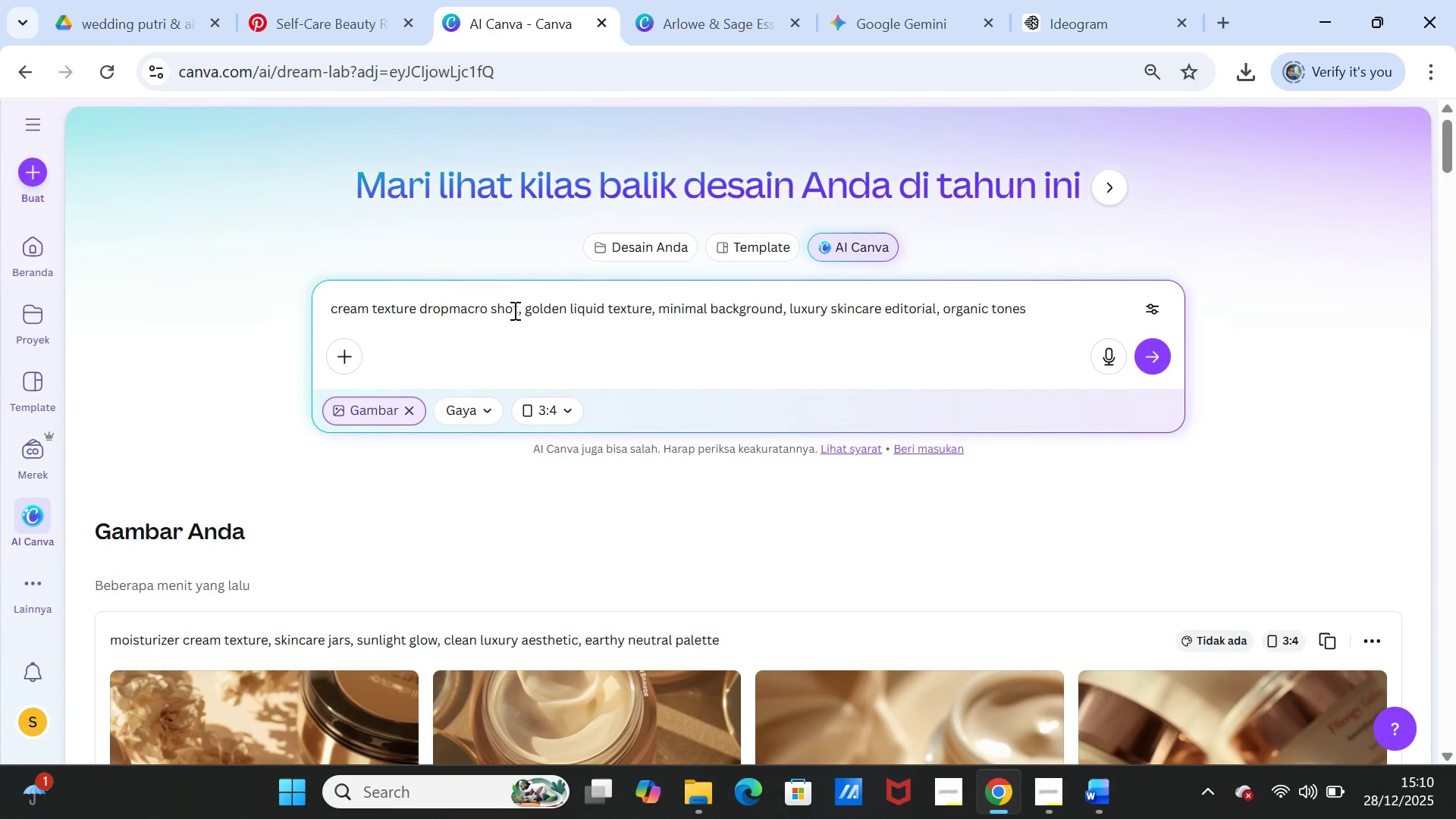 
key(Backspace)
 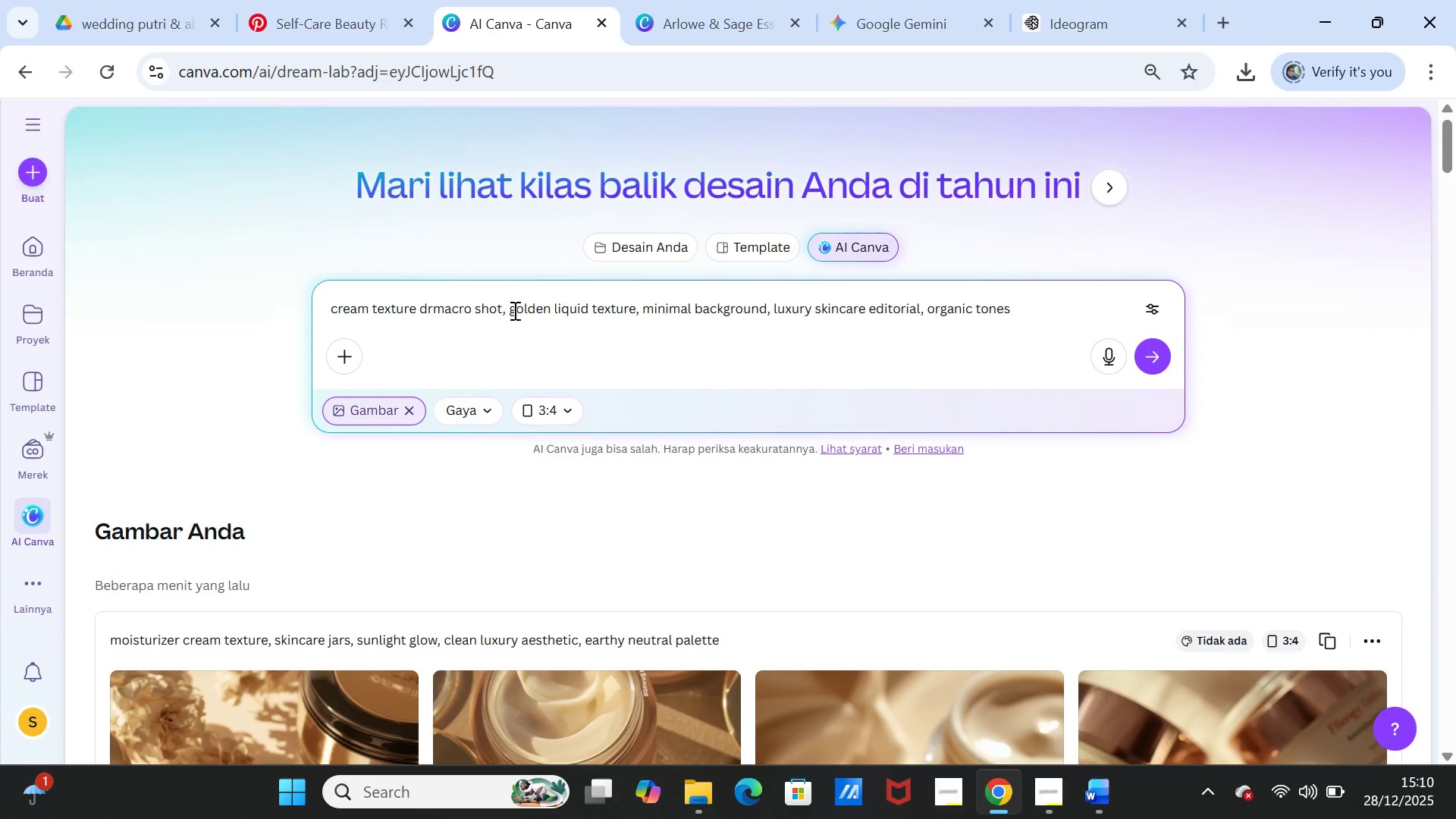 
key(Backspace)
 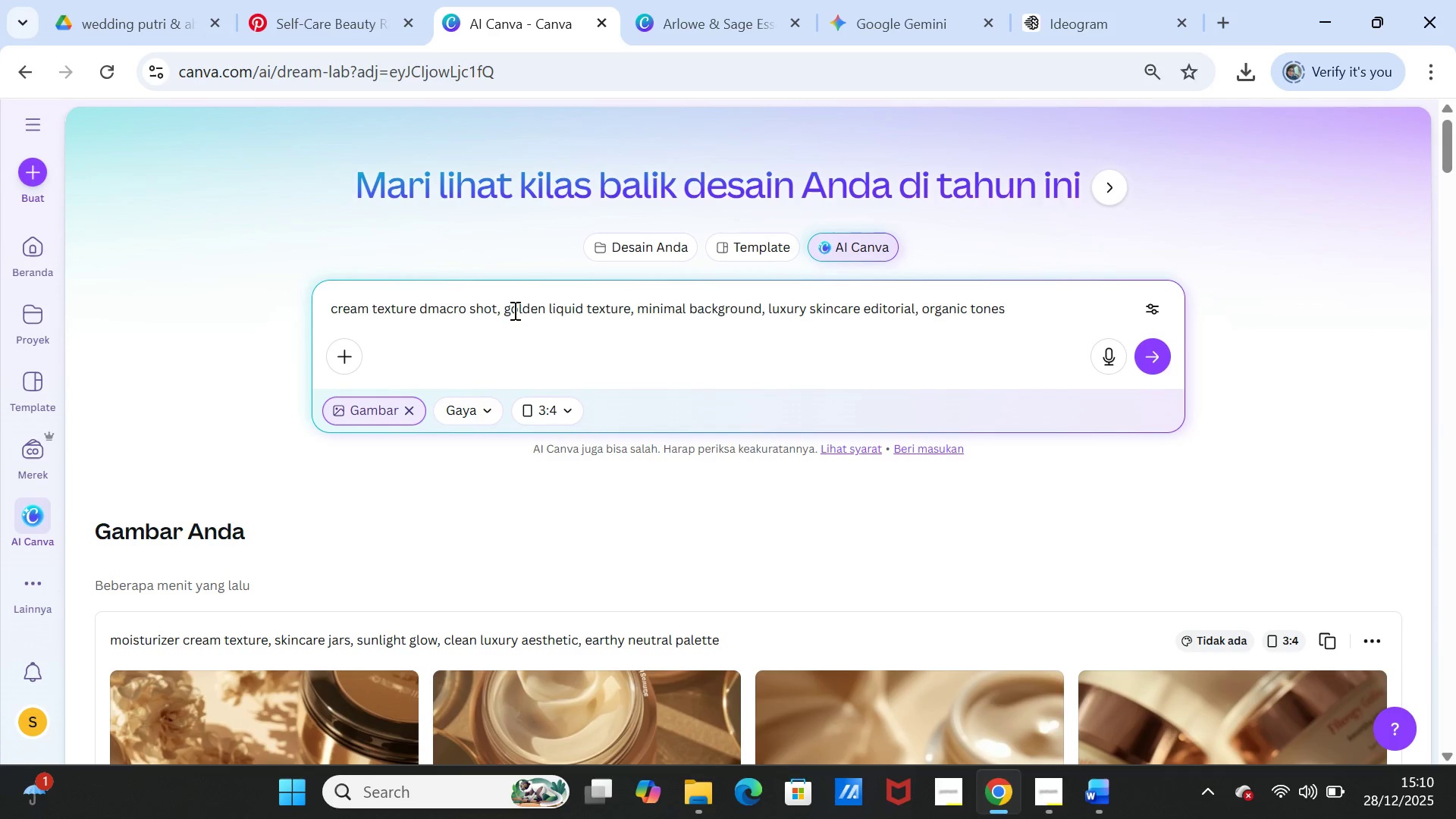 
key(Backspace)
 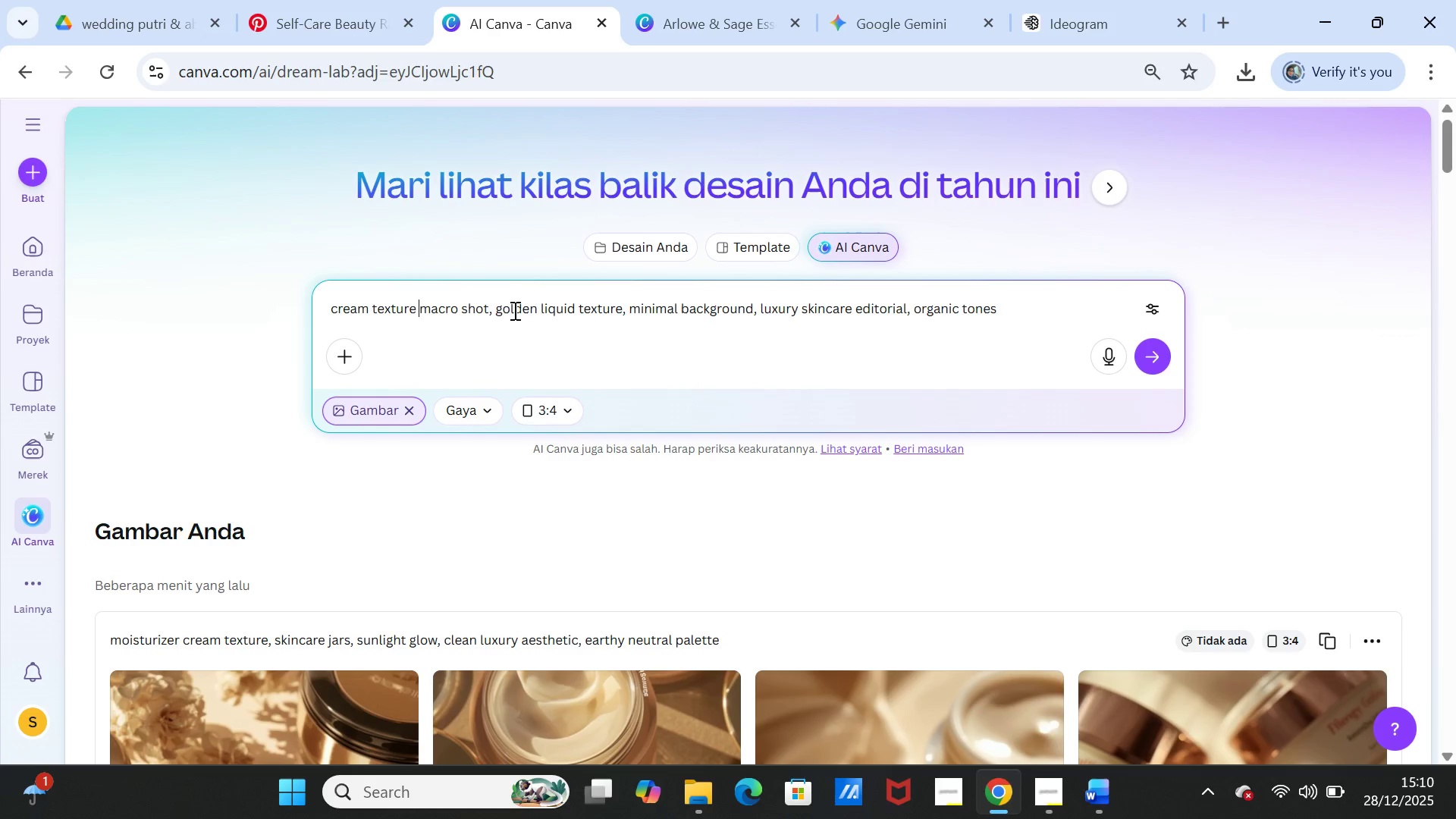 
key(Backspace)
 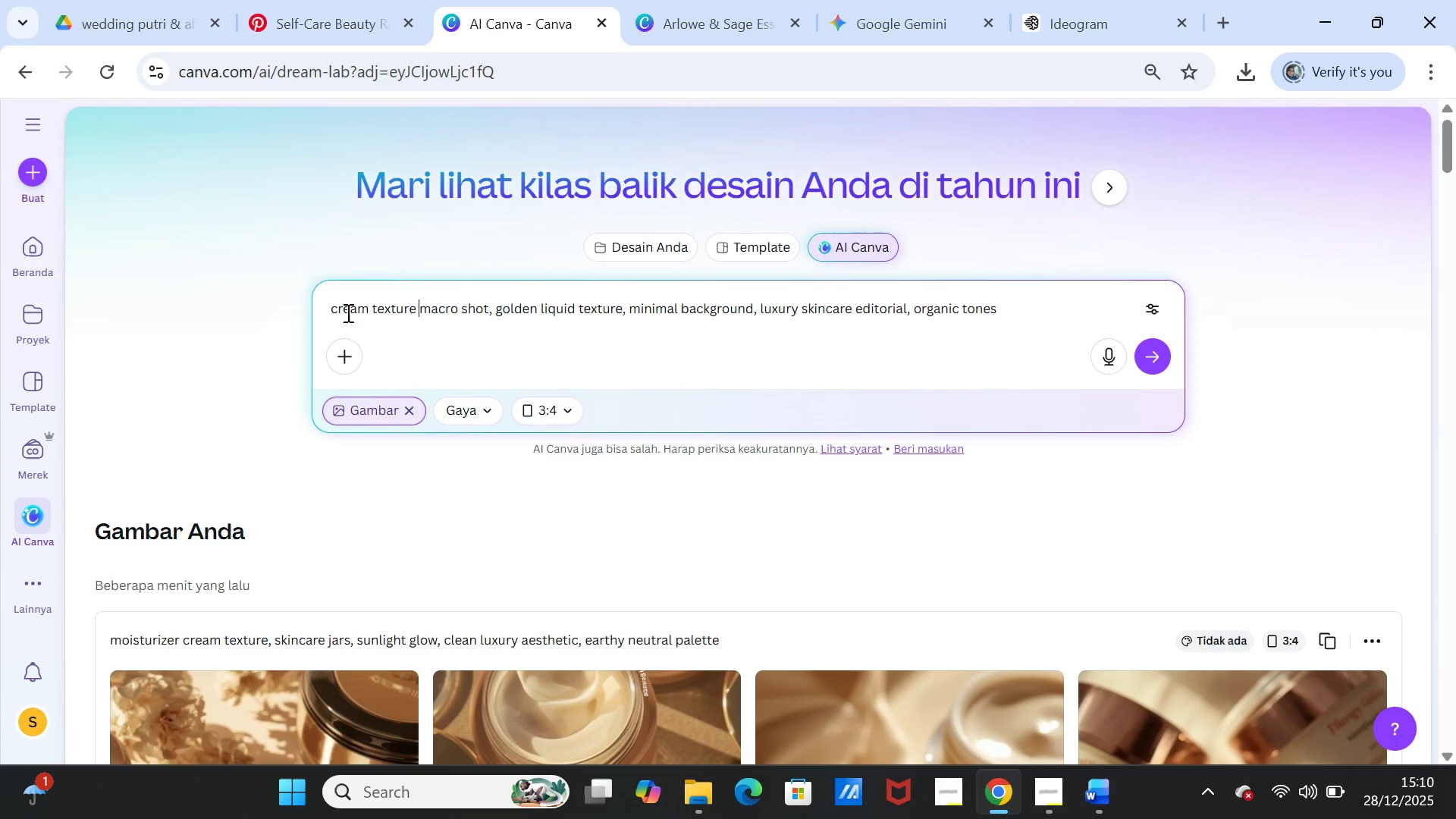 
wait(6.48)
 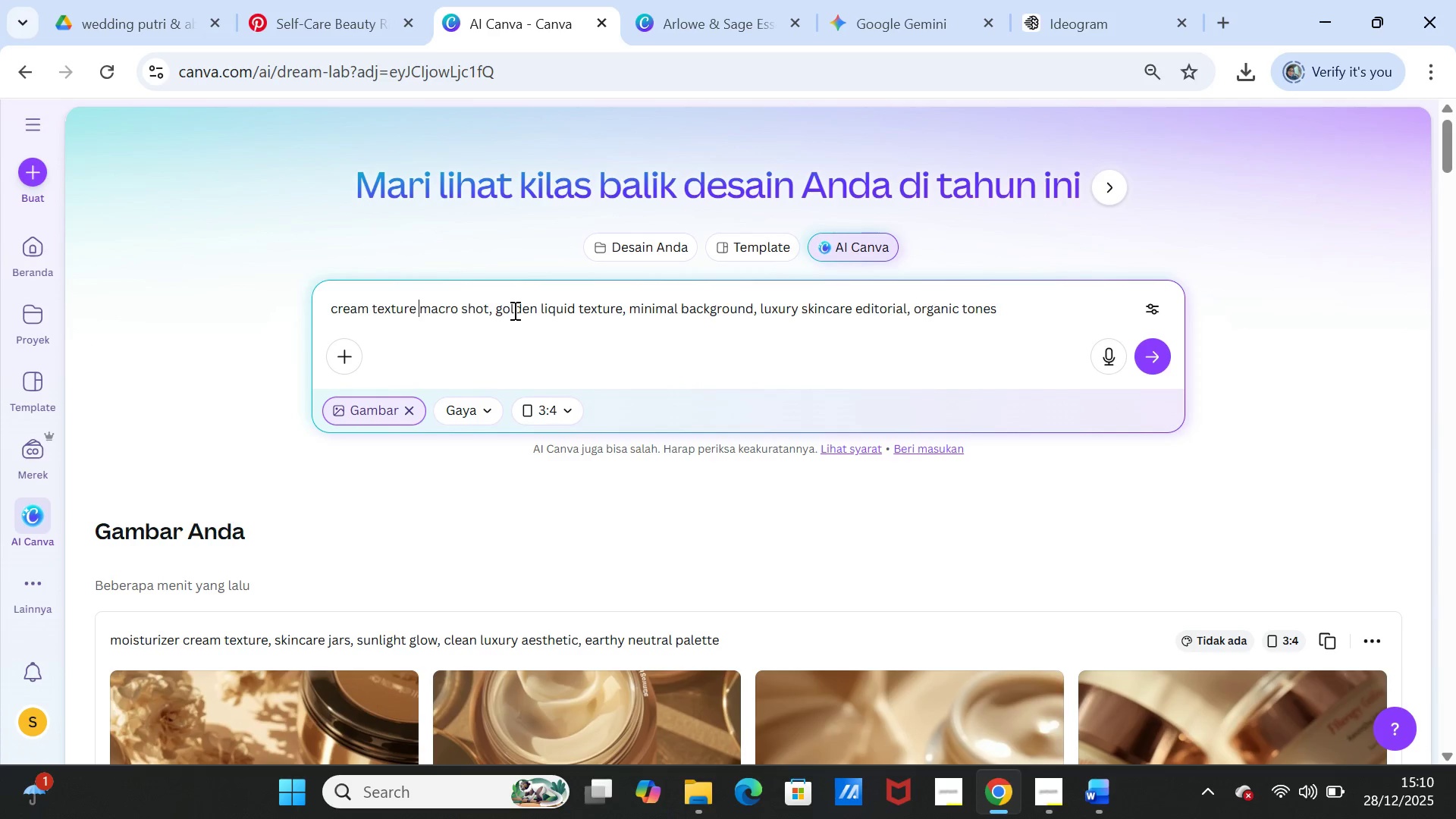 
left_click([334, 308])
 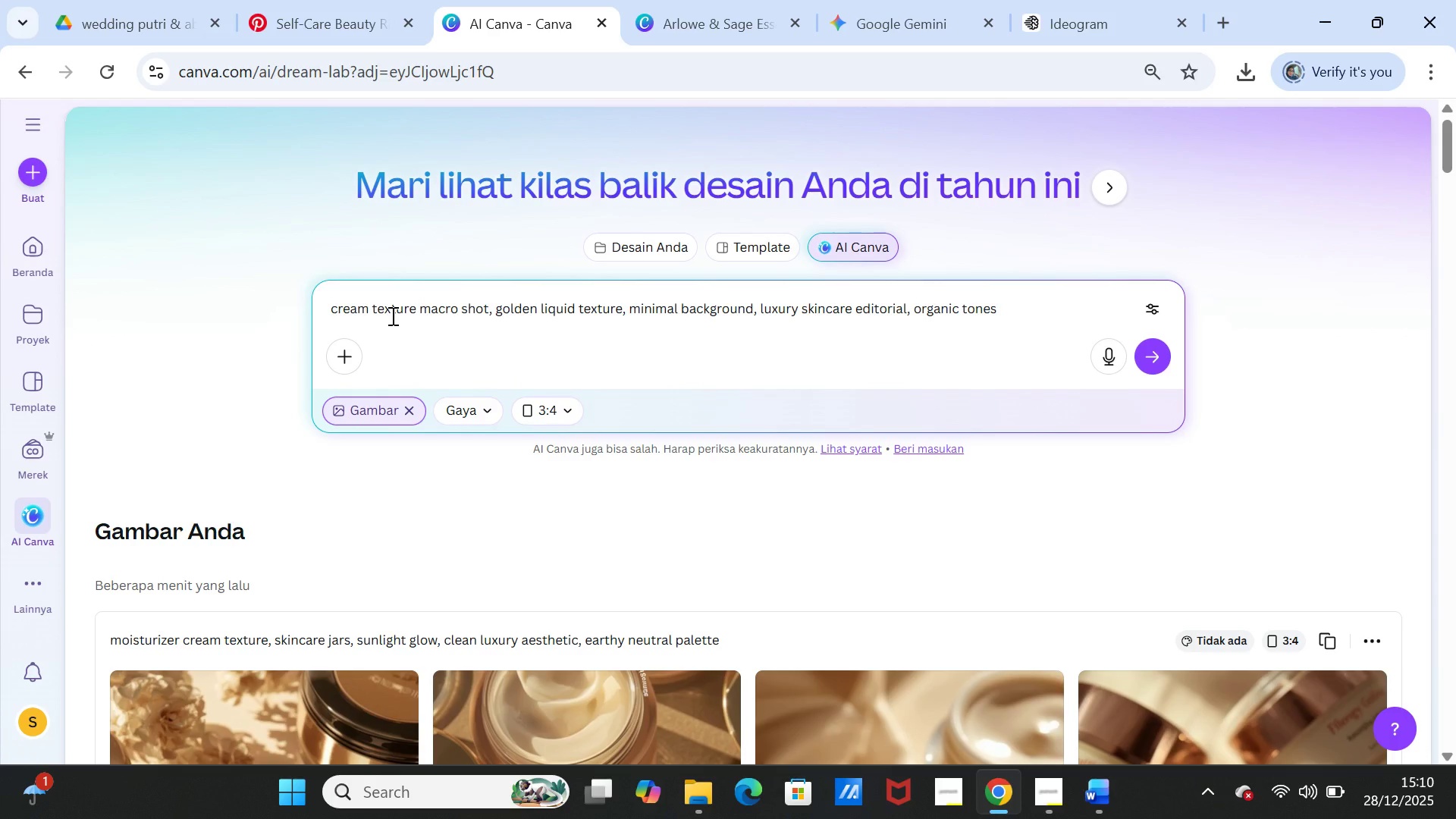 
type(moisturizer )
 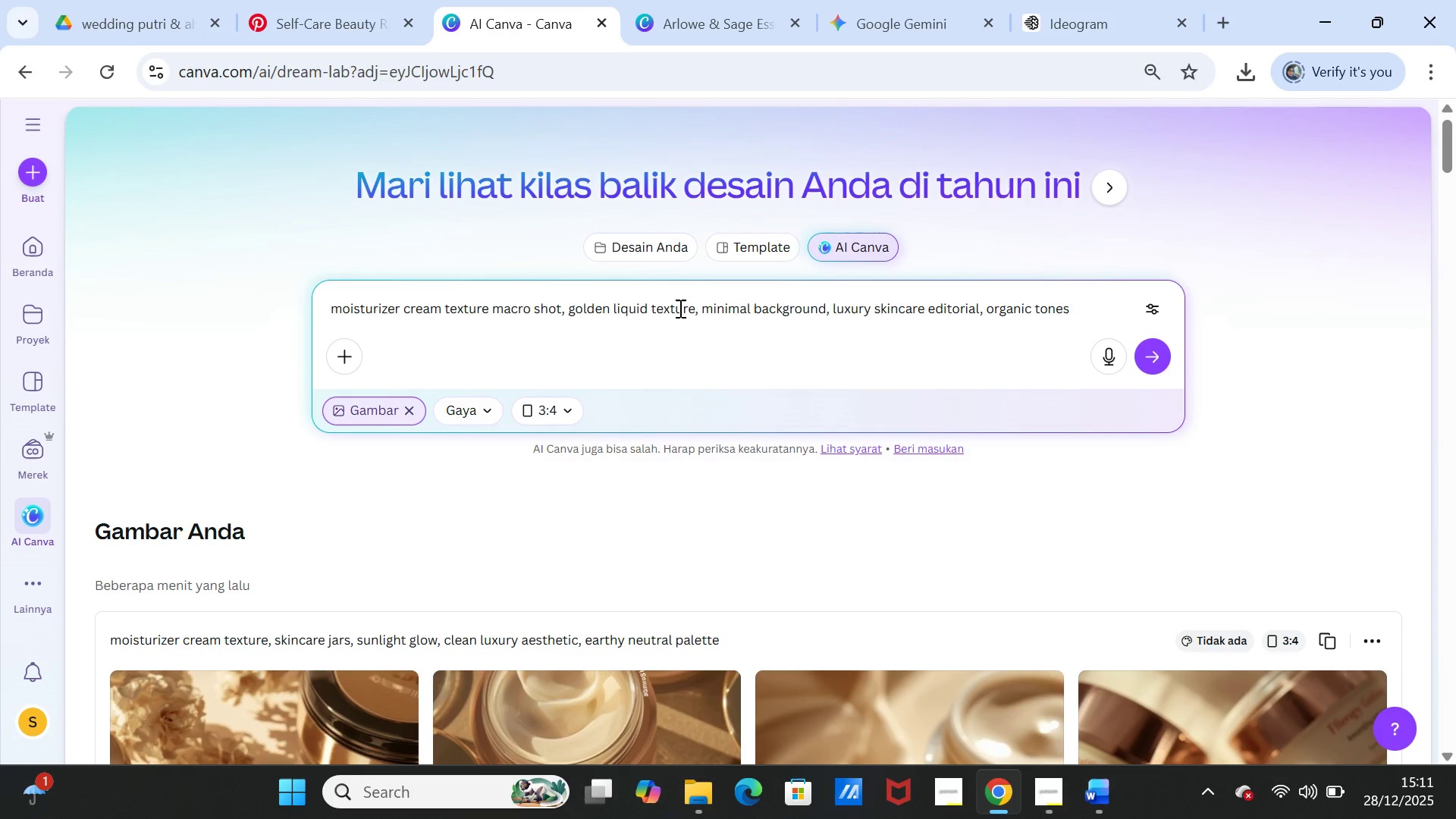 
wait(6.61)
 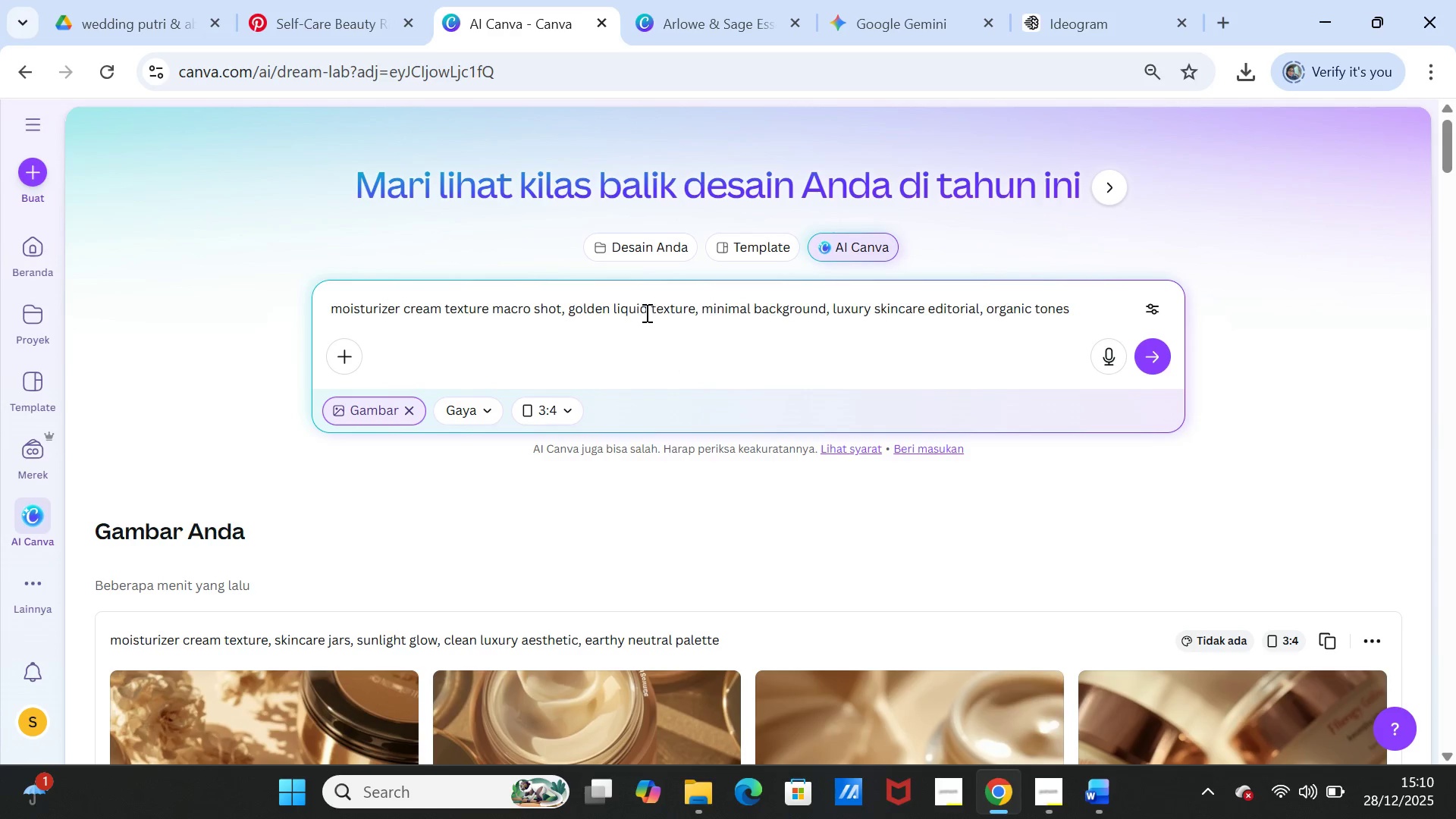 
left_click_drag(start_coordinate=[700, 306], to_coordinate=[570, 312])
 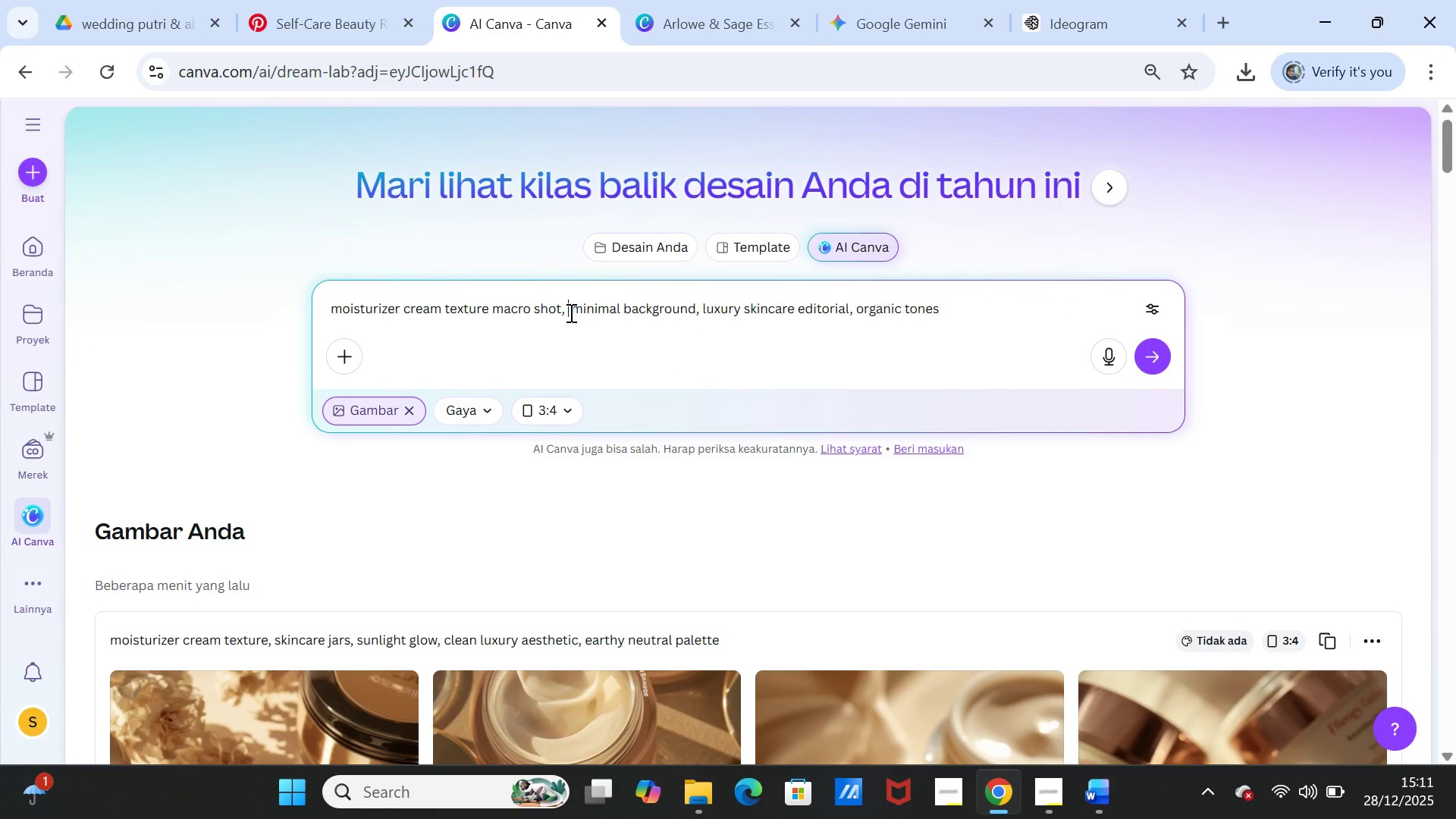 
key(Backspace)
 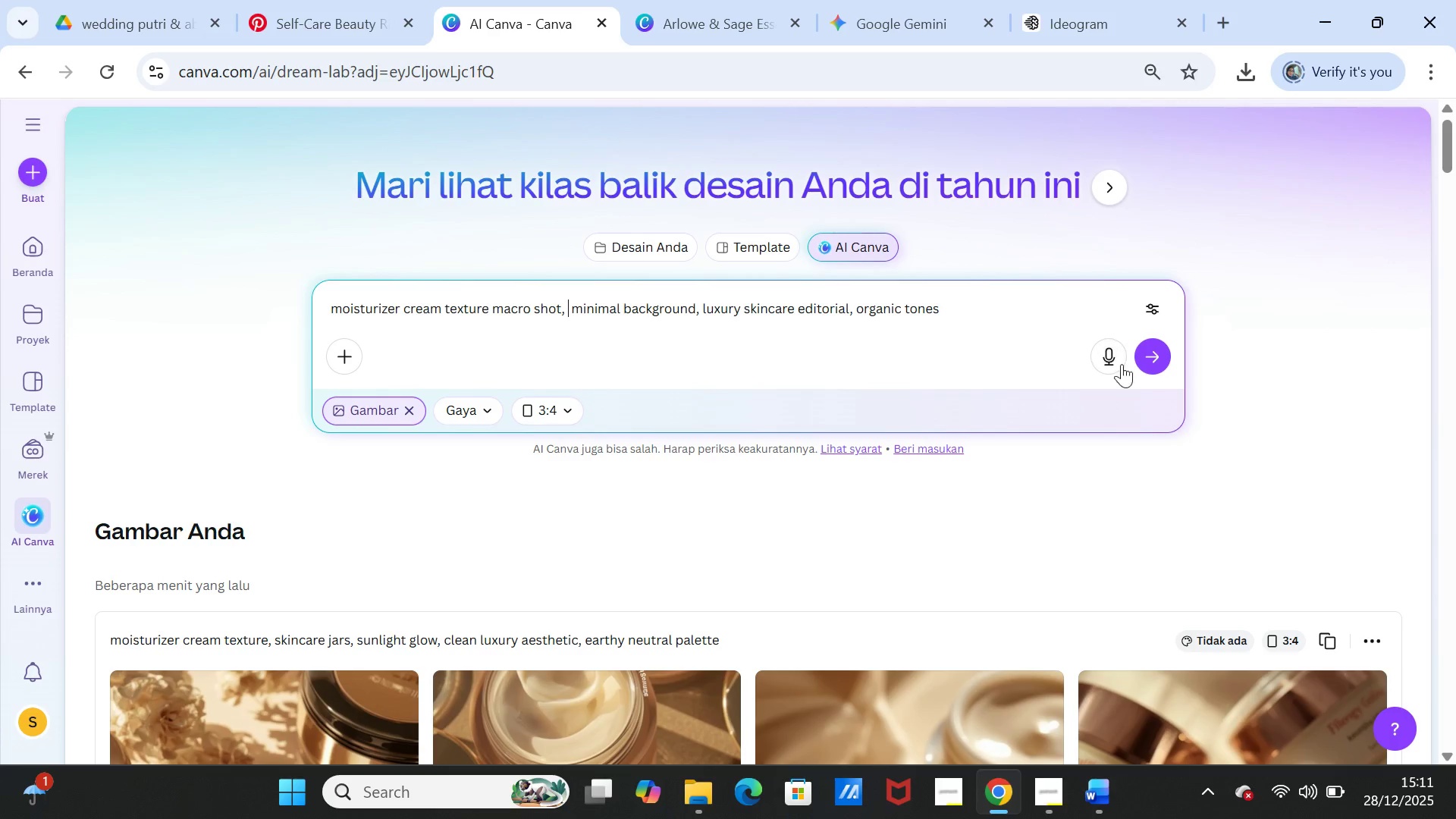 
left_click([1153, 356])
 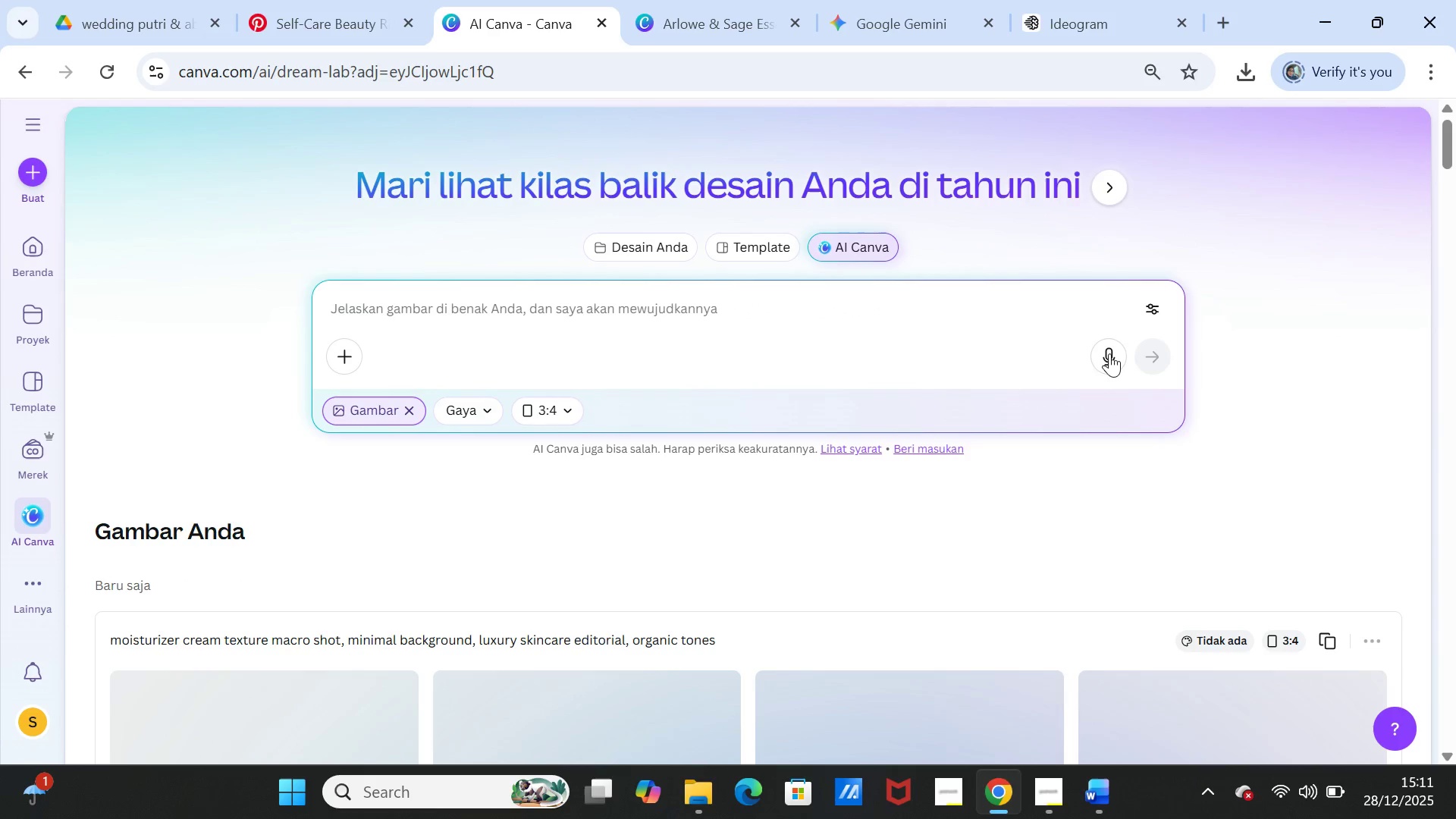 
scroll: coordinate [1217, 323], scroll_direction: down, amount: 3.0
 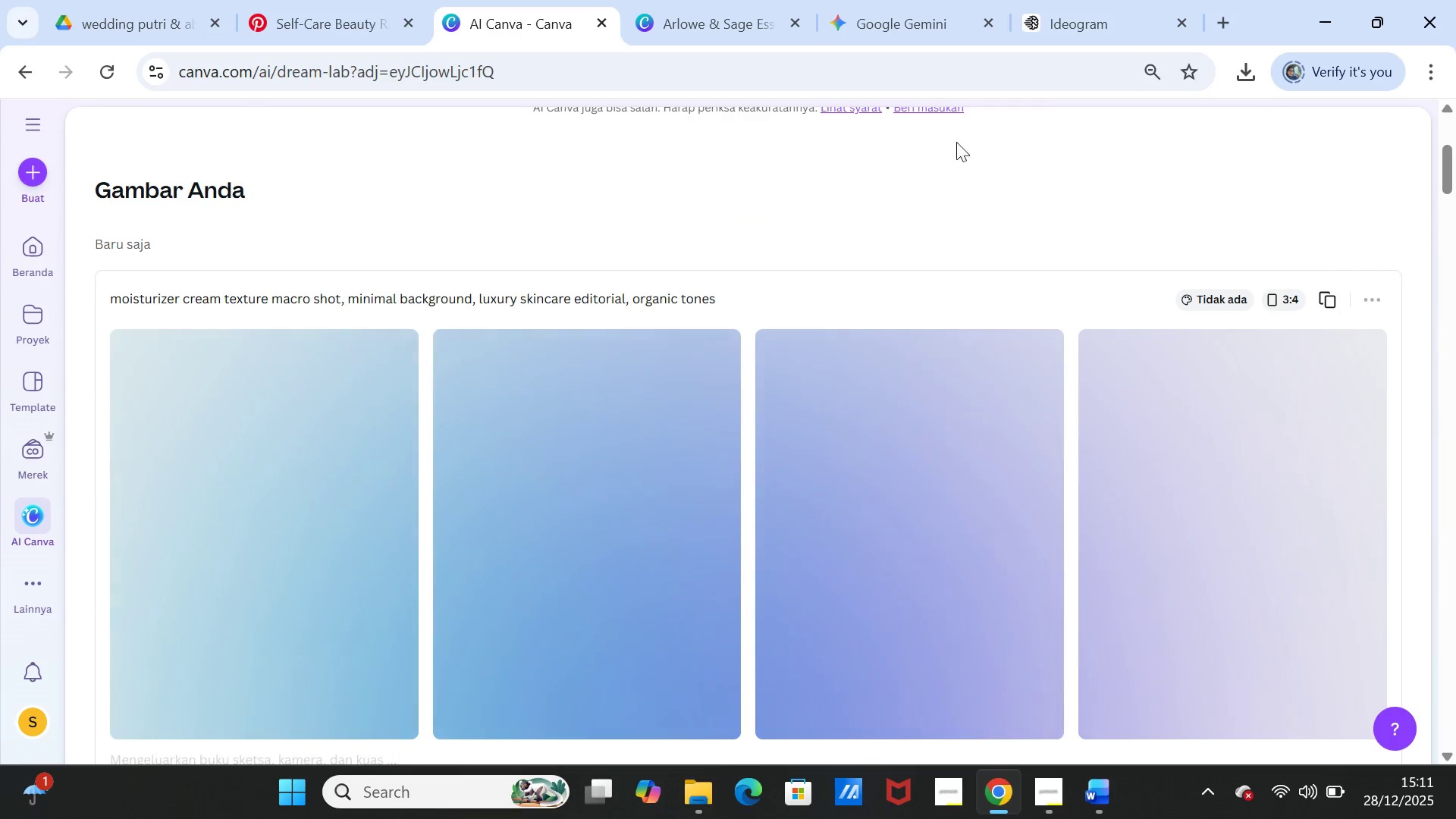 
left_click([698, 29])
 